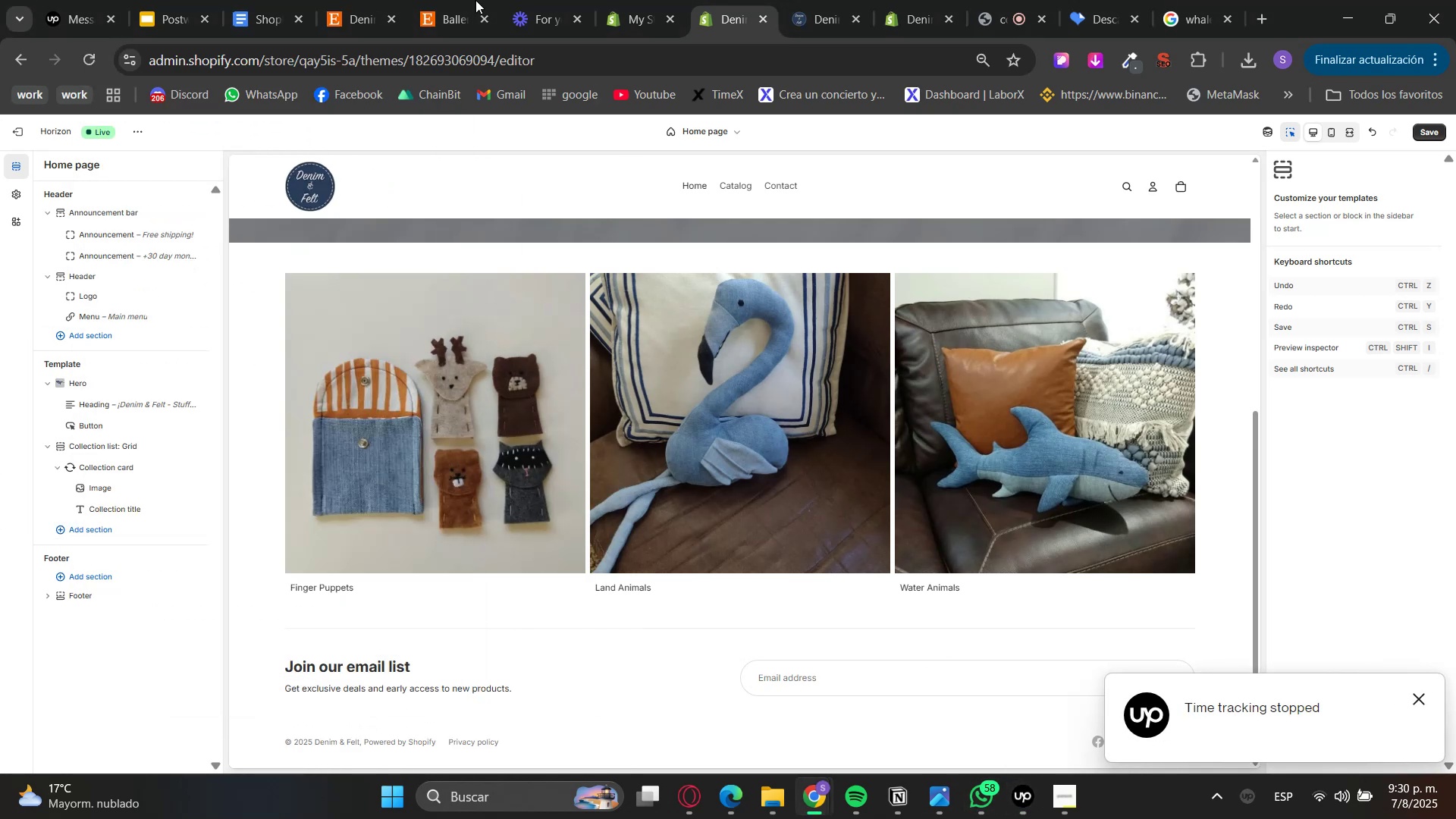 
left_click([655, 0])
 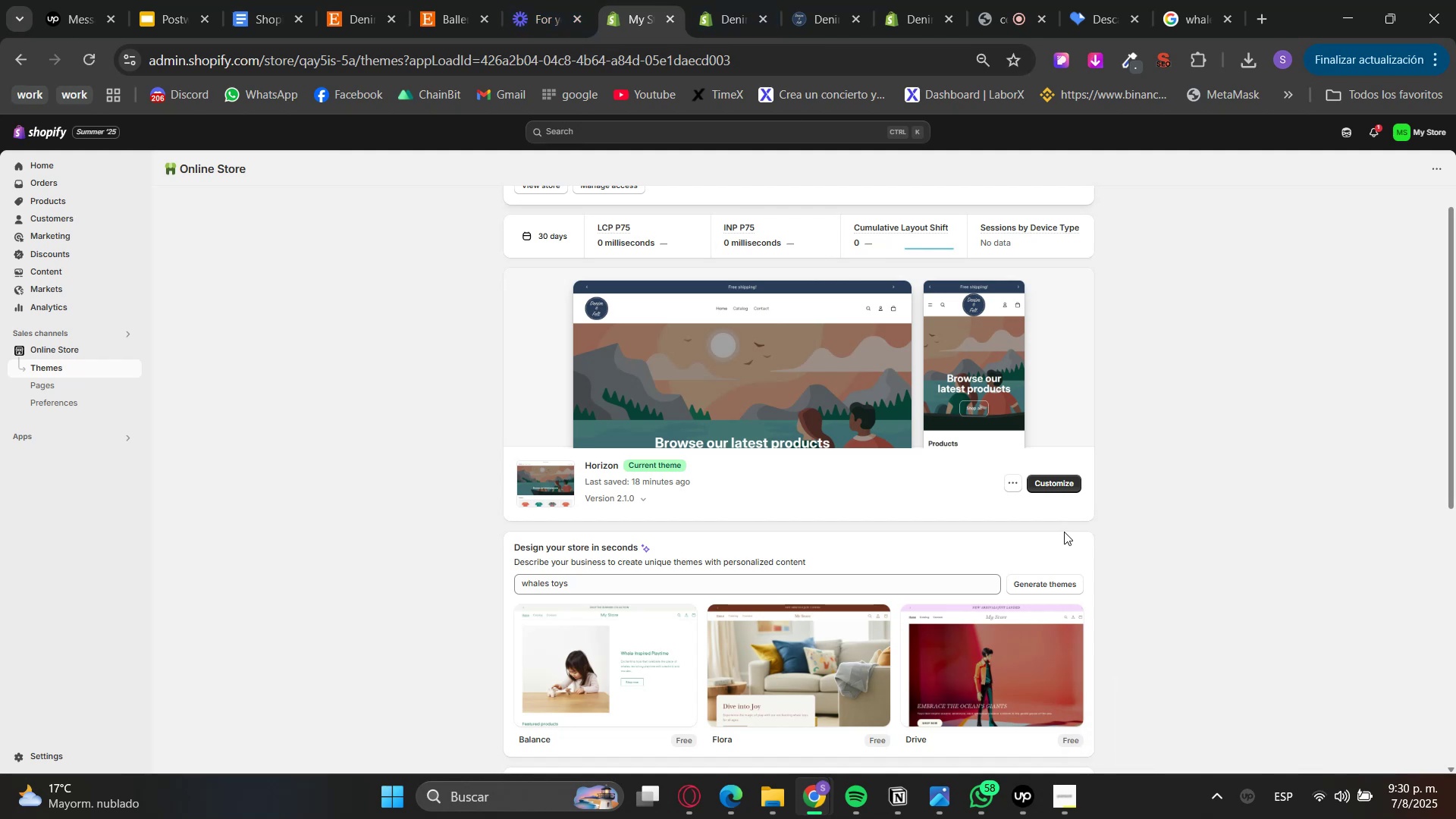 
left_click([1015, 803])
 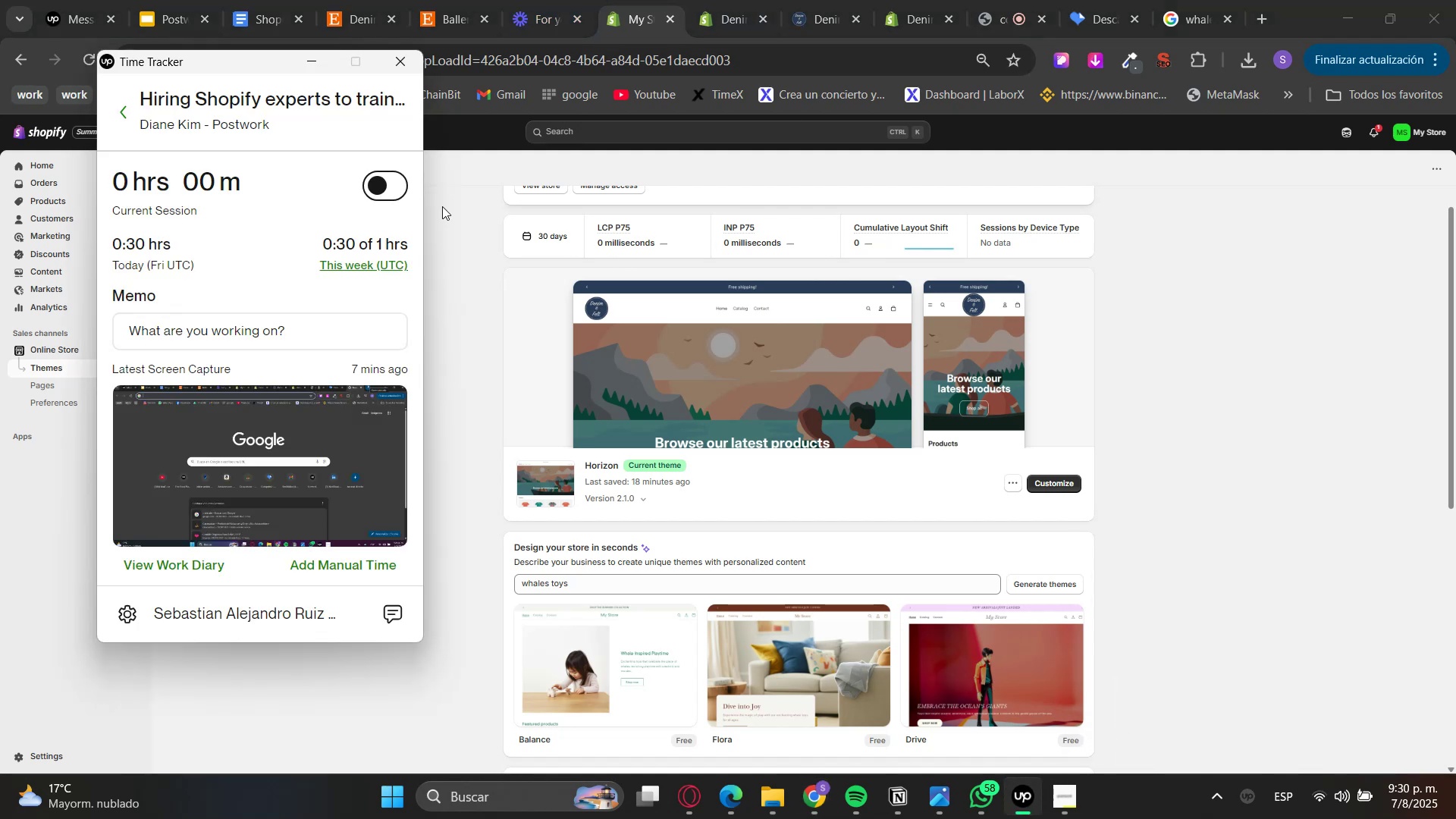 
left_click([363, 189])
 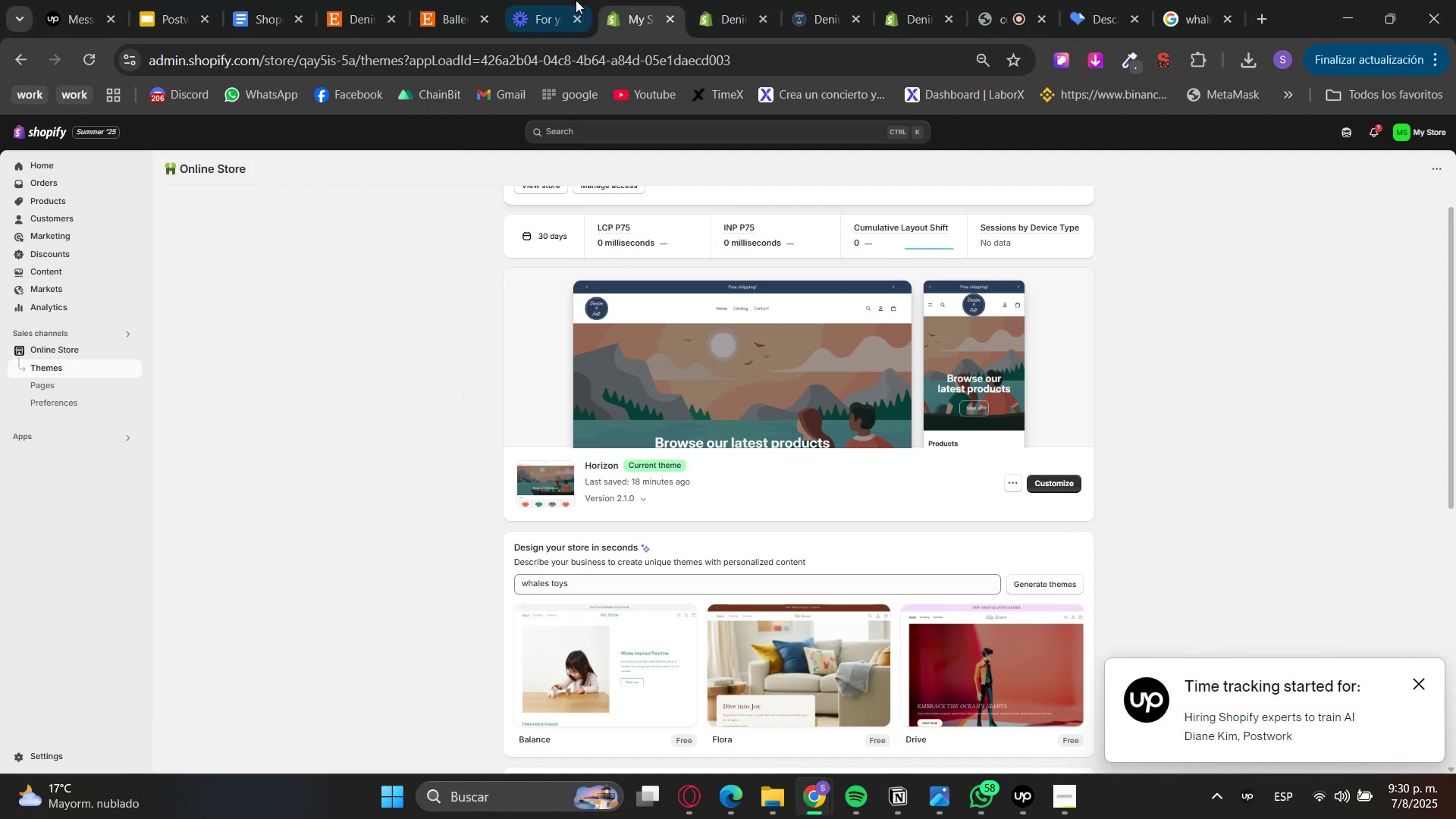 
double_click([699, 0])
 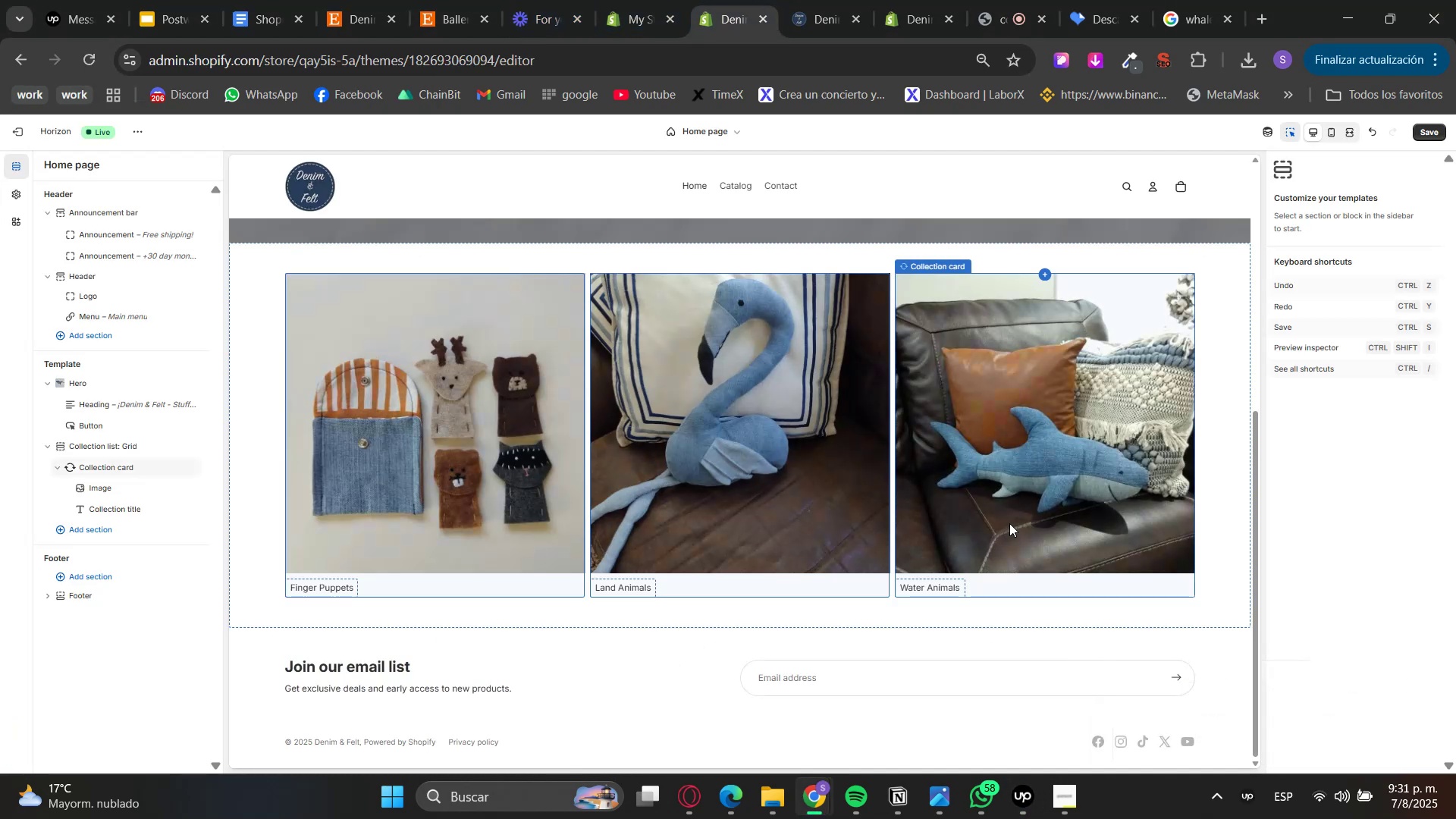 
scroll: coordinate [1050, 524], scroll_direction: up, amount: 4.0
 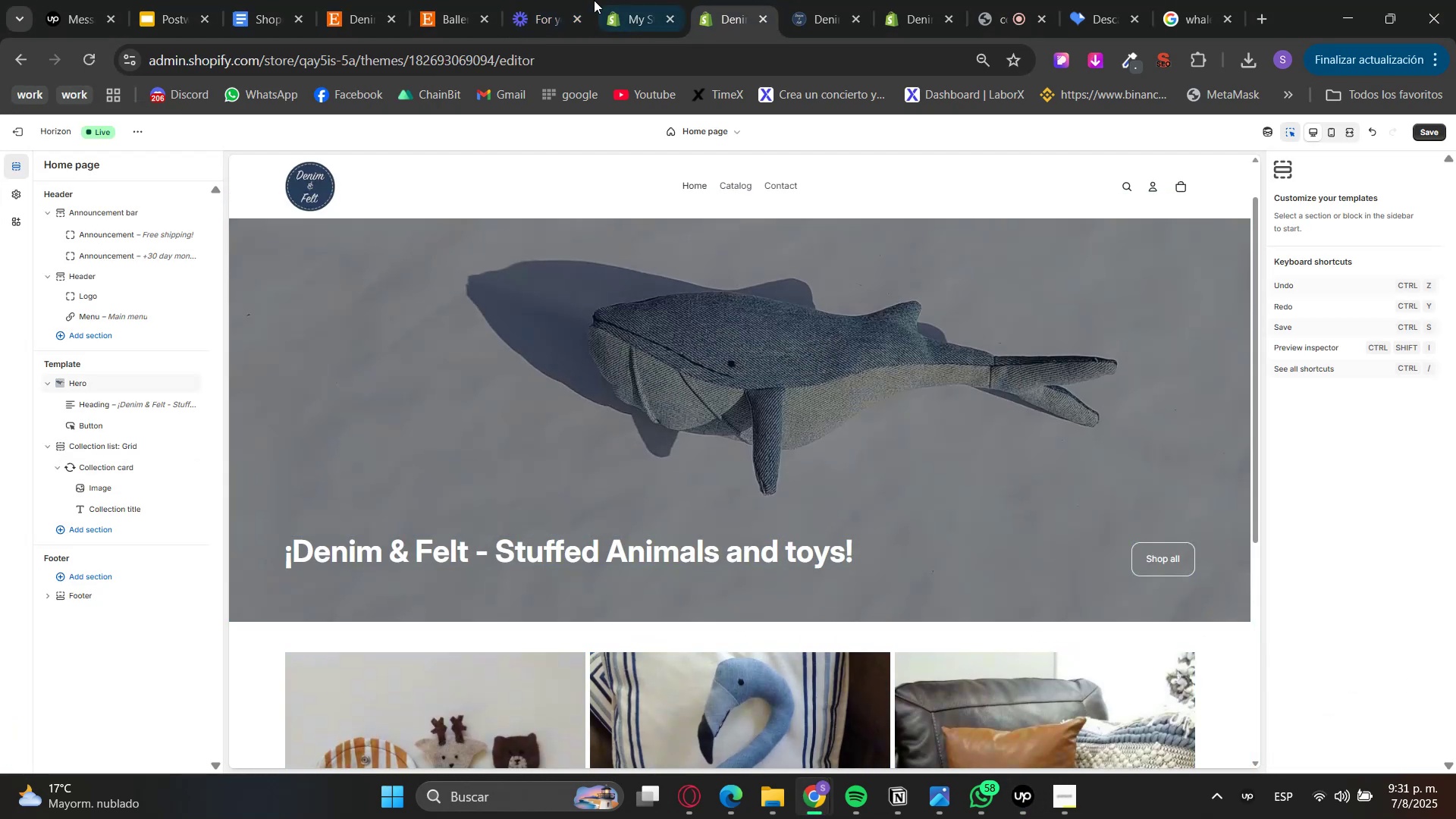 
left_click([471, 0])
 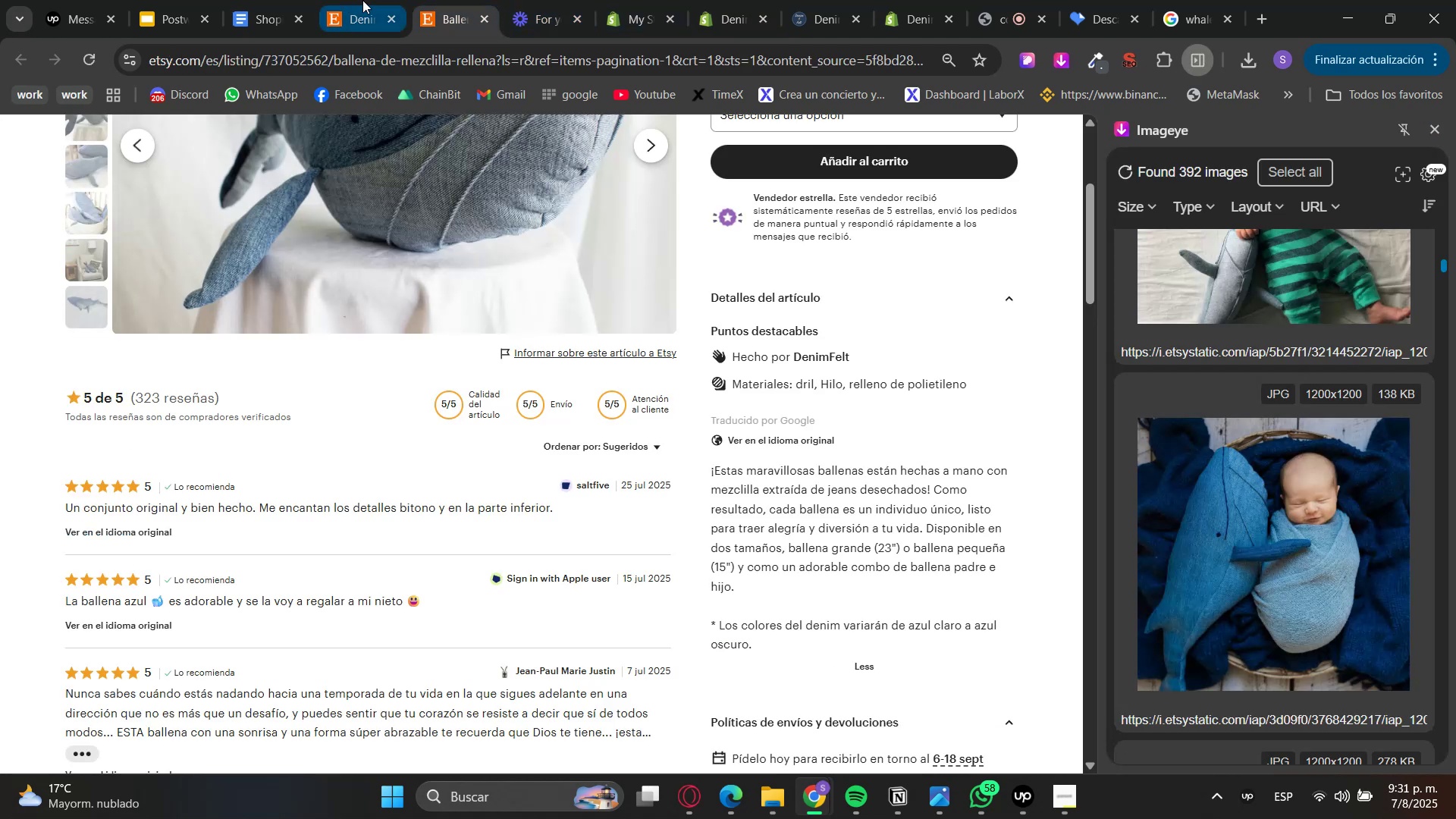 
left_click([535, 0])
 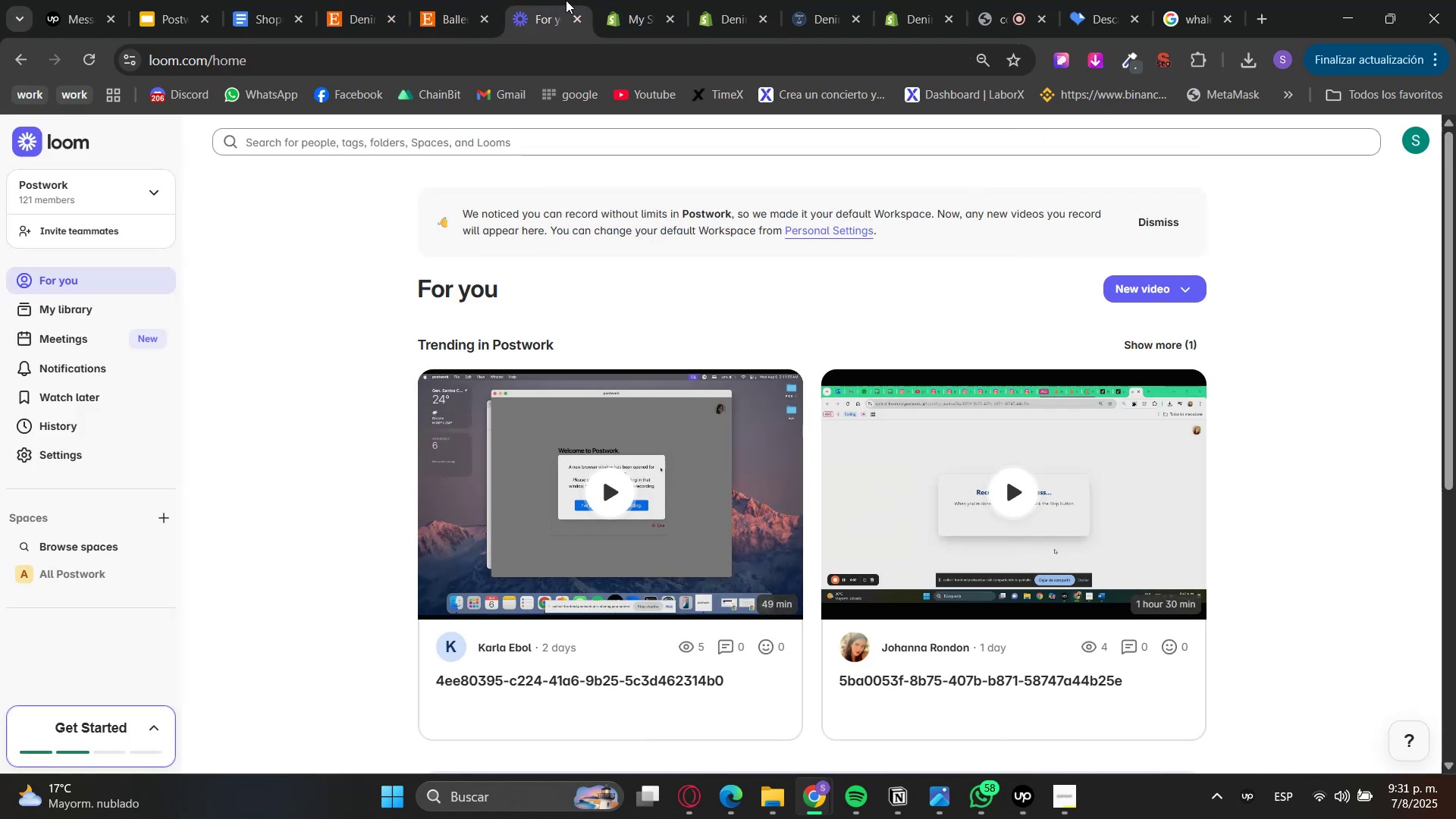 
left_click([322, 0])
 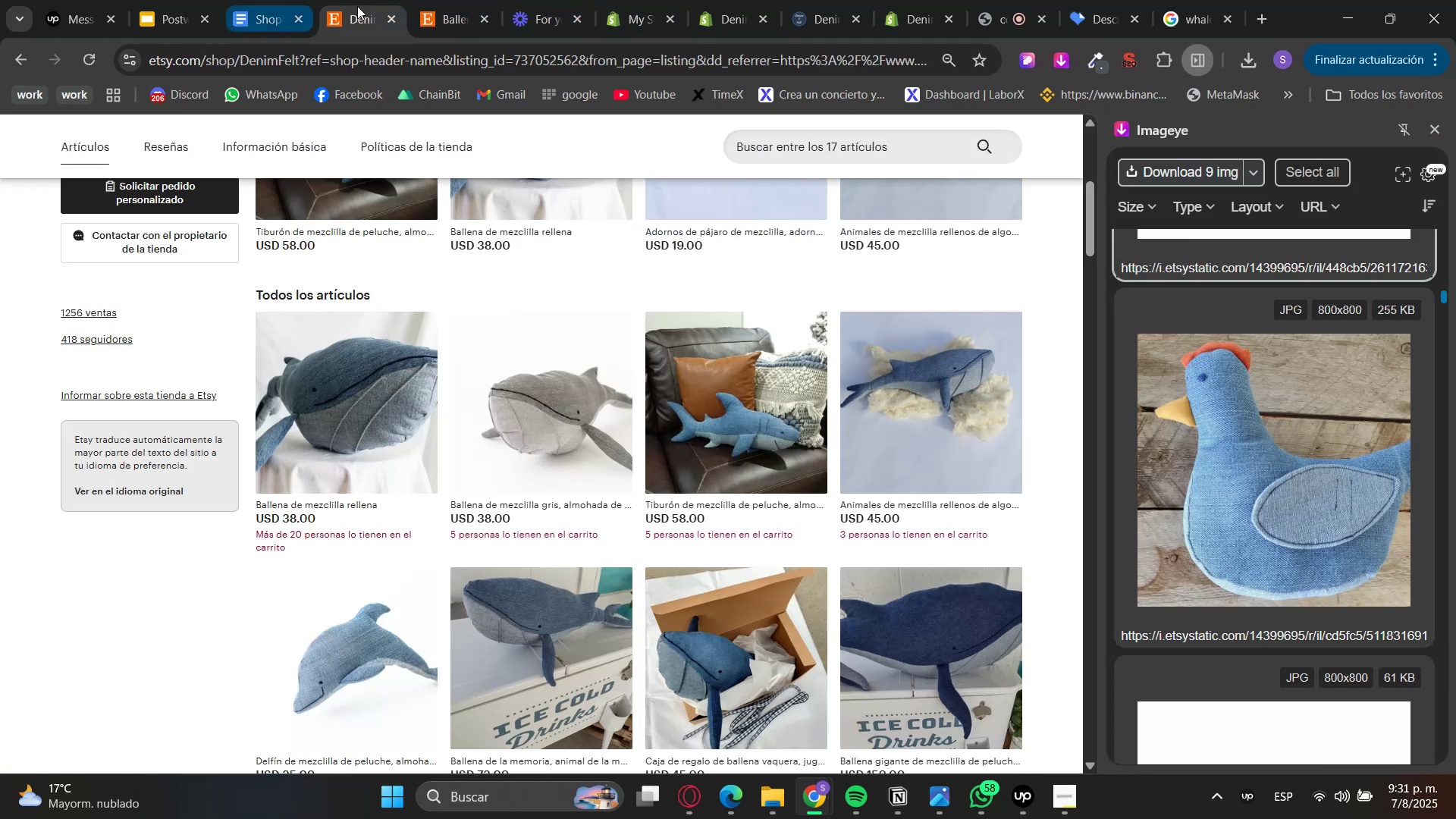 
left_click([290, 0])
 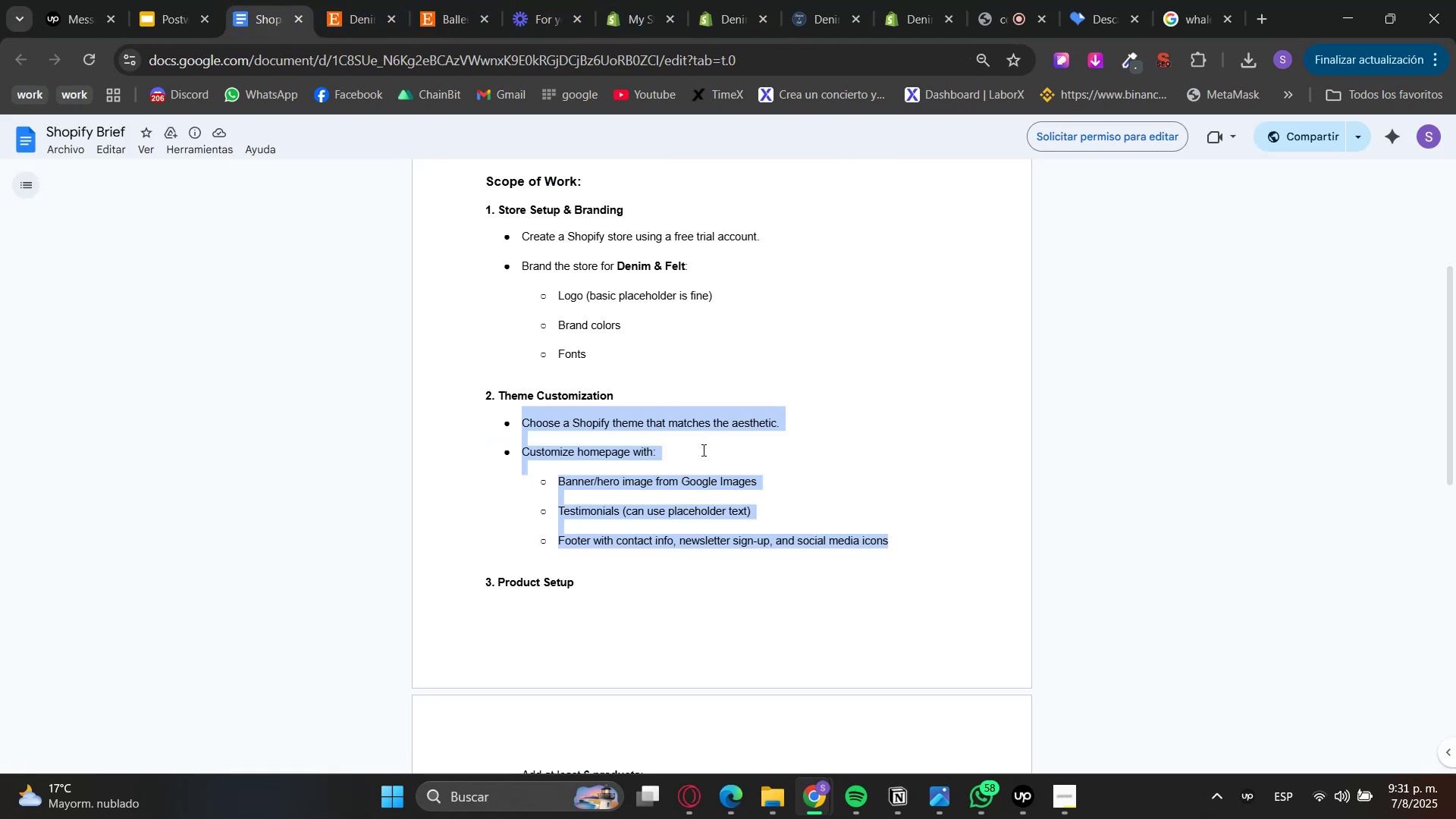 
left_click([676, 512])
 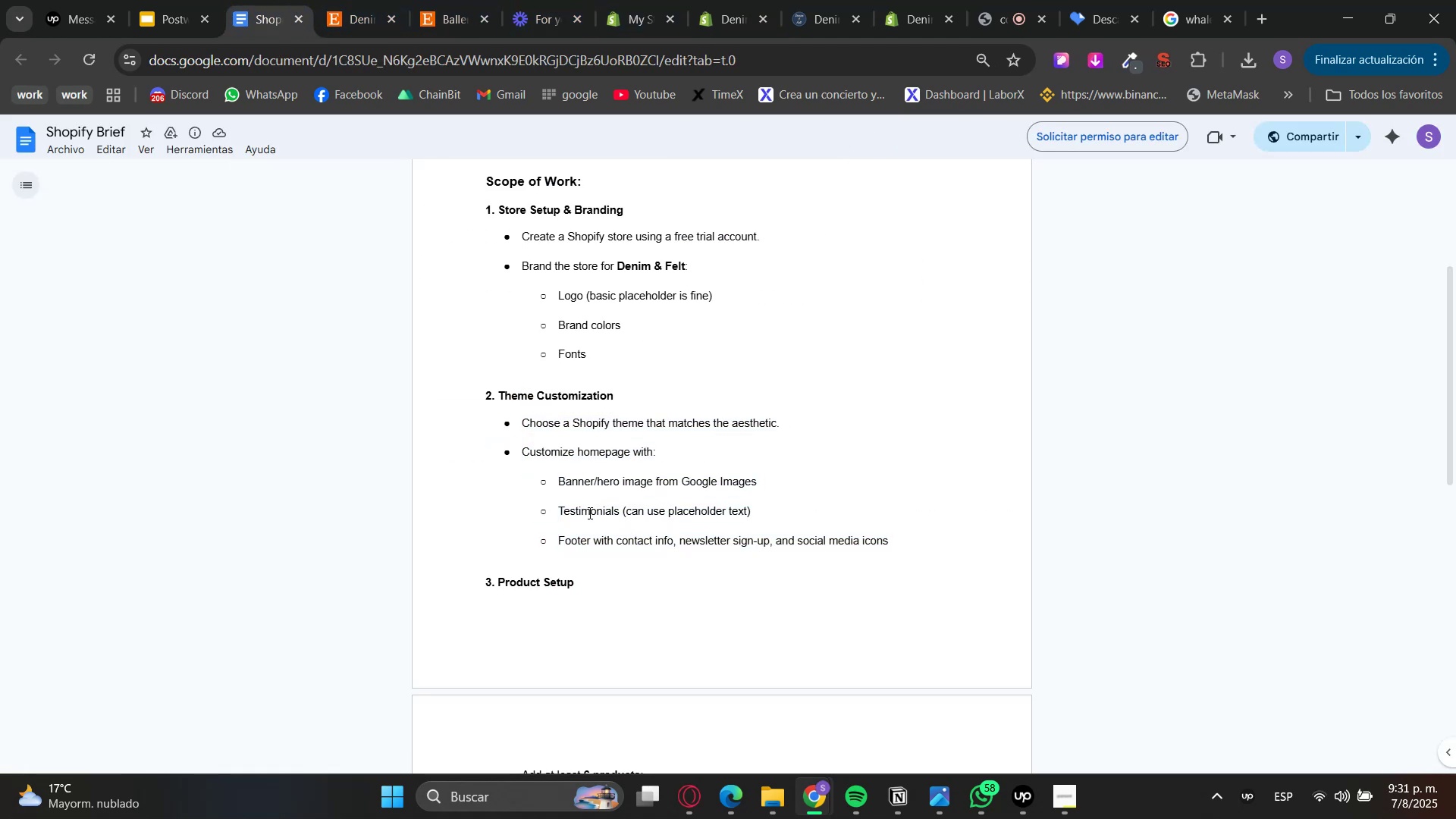 
wait(6.25)
 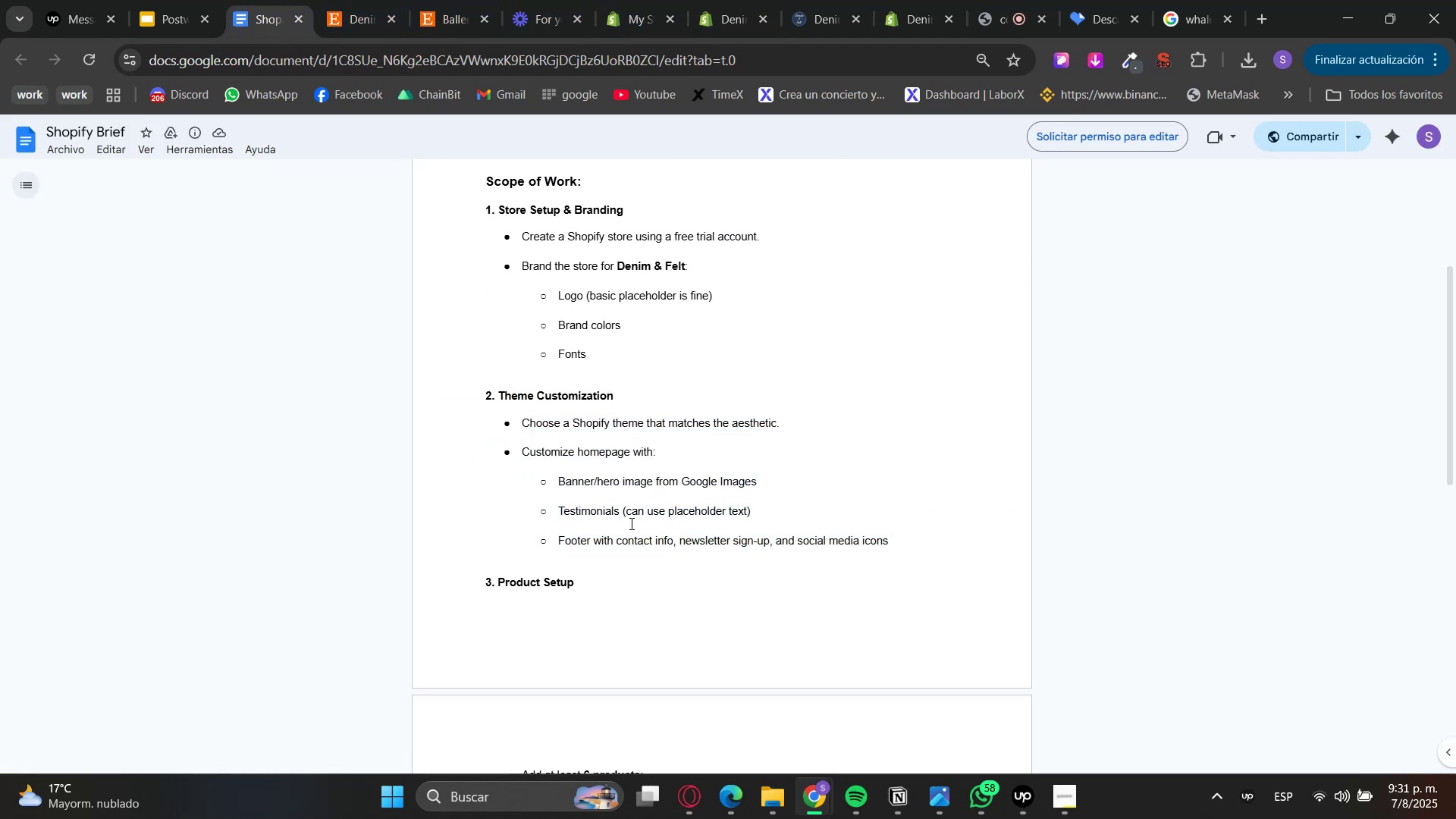 
scroll: coordinate [610, 414], scroll_direction: up, amount: 1.0
 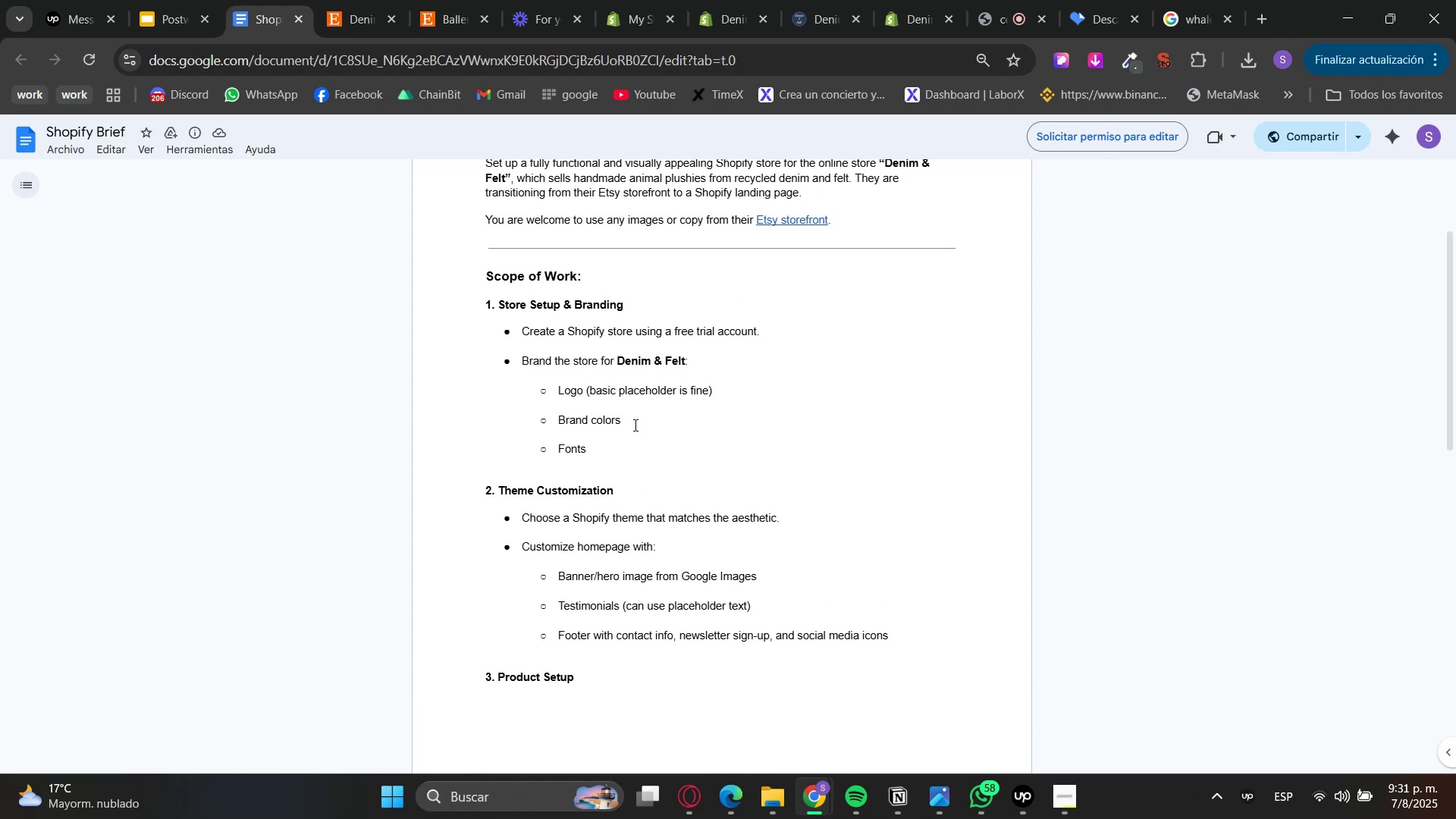 
wait(10.31)
 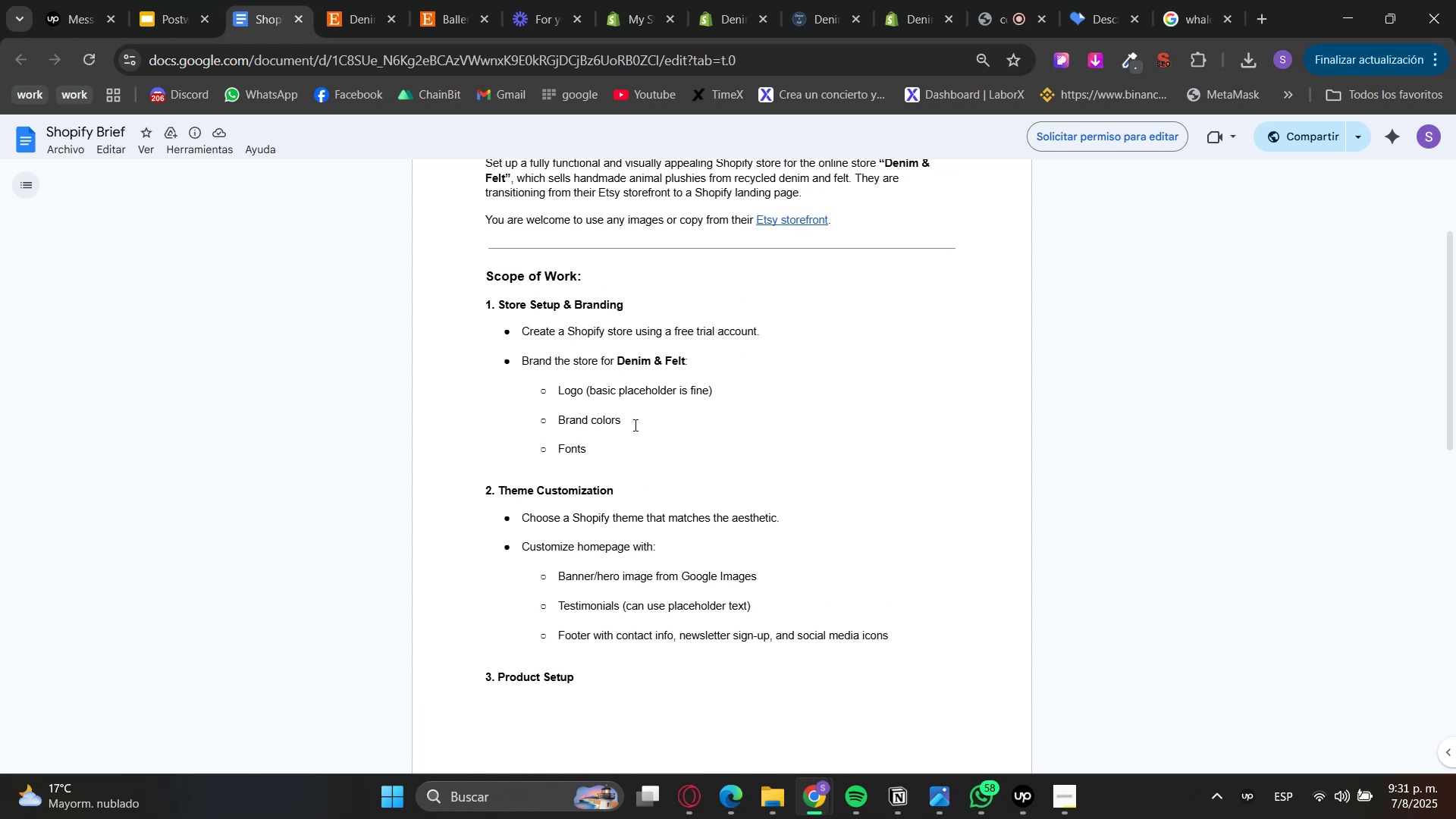 
scroll: coordinate [771, 472], scroll_direction: down, amount: 4.0
 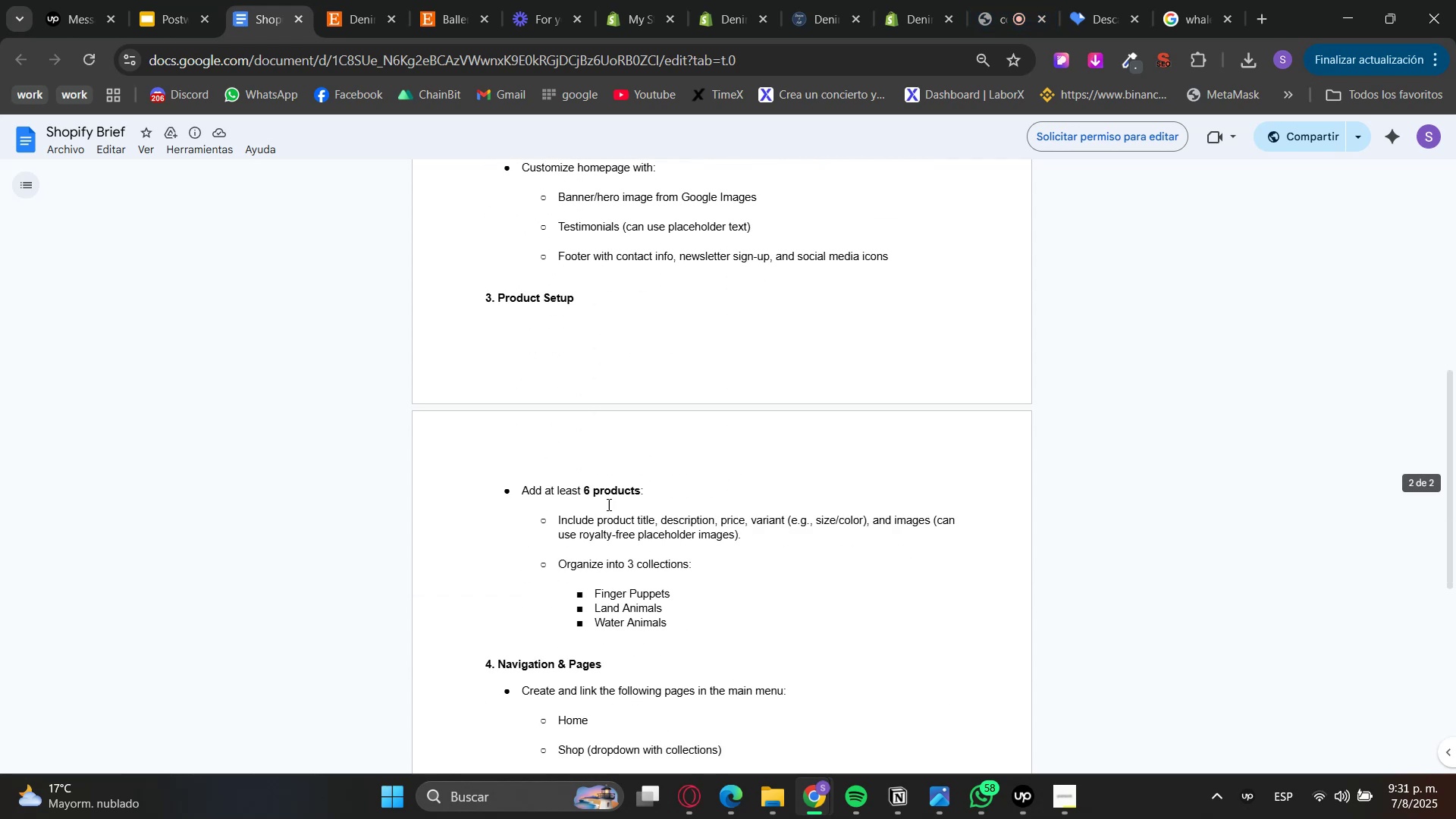 
double_click([548, 495])
 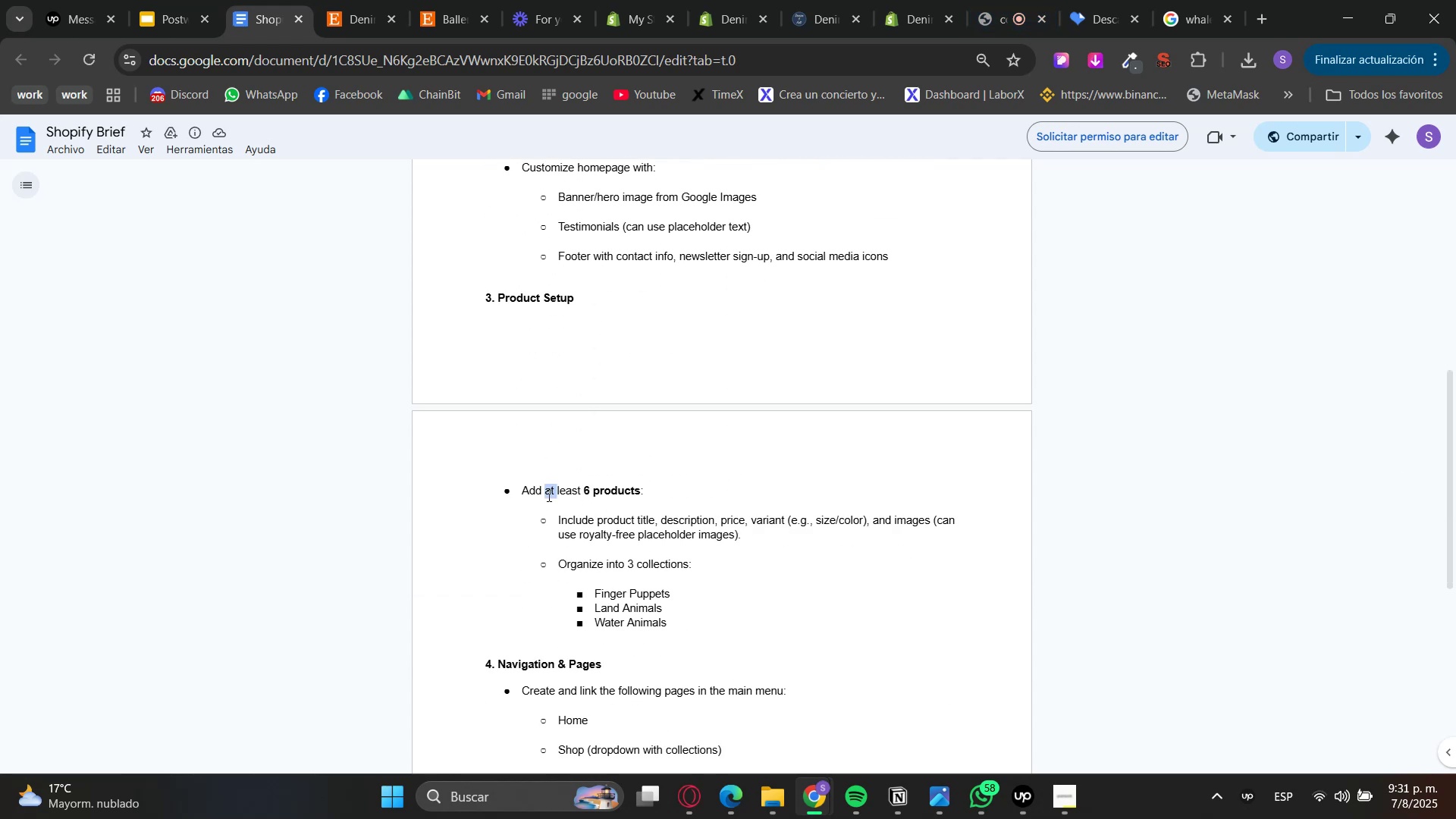 
left_click_drag(start_coordinate=[548, 495], to_coordinate=[615, 534])
 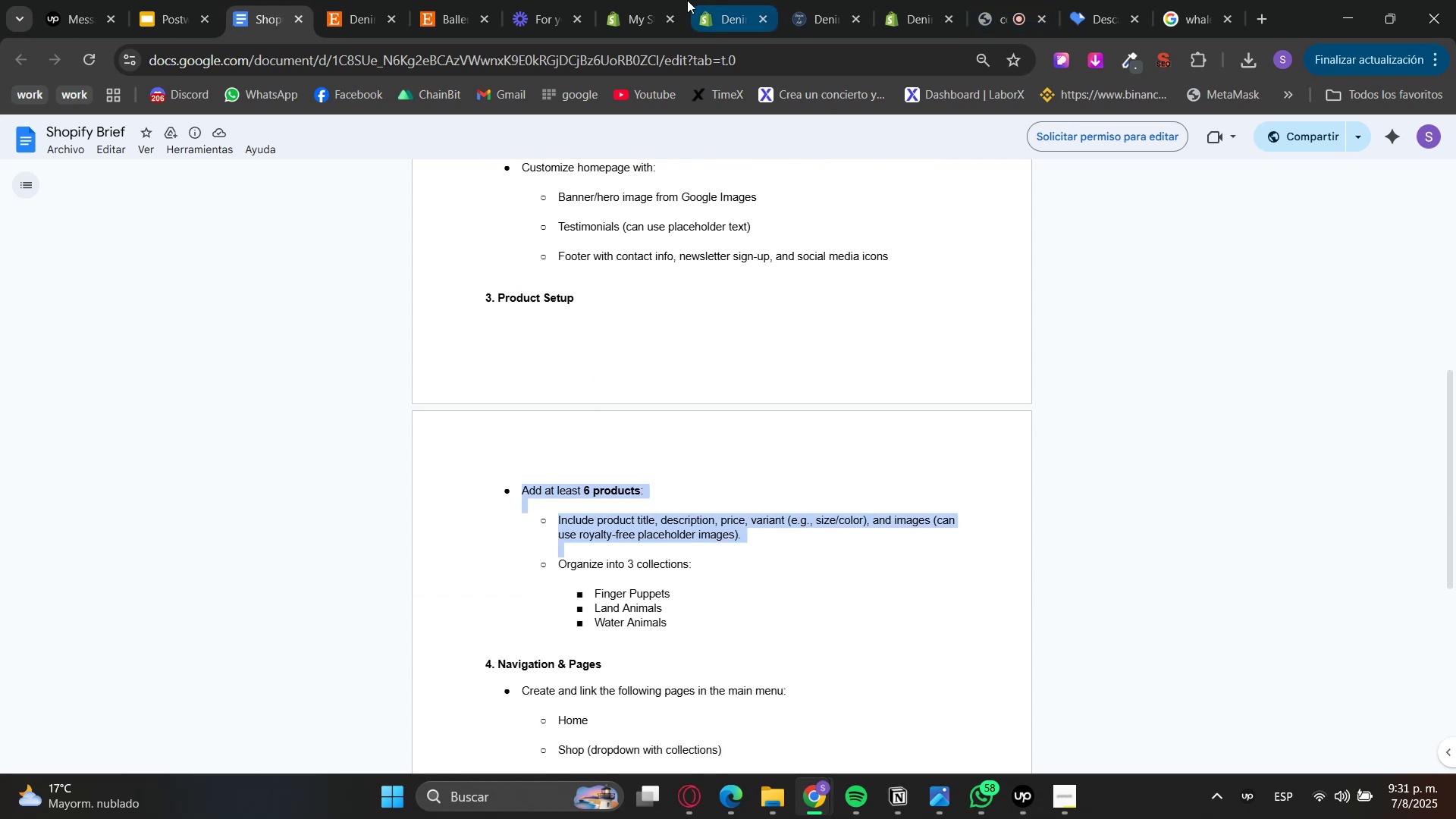 
left_click([710, 0])
 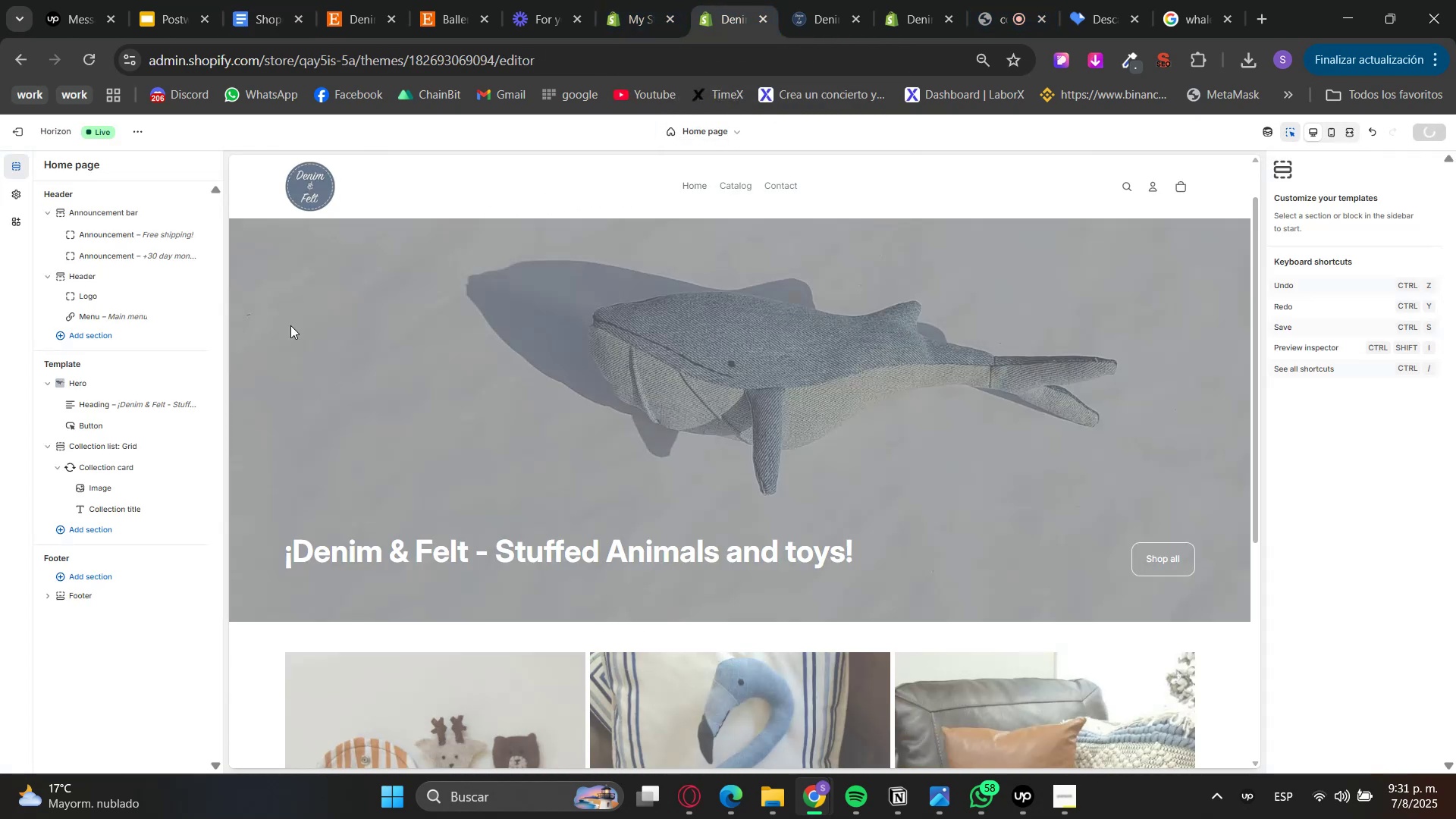 
scroll: coordinate [460, 411], scroll_direction: down, amount: 6.0
 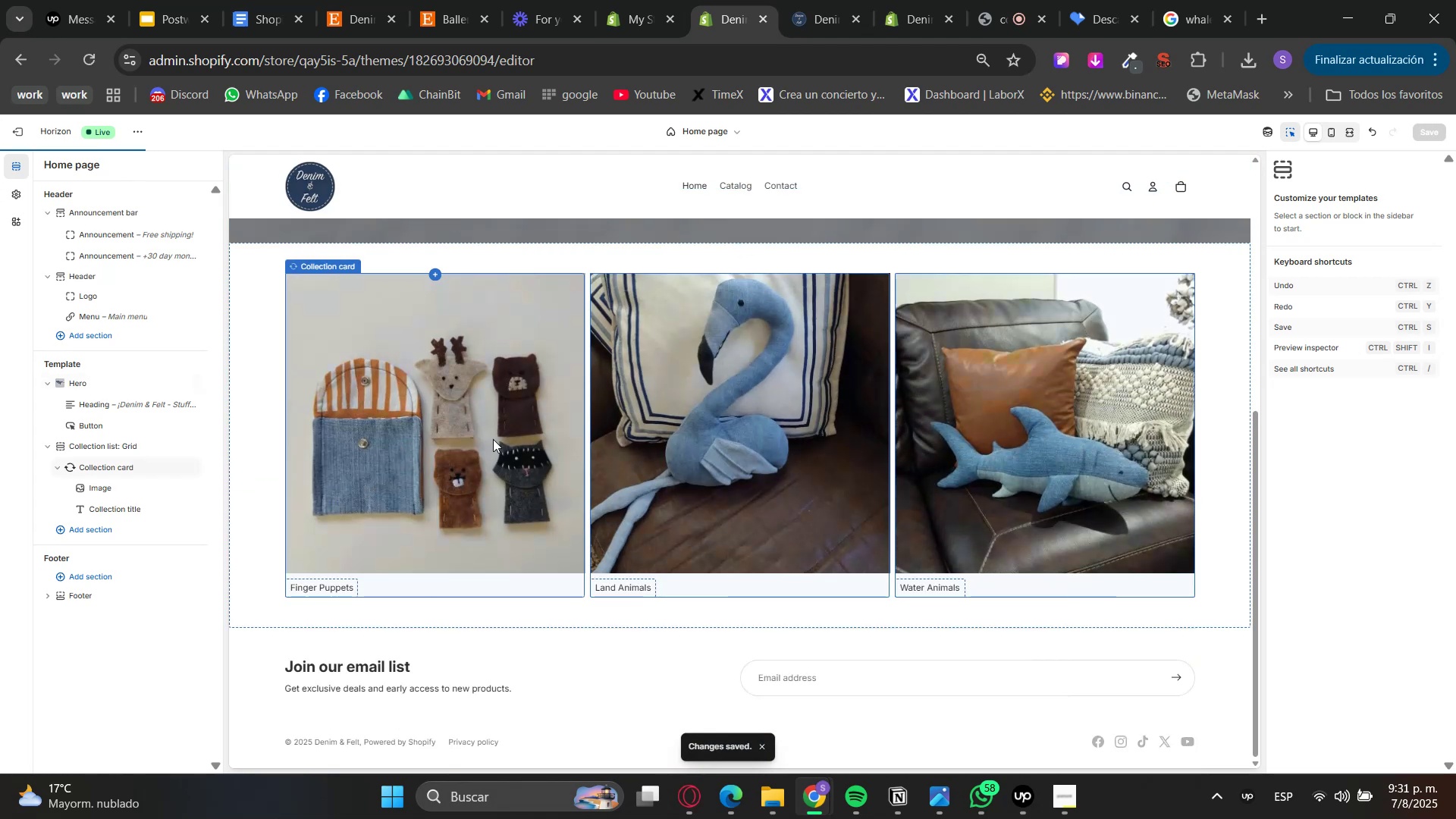 
scroll: coordinate [494, 530], scroll_direction: up, amount: 7.0
 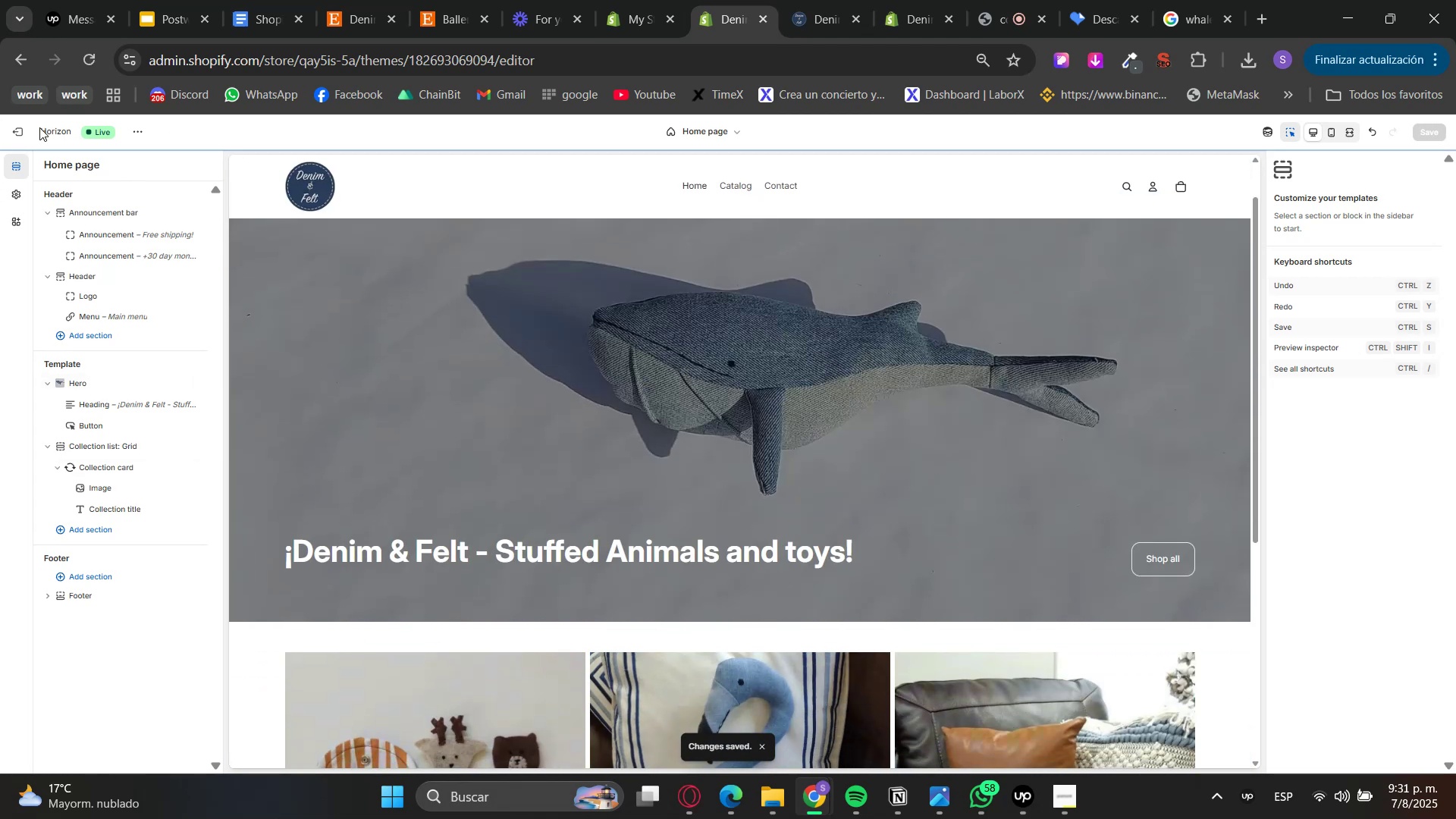 
left_click([11, 136])
 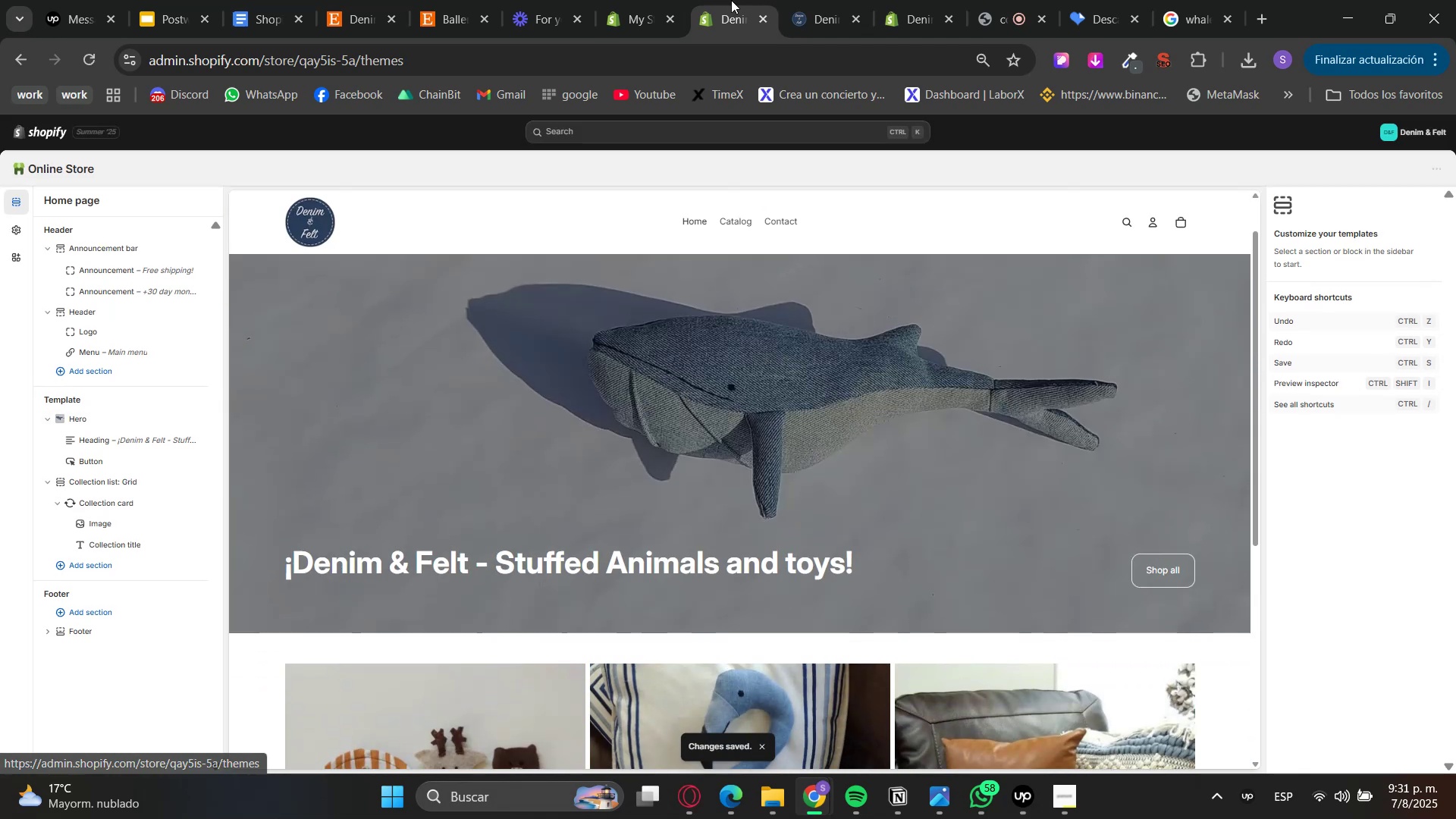 
left_click([629, 0])
 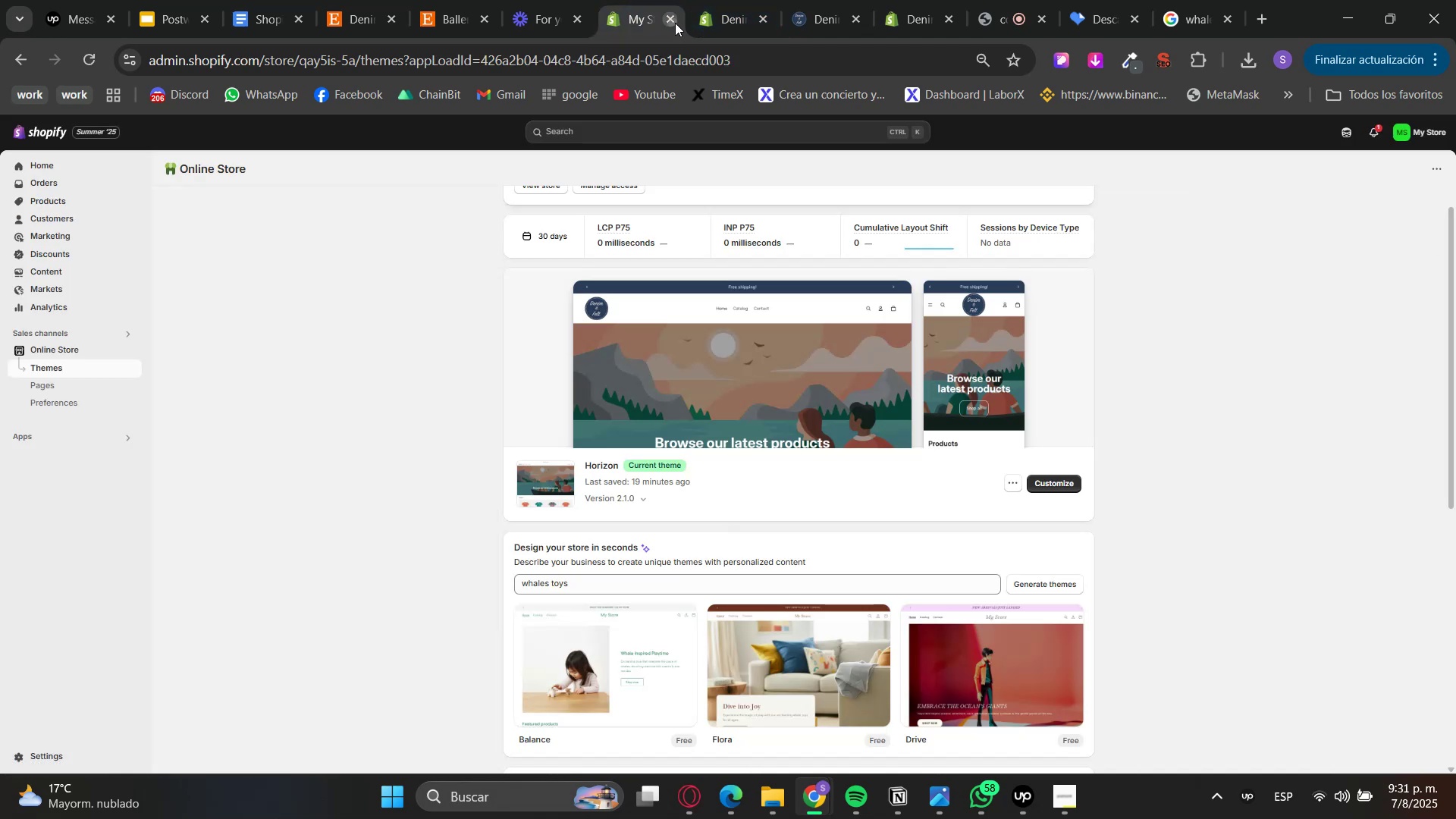 
double_click([833, 0])
 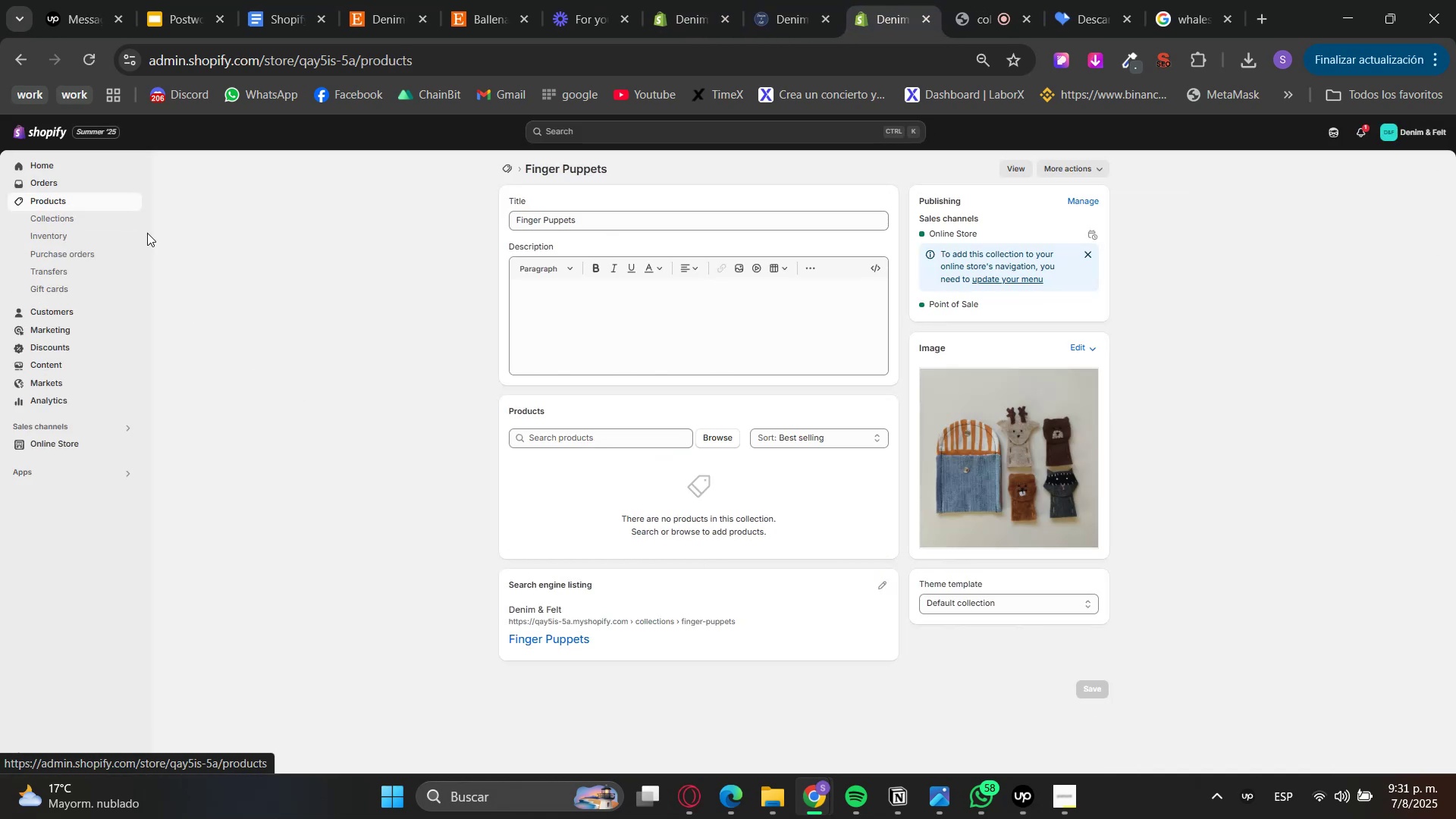 
left_click([527, 316])
 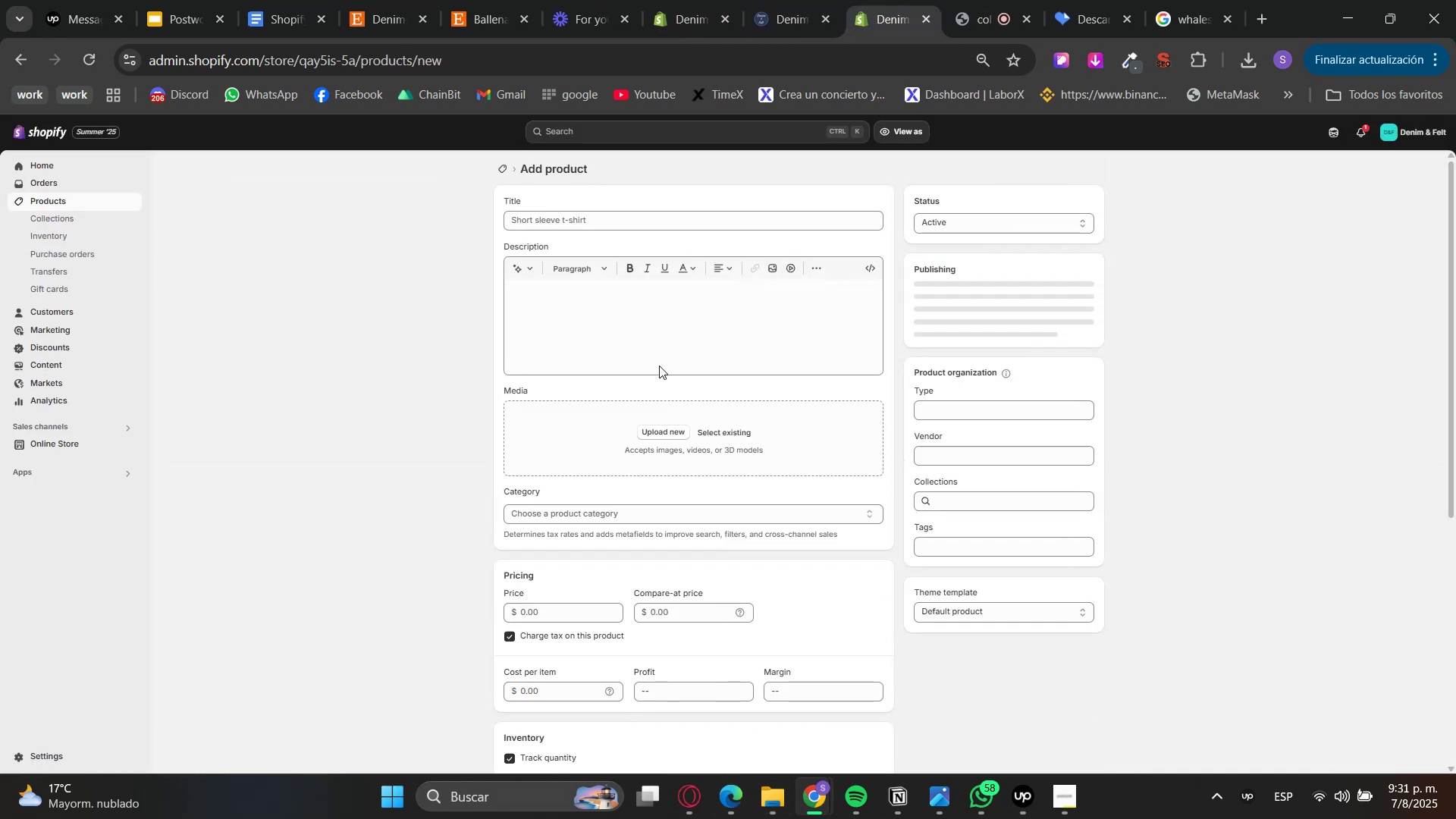 
left_click([593, 226])
 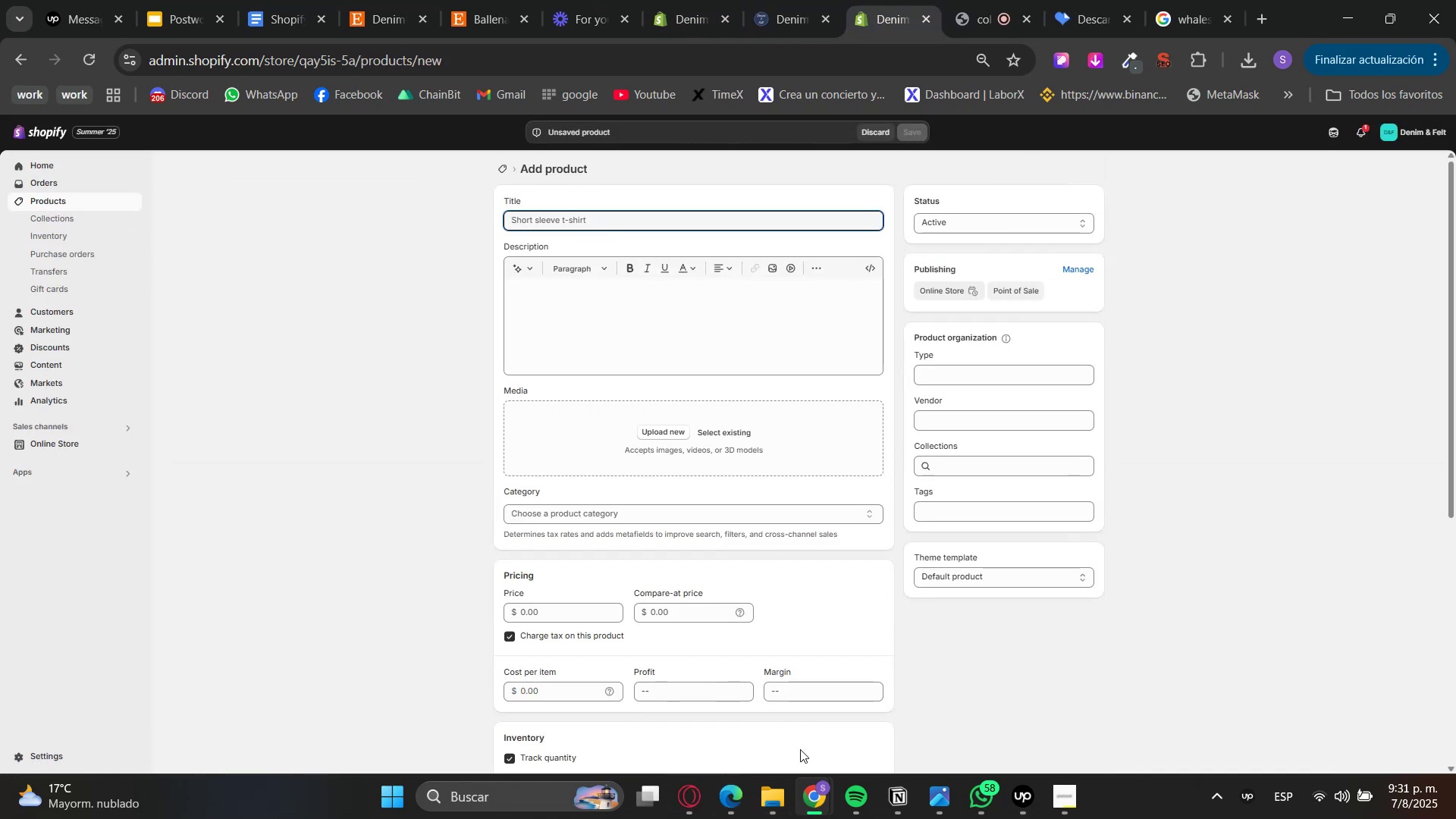 
left_click([767, 811])
 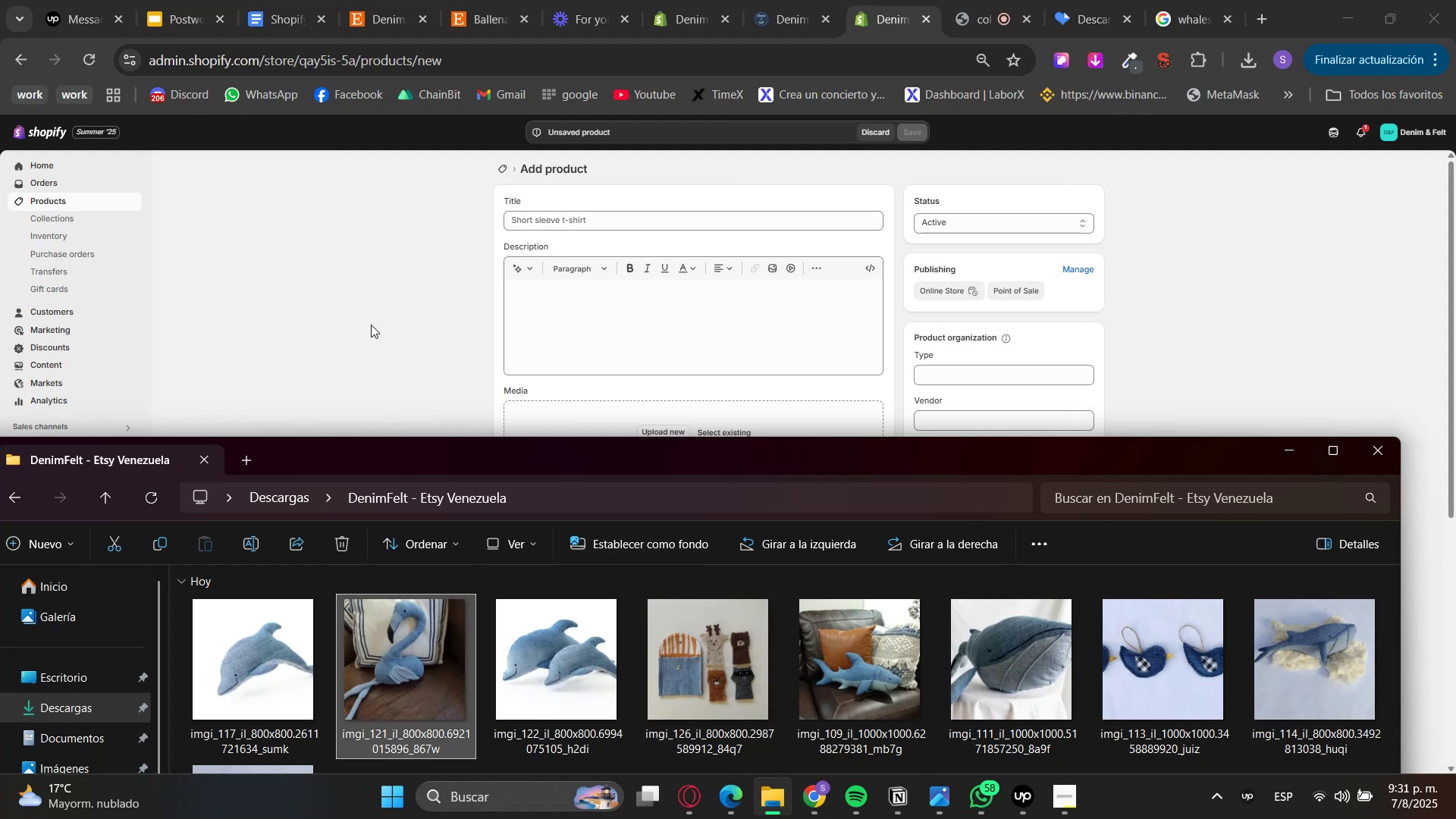 
wait(5.81)
 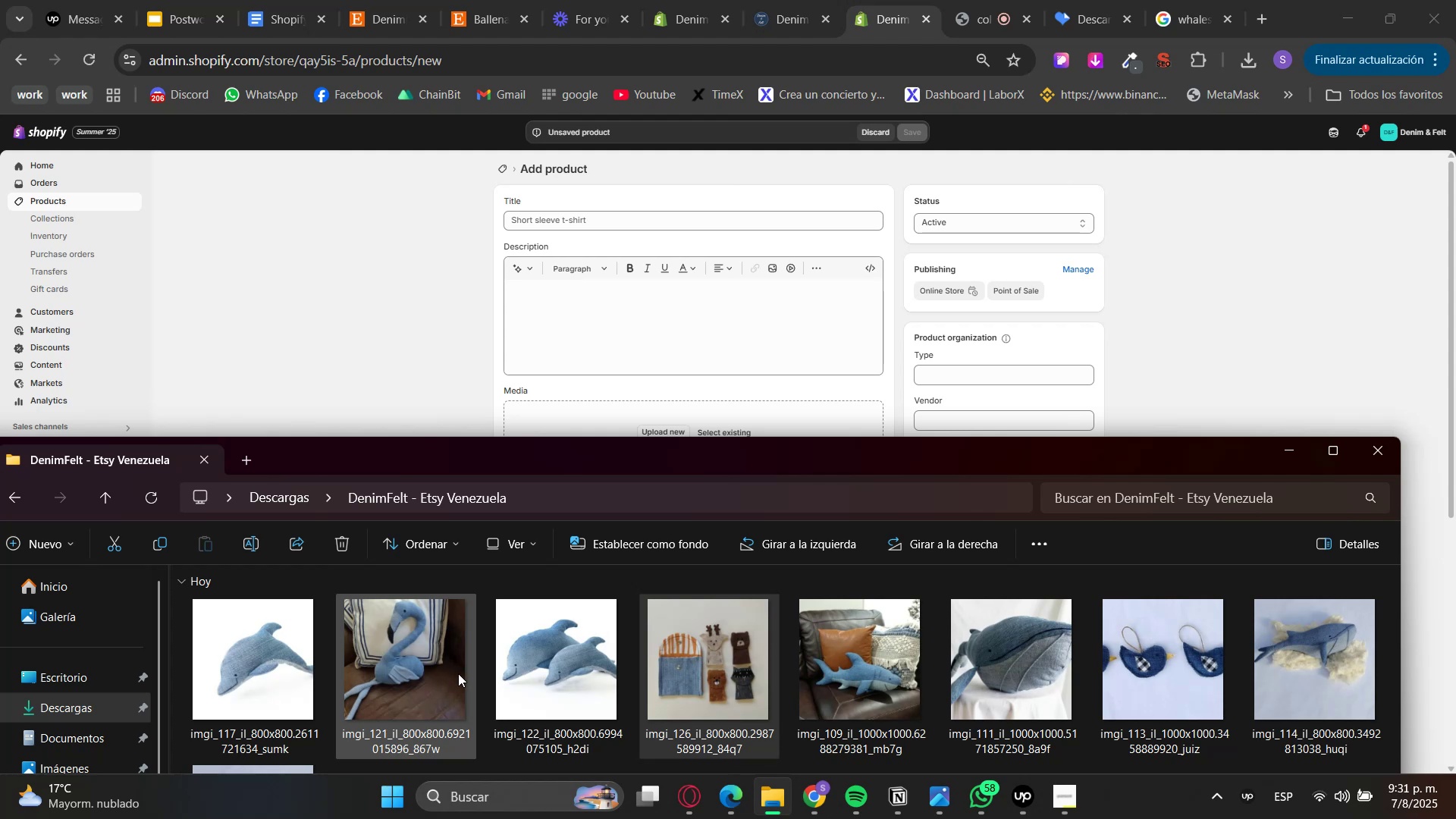 
left_click([499, 0])
 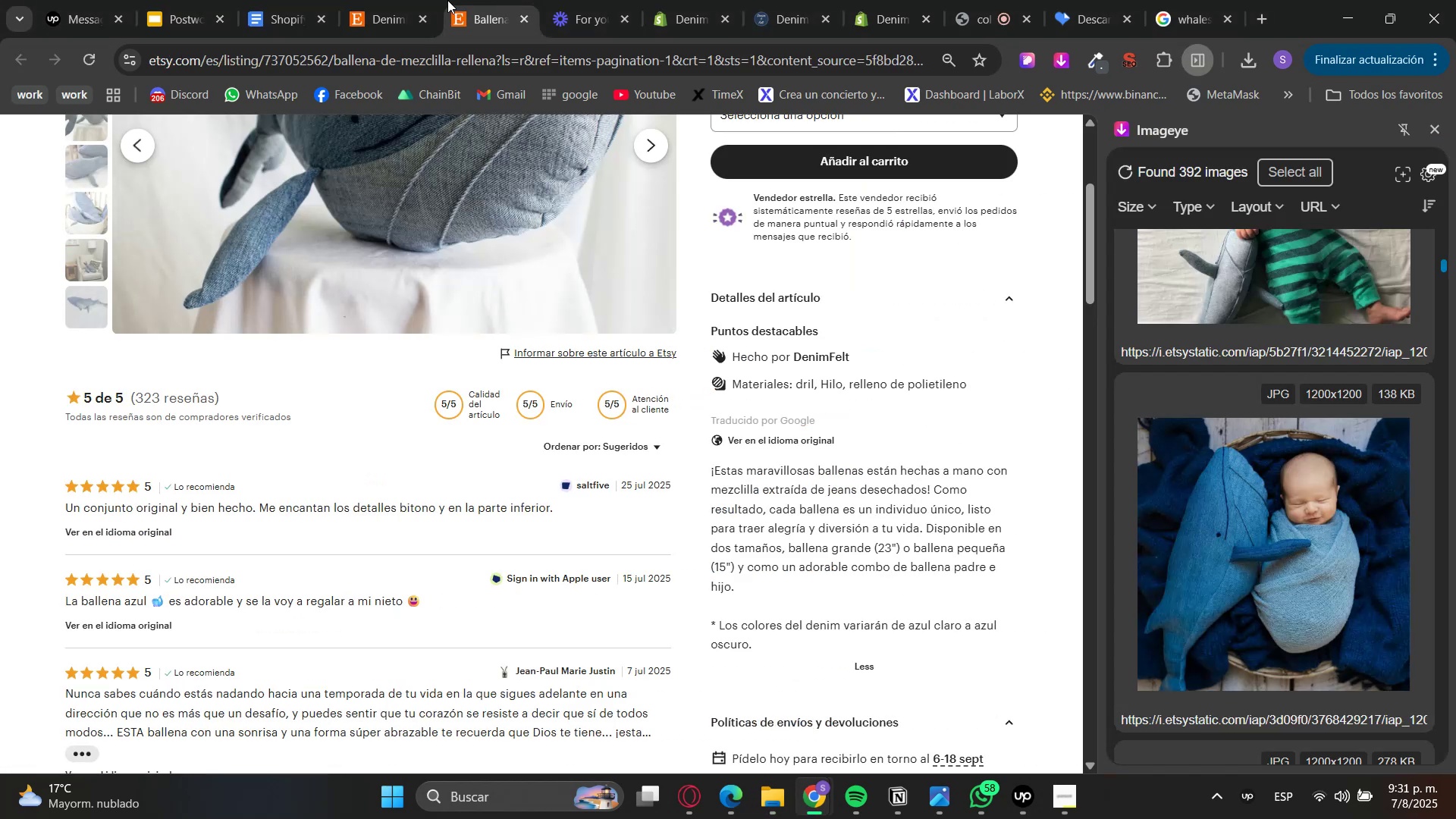 
left_click([422, 0])
 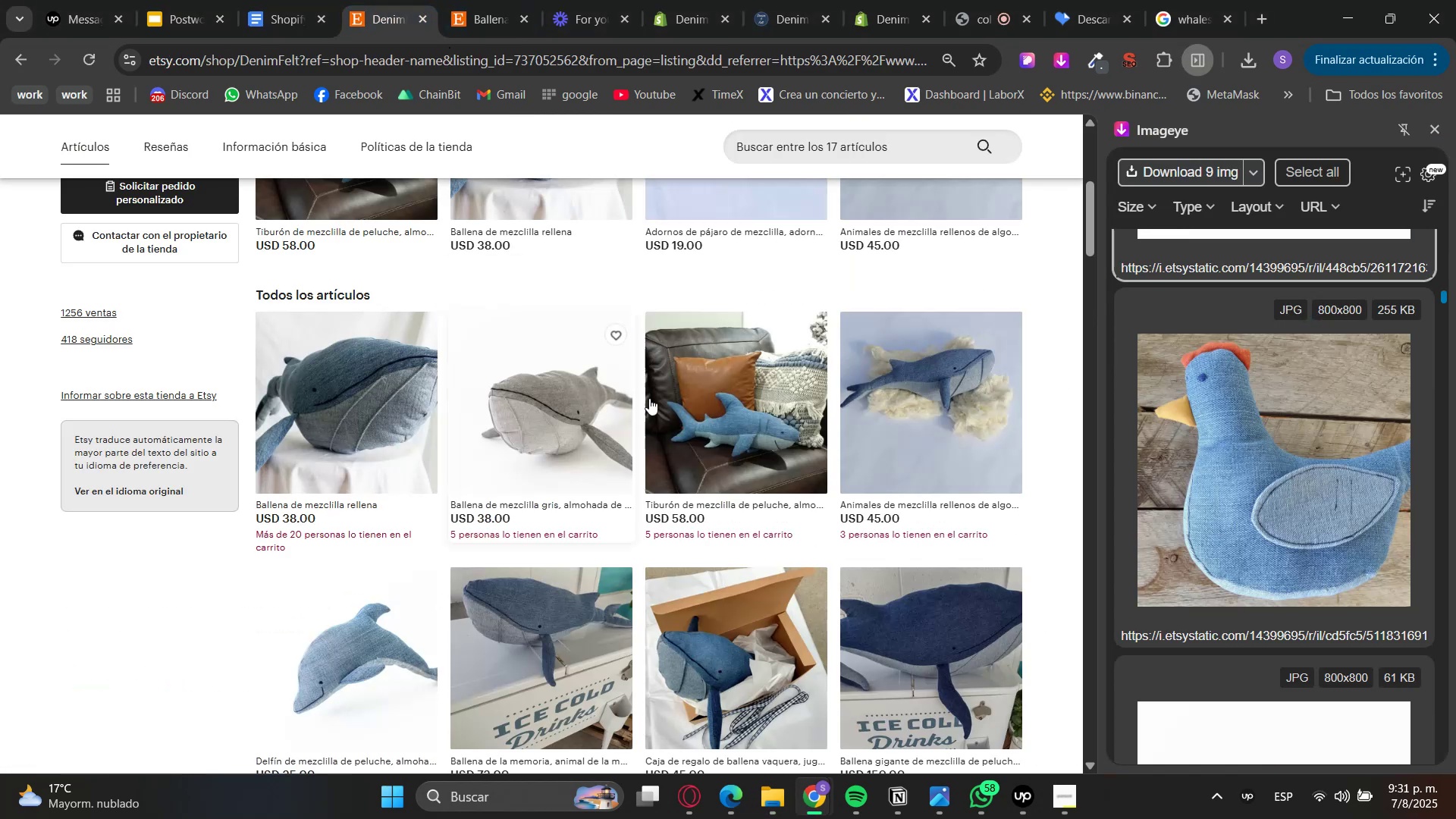 
scroll: coordinate [611, 548], scroll_direction: down, amount: 6.0
 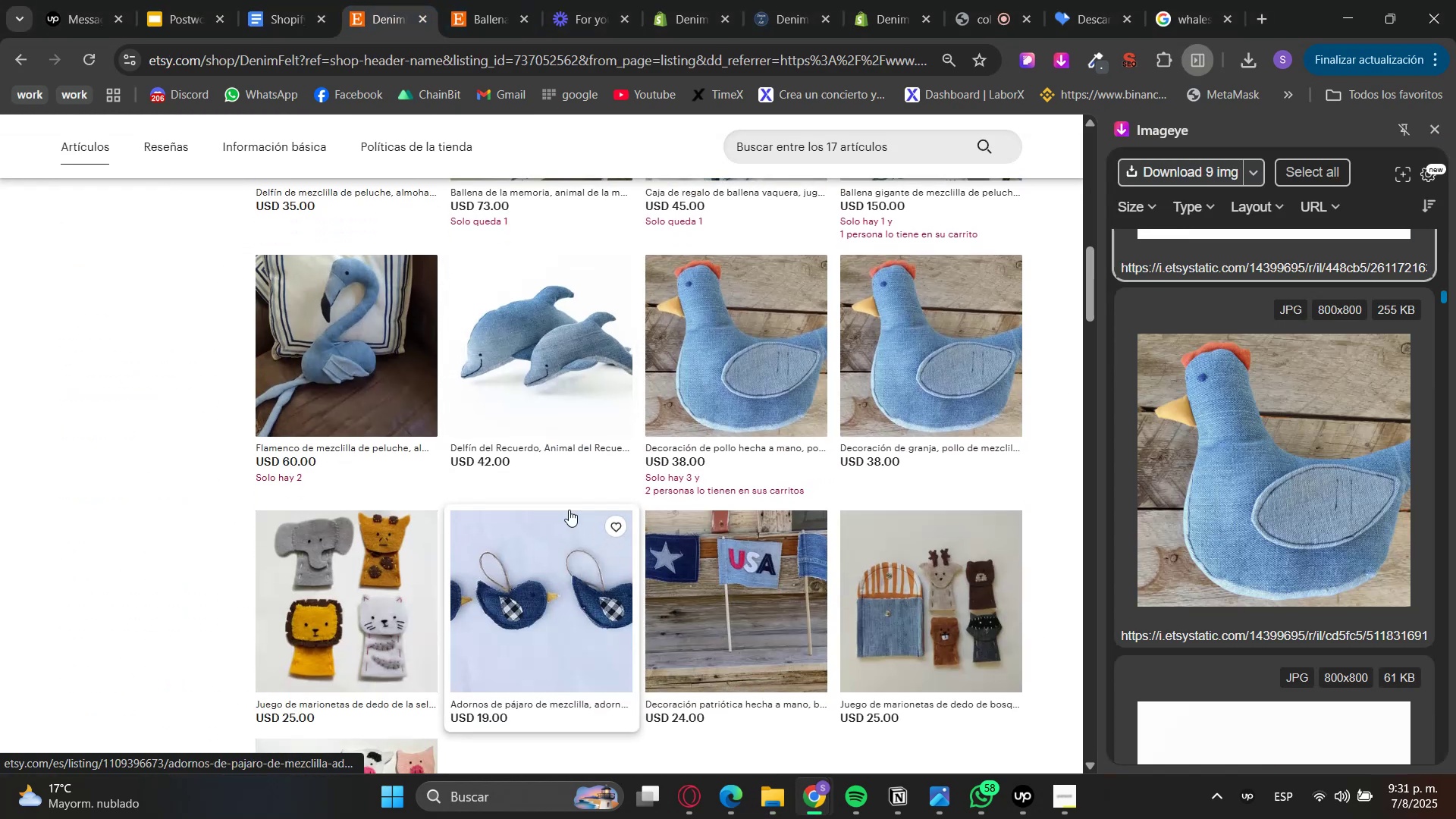 
left_click([357, 336])
 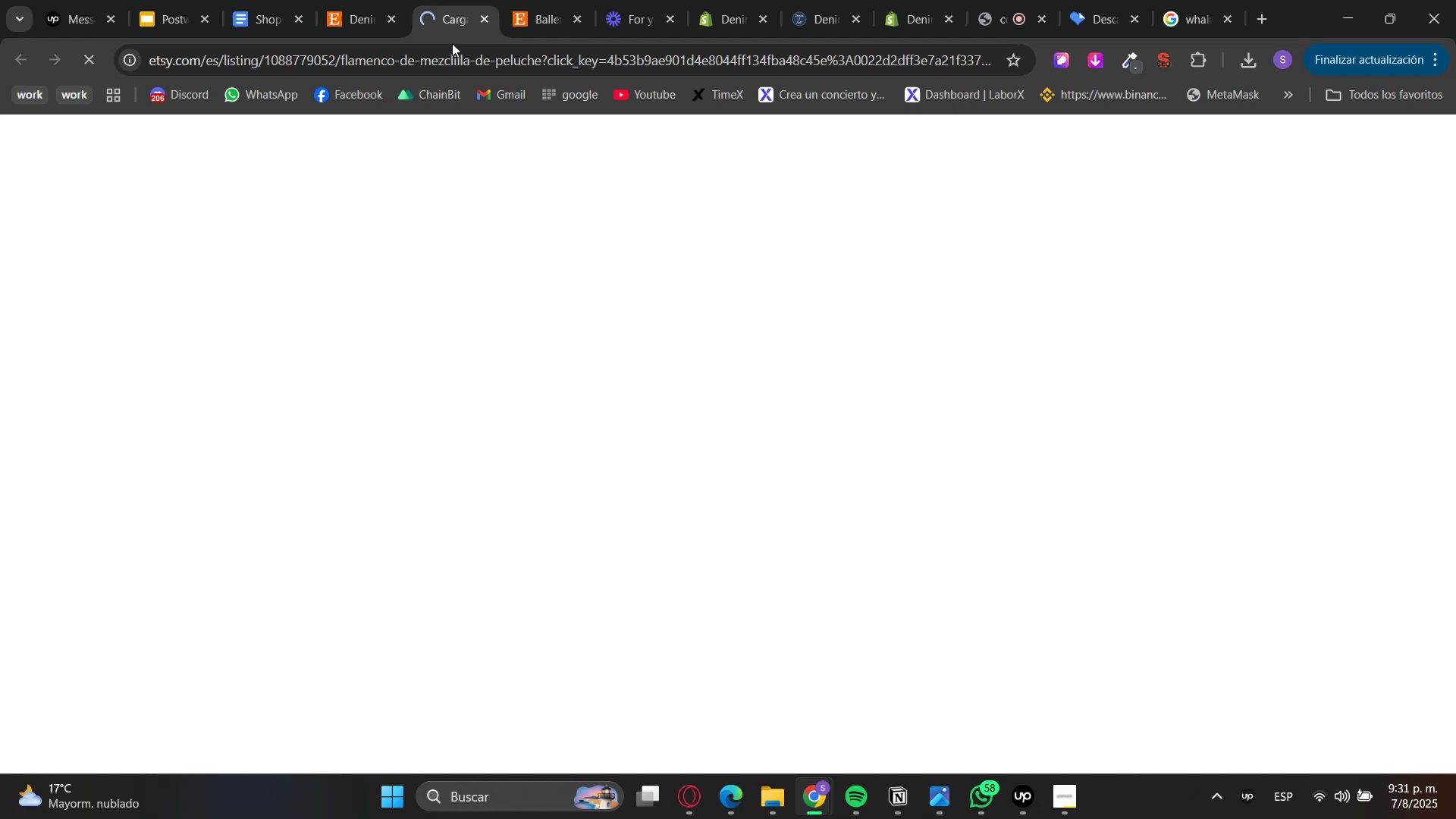 
double_click([527, 2])
 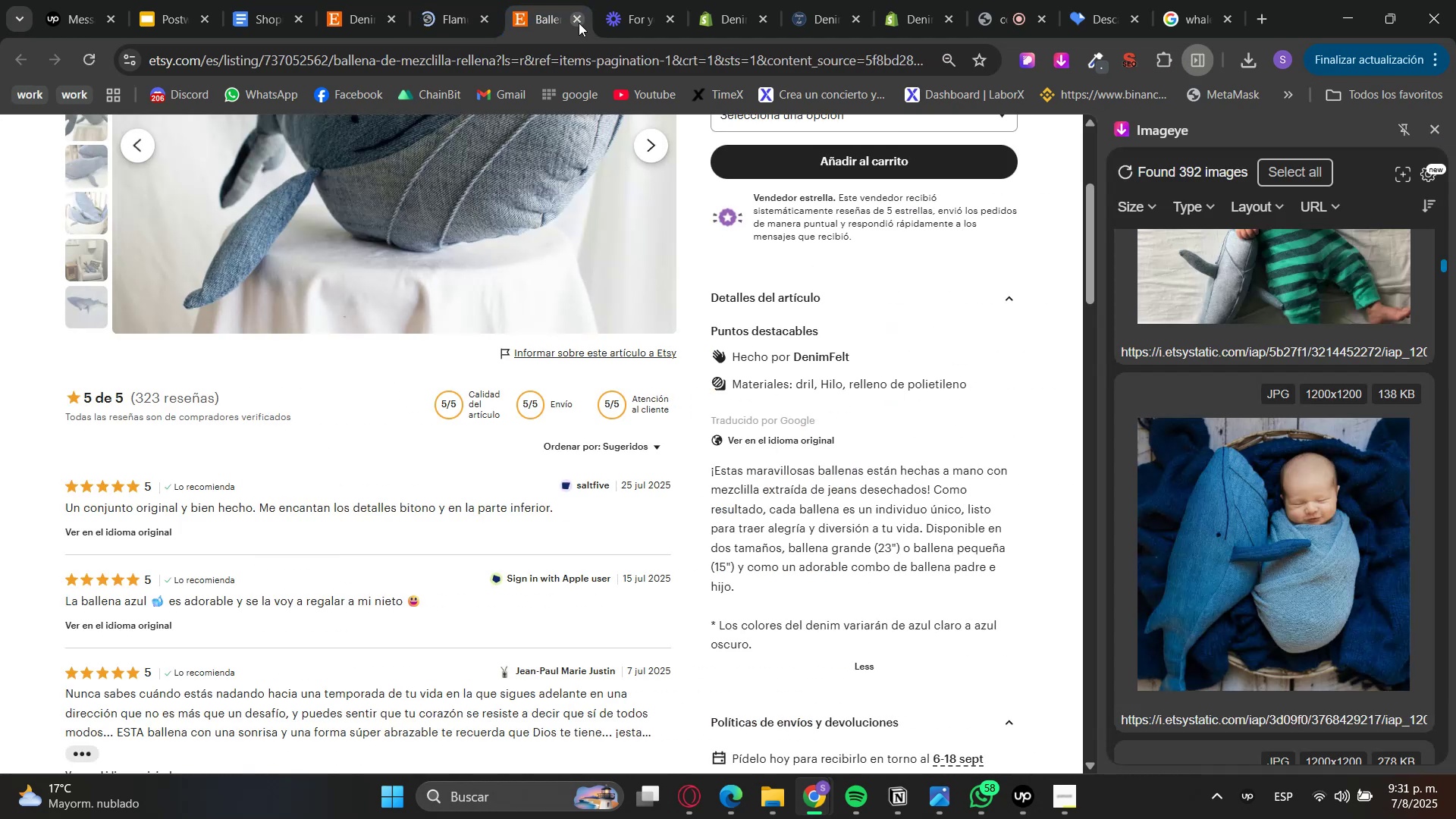 
scroll: coordinate [464, 331], scroll_direction: up, amount: 4.0
 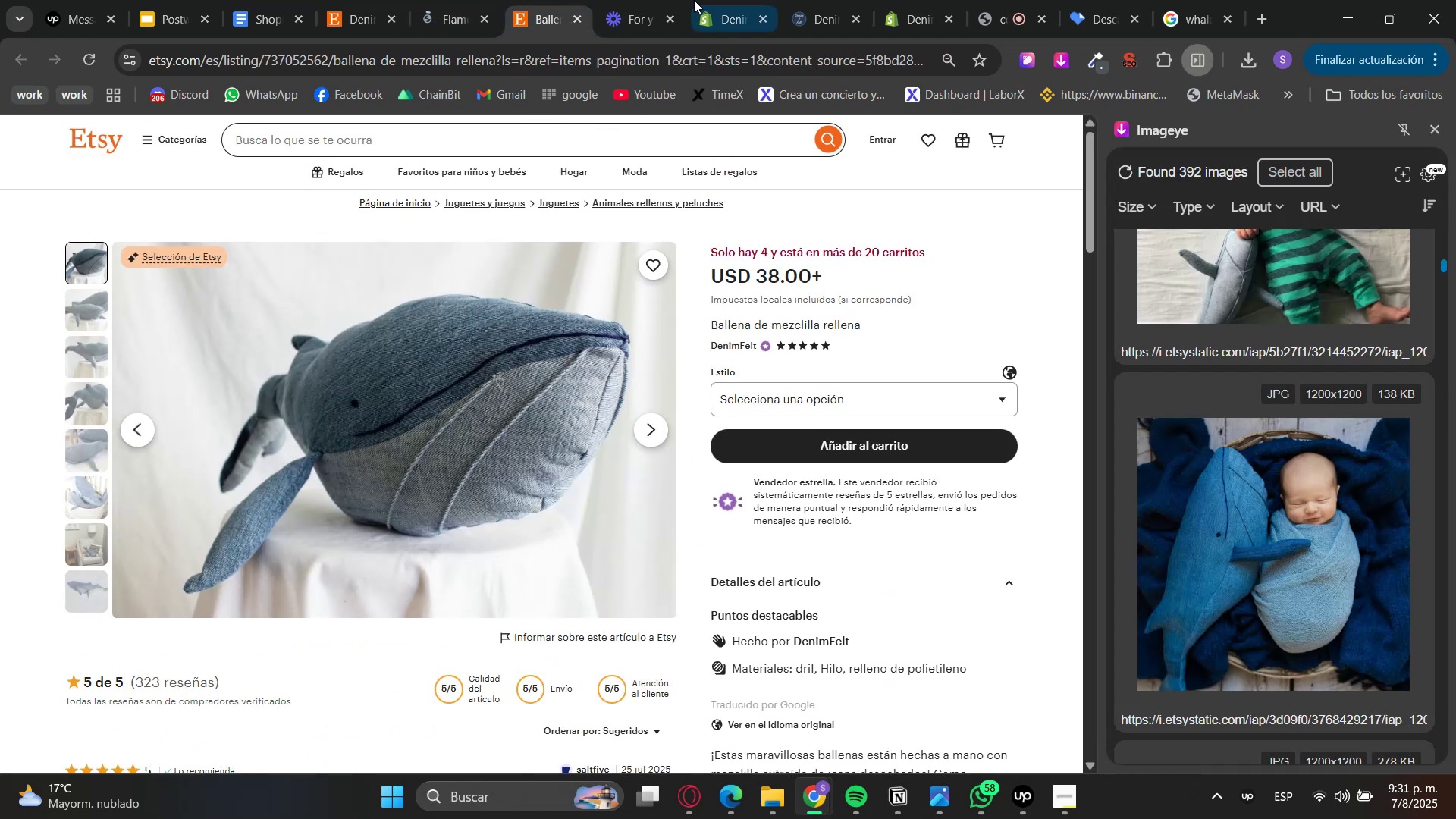 
left_click([742, 0])
 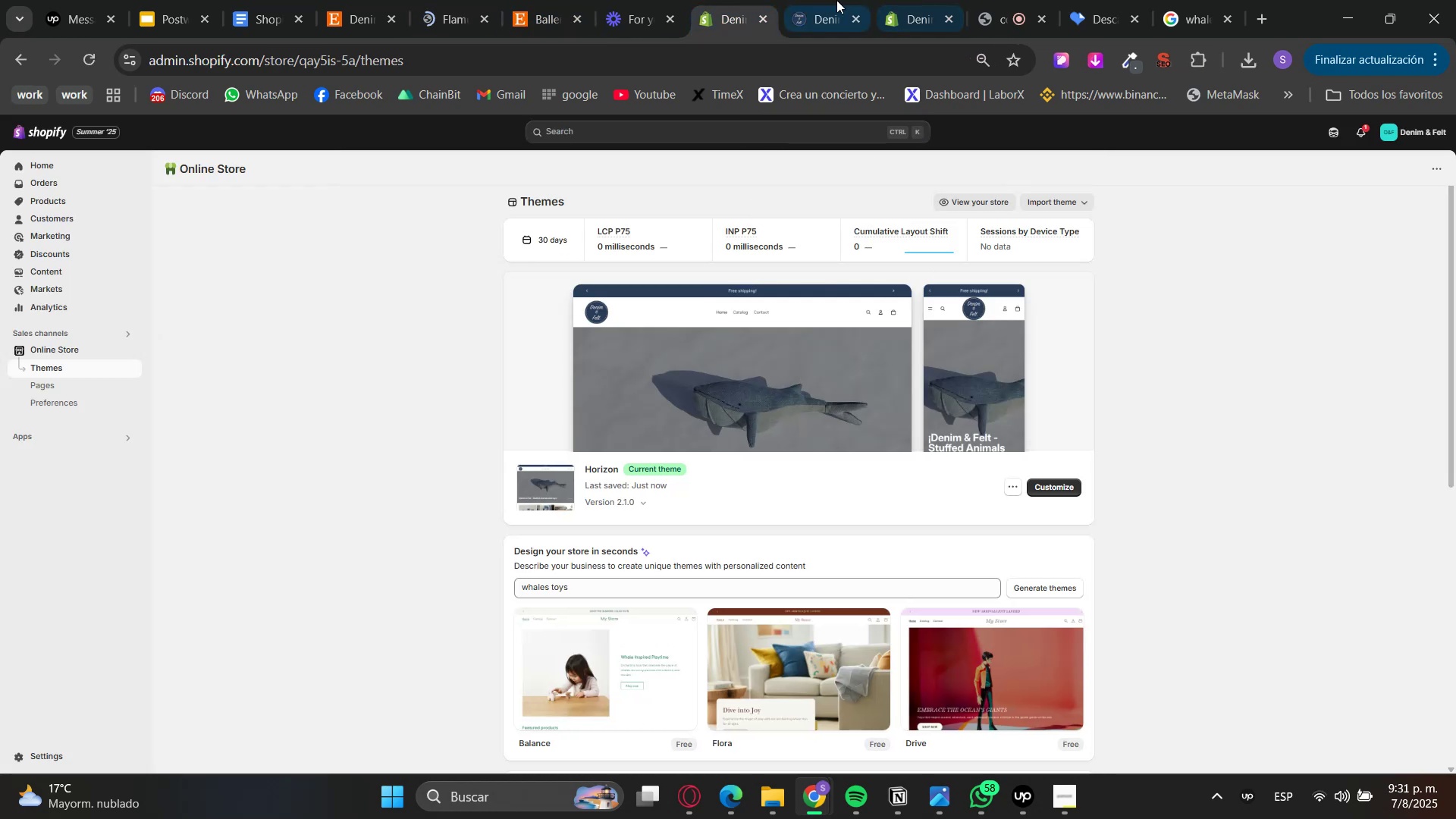 
left_click_drag(start_coordinate=[936, 0], to_coordinate=[626, 0])
 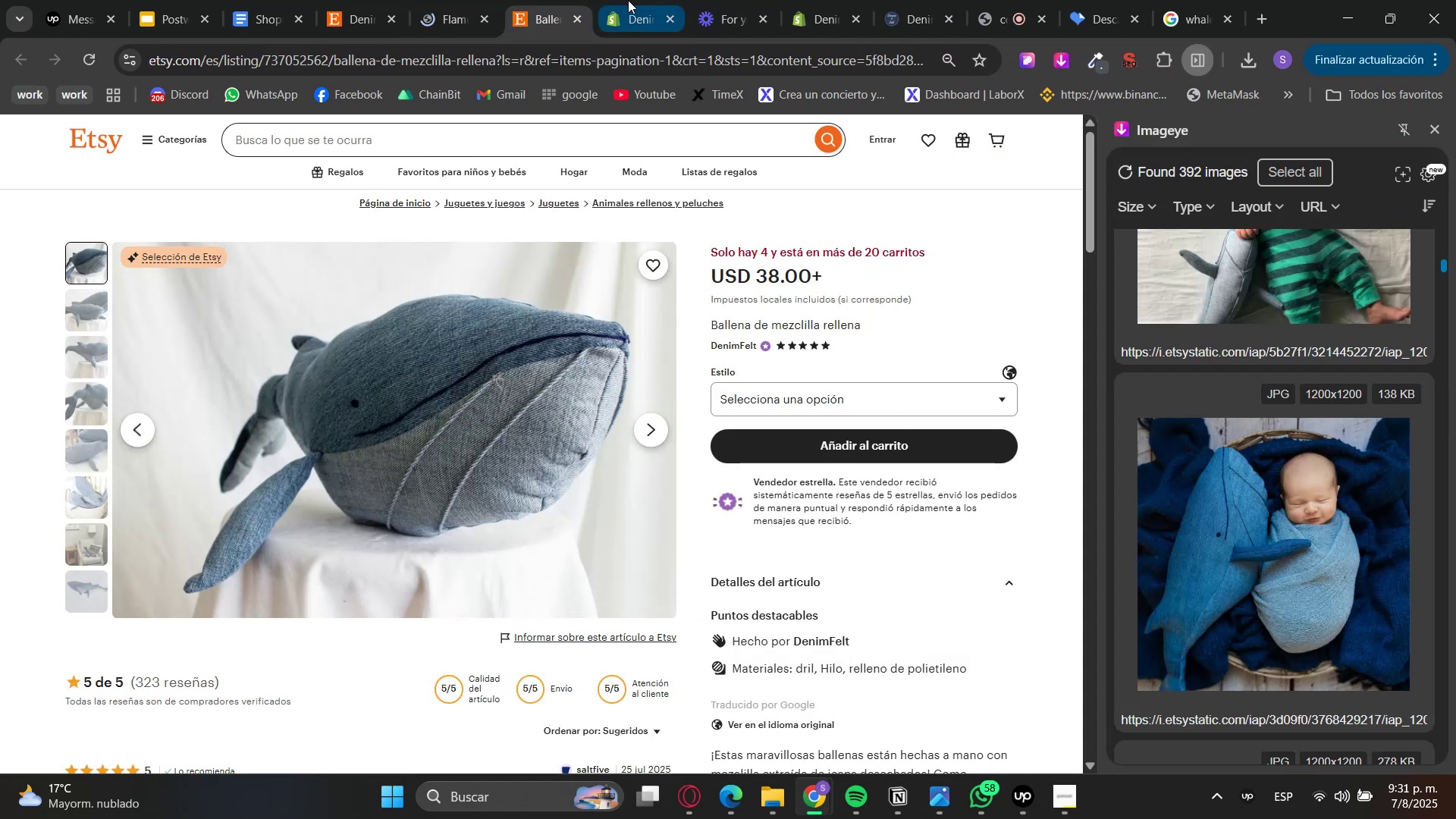 
left_click([628, 0])
 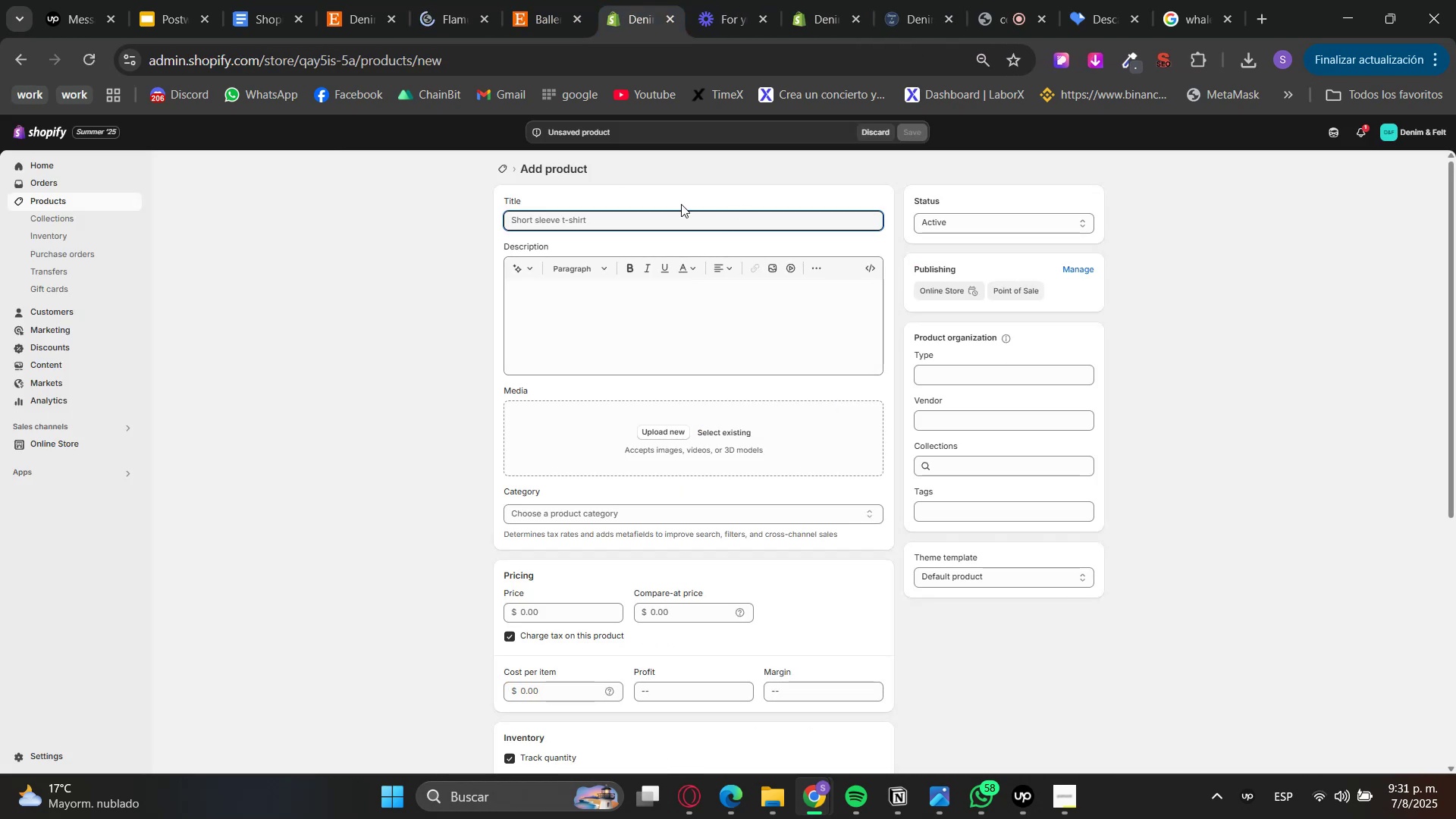 
left_click_drag(start_coordinate=[590, 0], to_coordinate=[585, 0])
 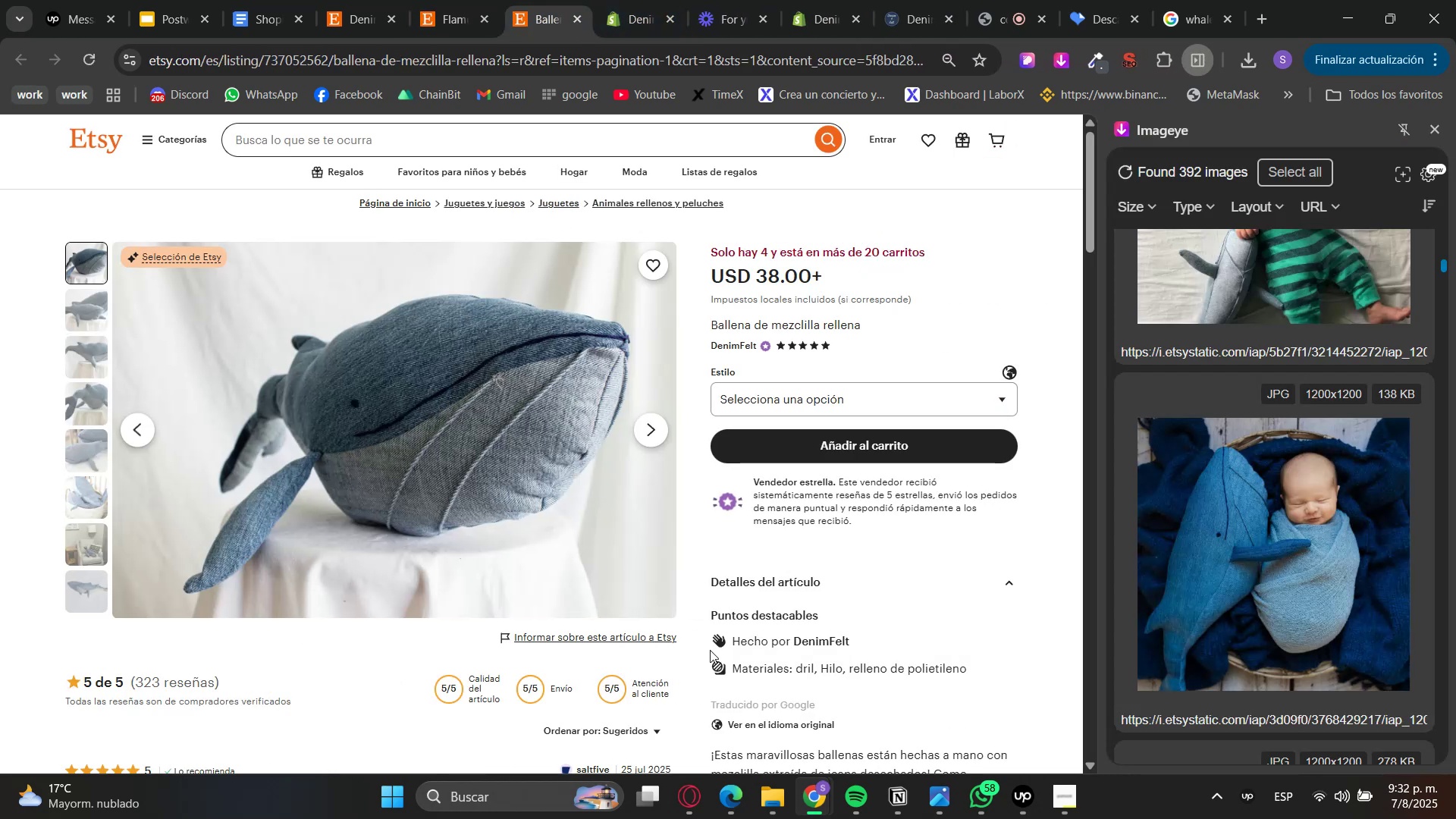 
scroll: coordinate [741, 592], scroll_direction: down, amount: 2.0
 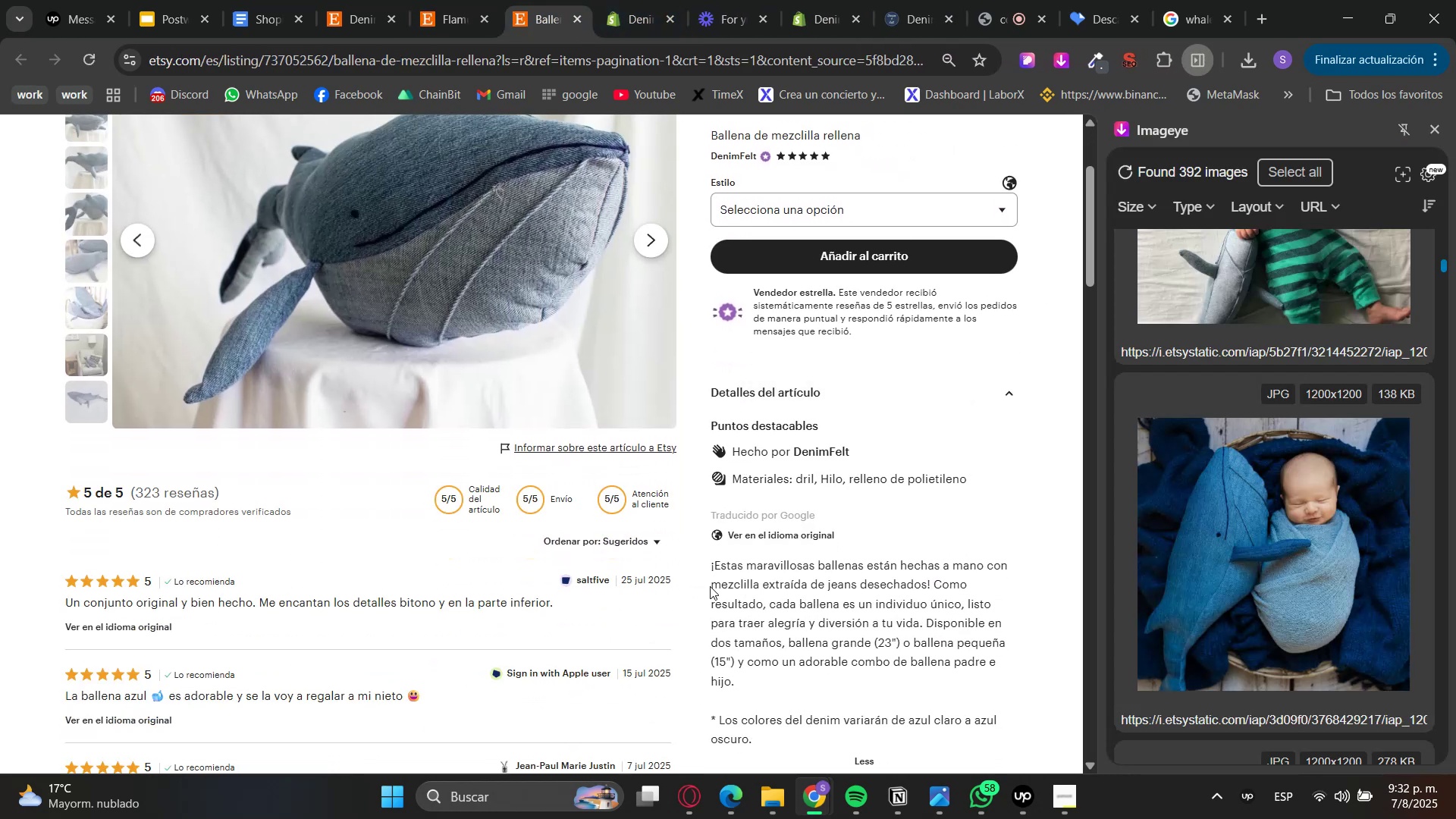 
scroll: coordinate [715, 588], scroll_direction: up, amount: 5.0
 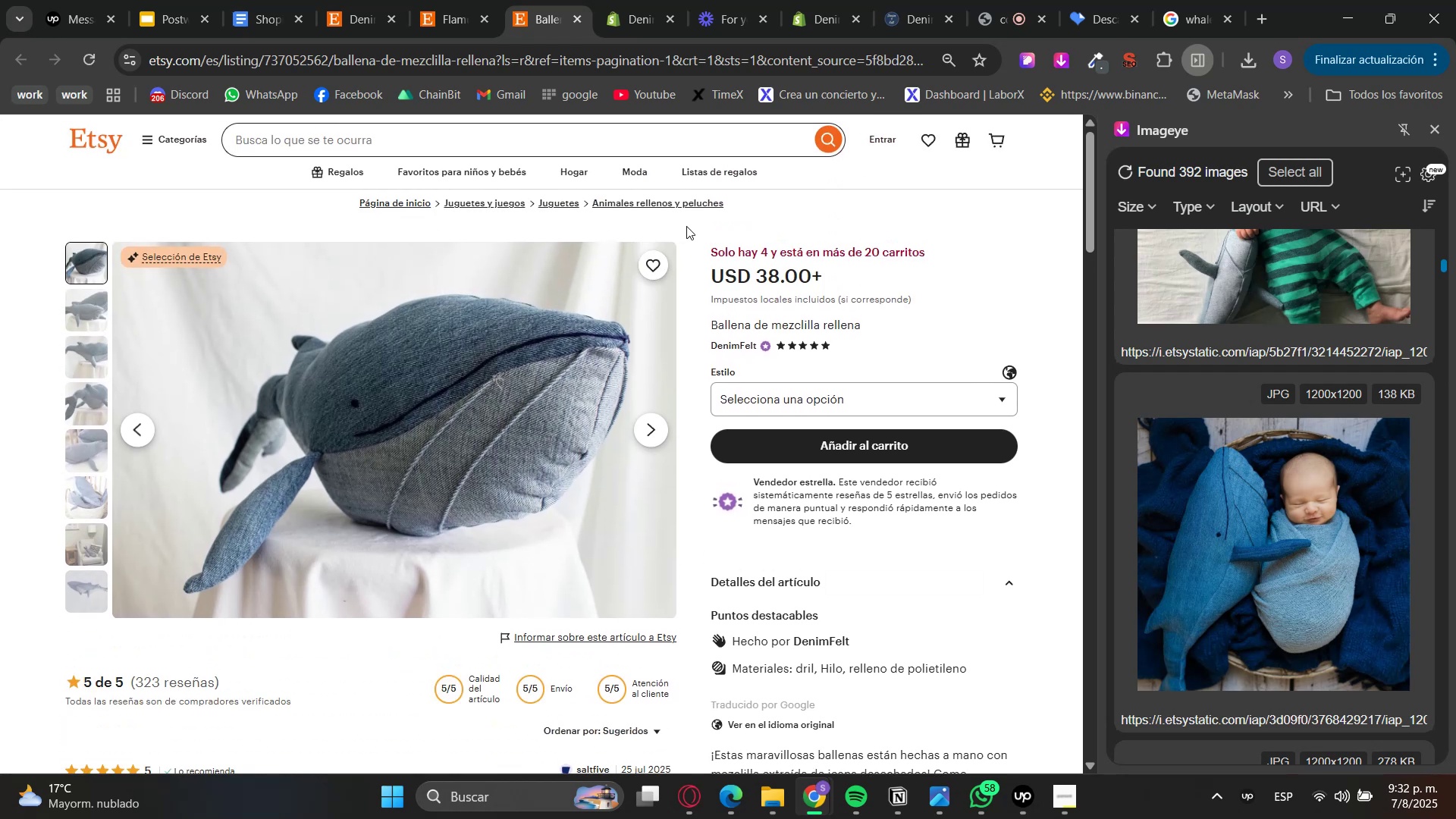 
scroll: coordinate [792, 438], scroll_direction: down, amount: 8.0
 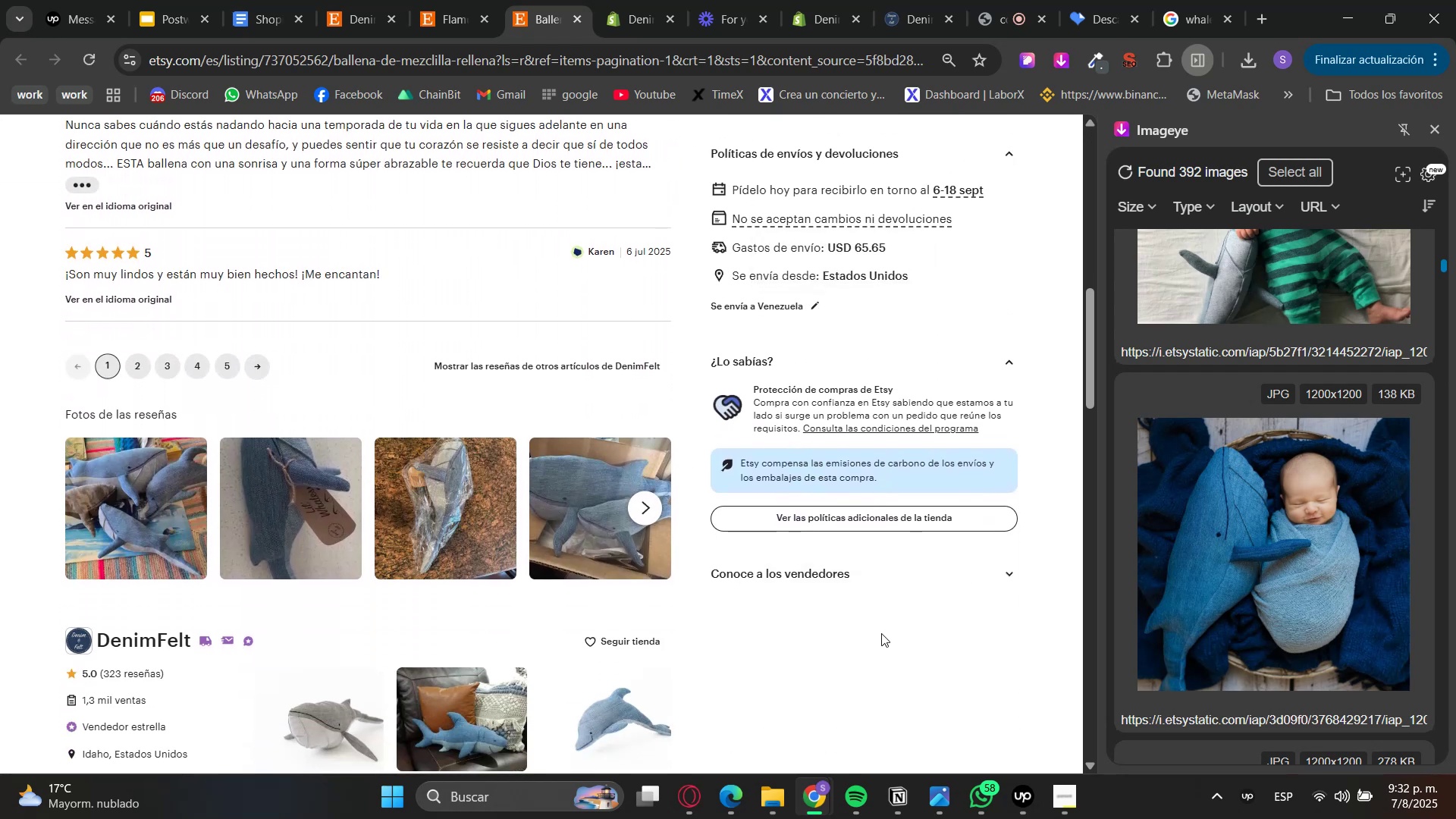 
scroll: coordinate [877, 630], scroll_direction: up, amount: 6.0
 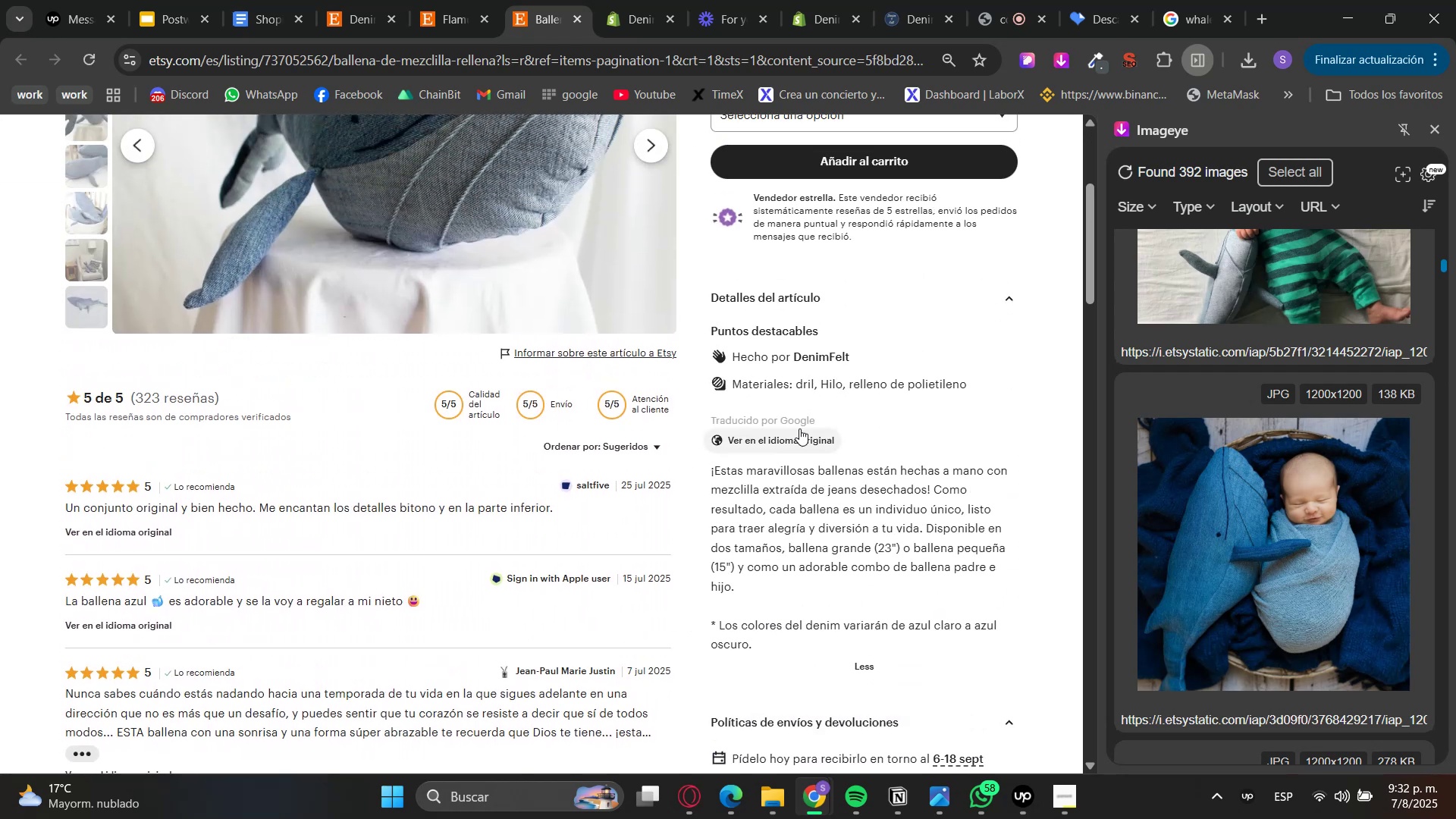 
double_click([797, 434])
 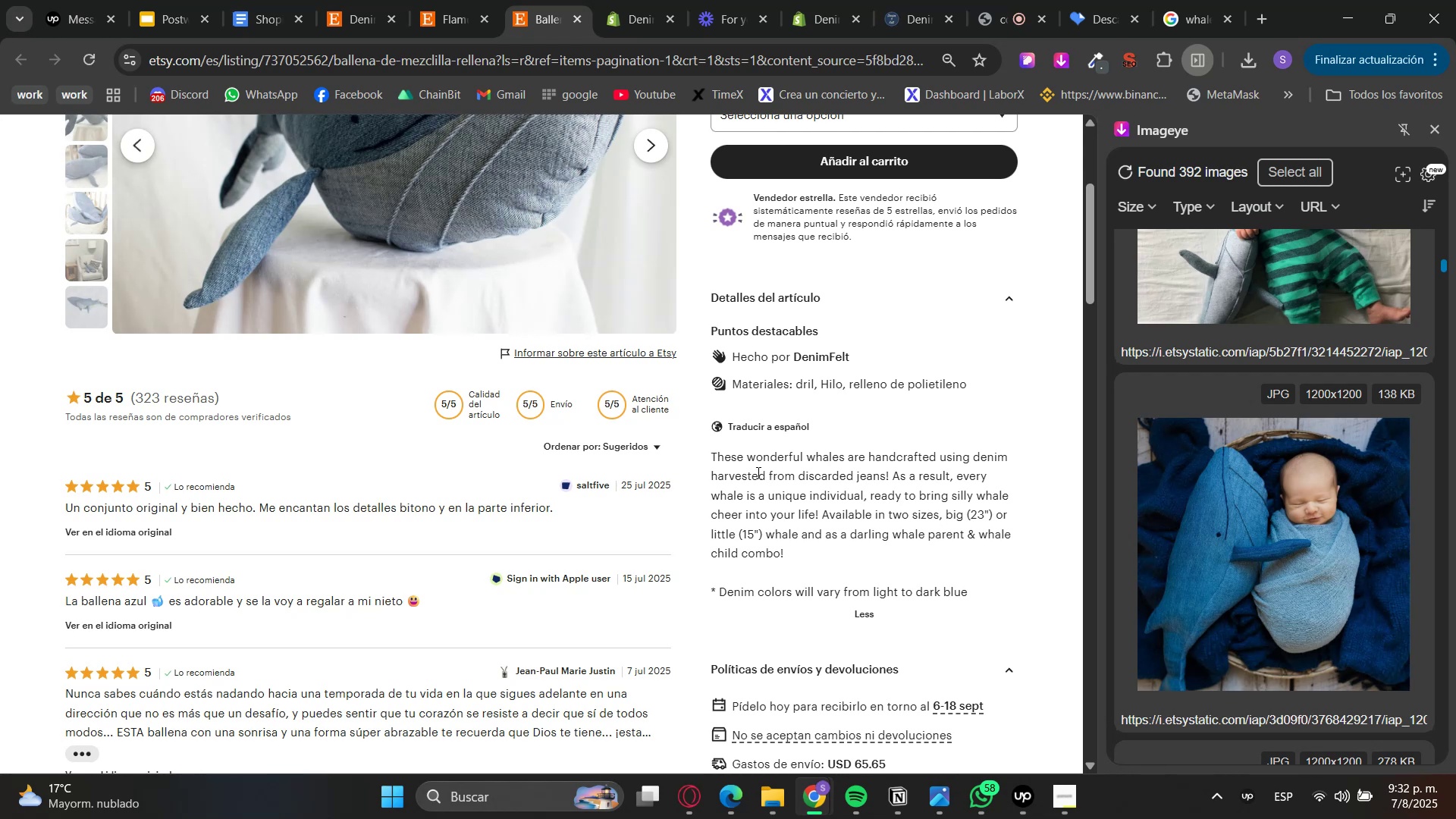 
double_click([752, 471])
 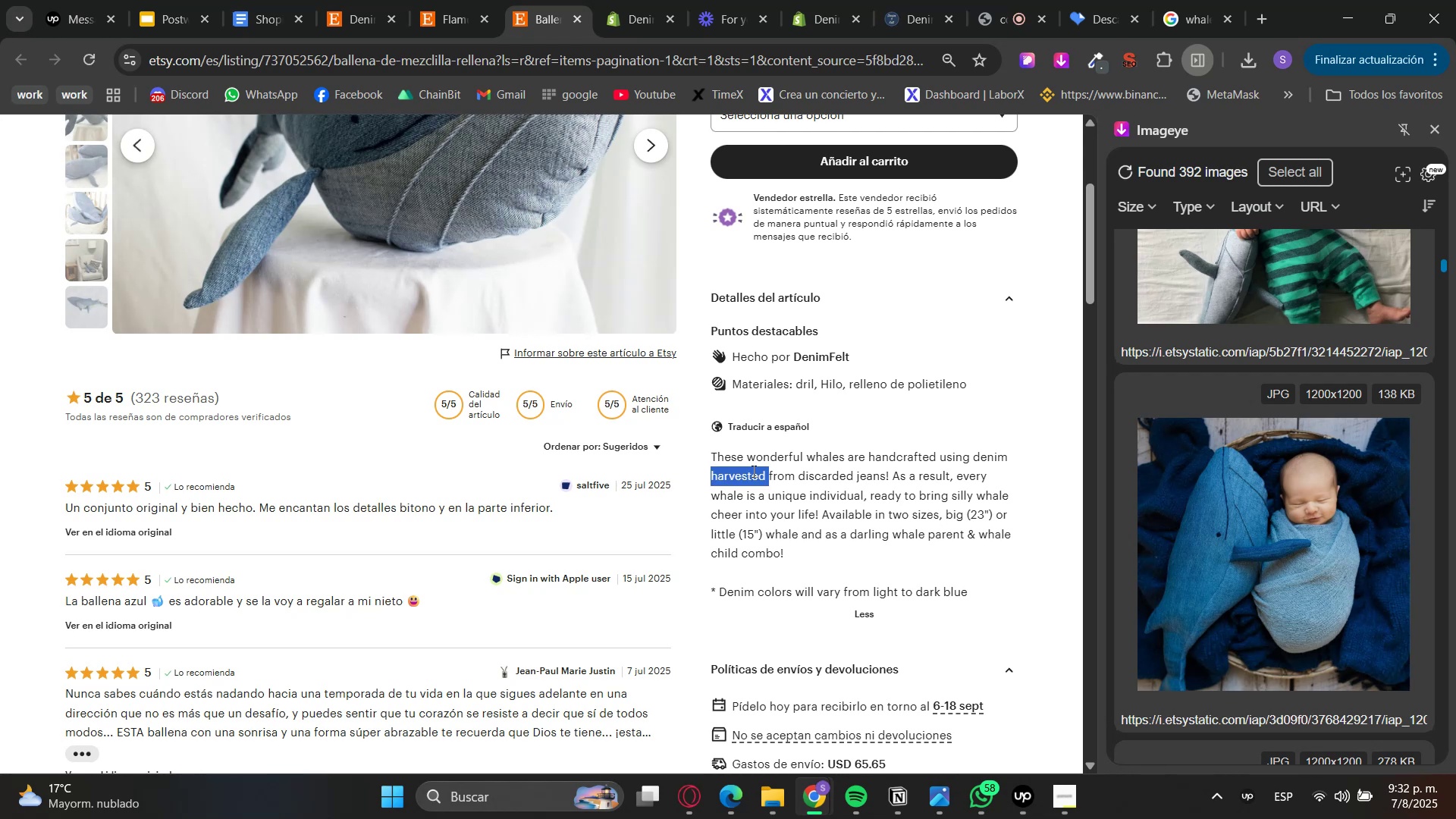 
left_click_drag(start_coordinate=[752, 471], to_coordinate=[748, 594])
 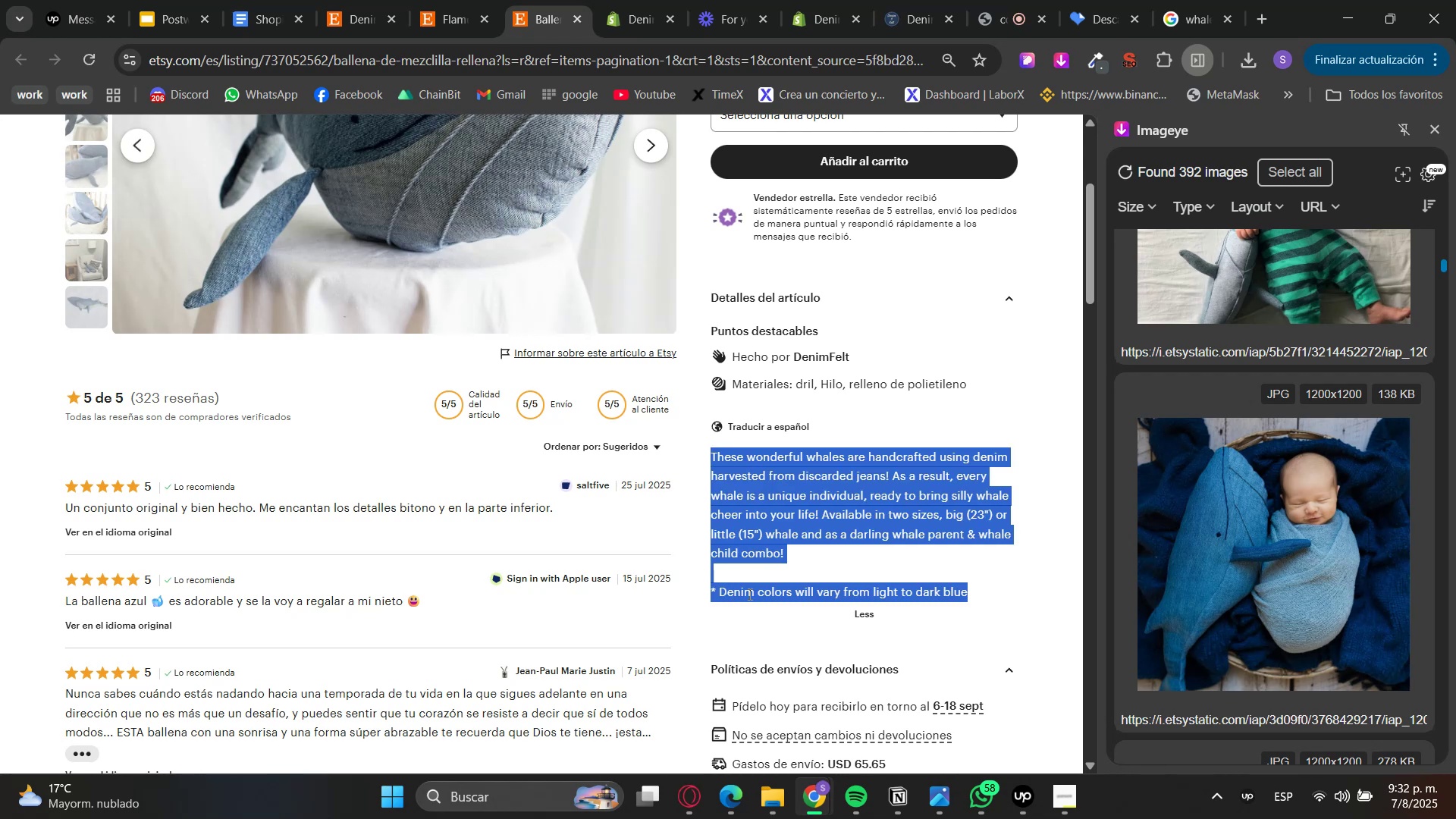 
key(Control+C)
 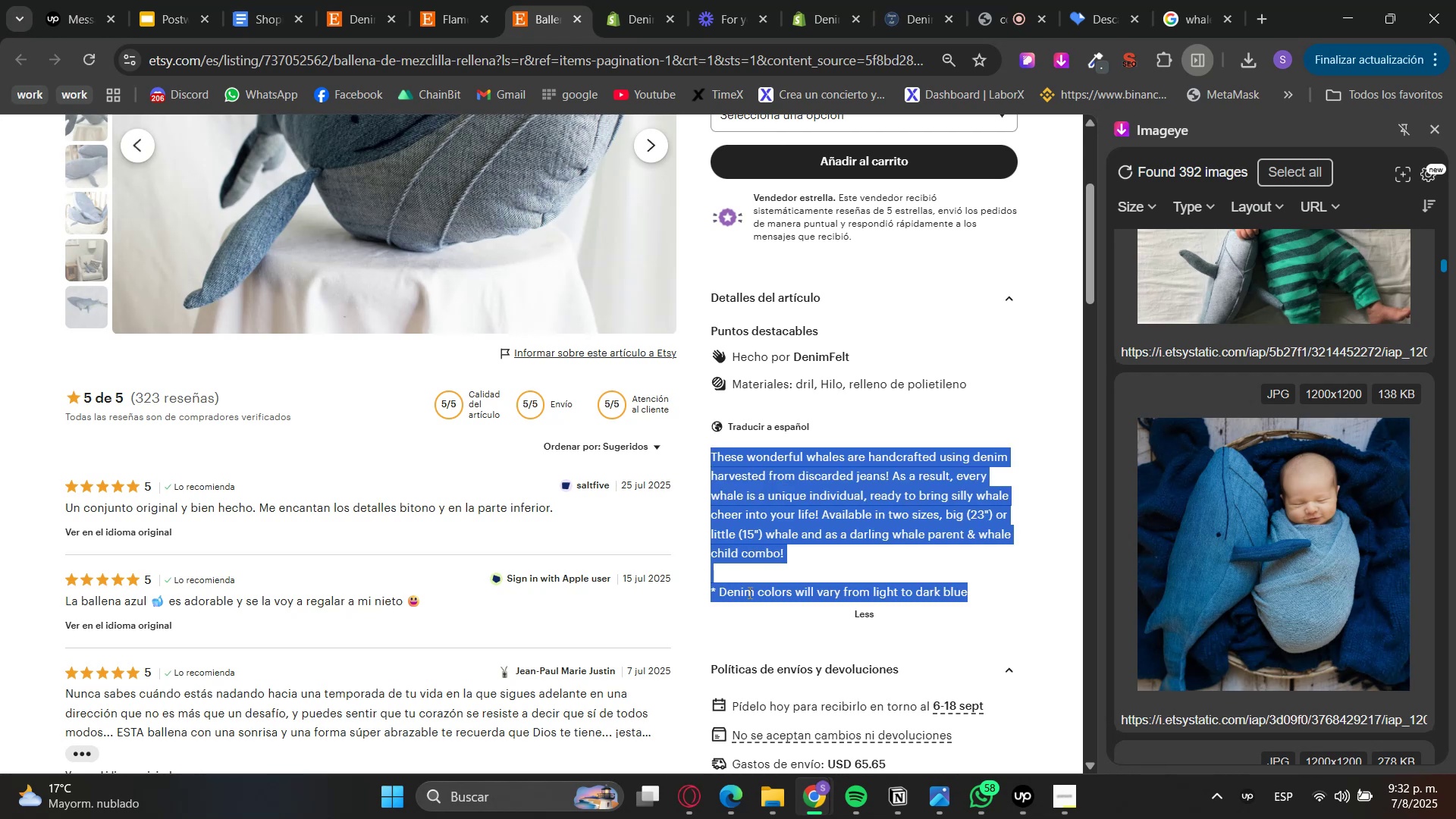 
key(Control+C)
 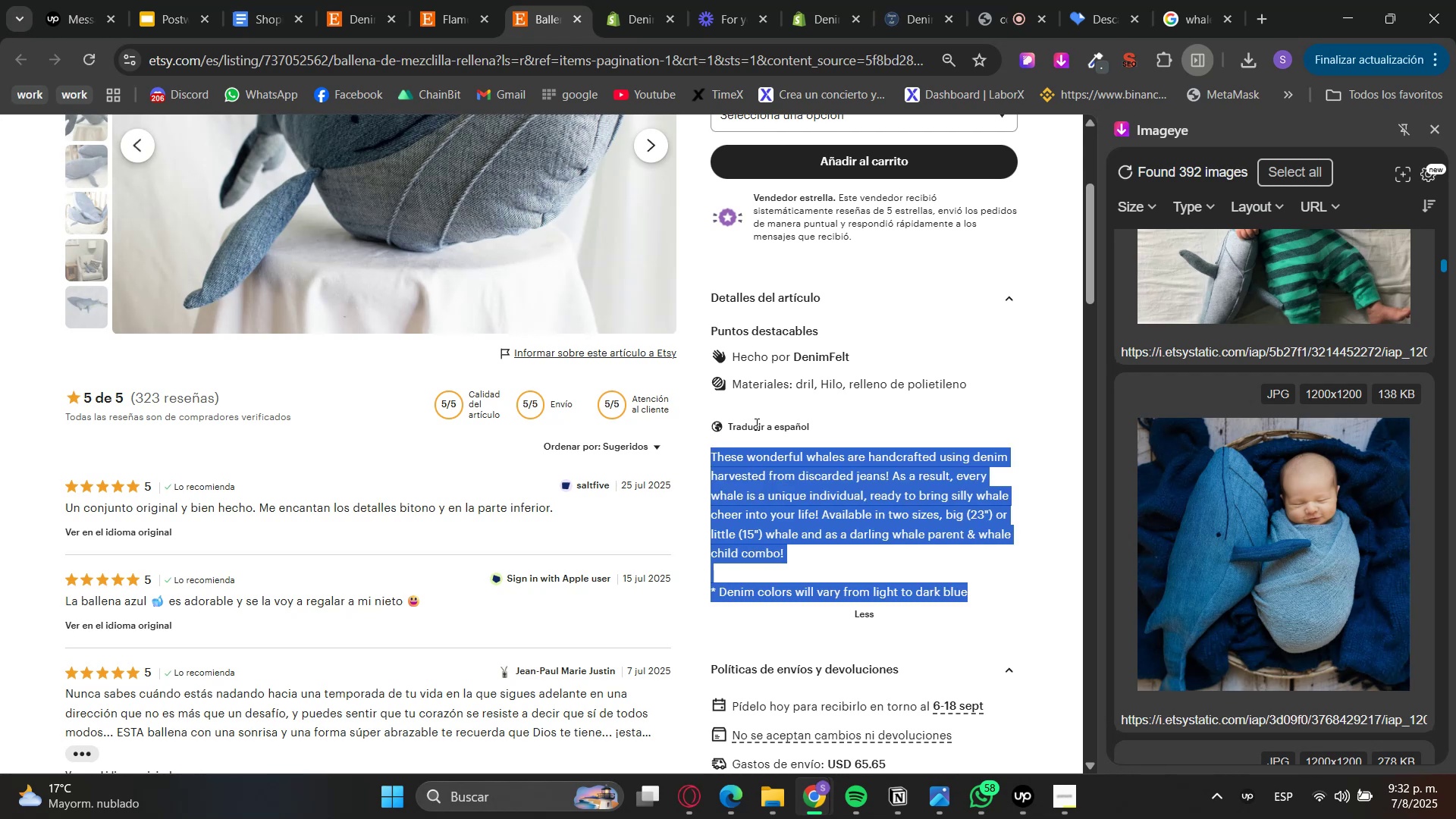 
key(Control+C)
 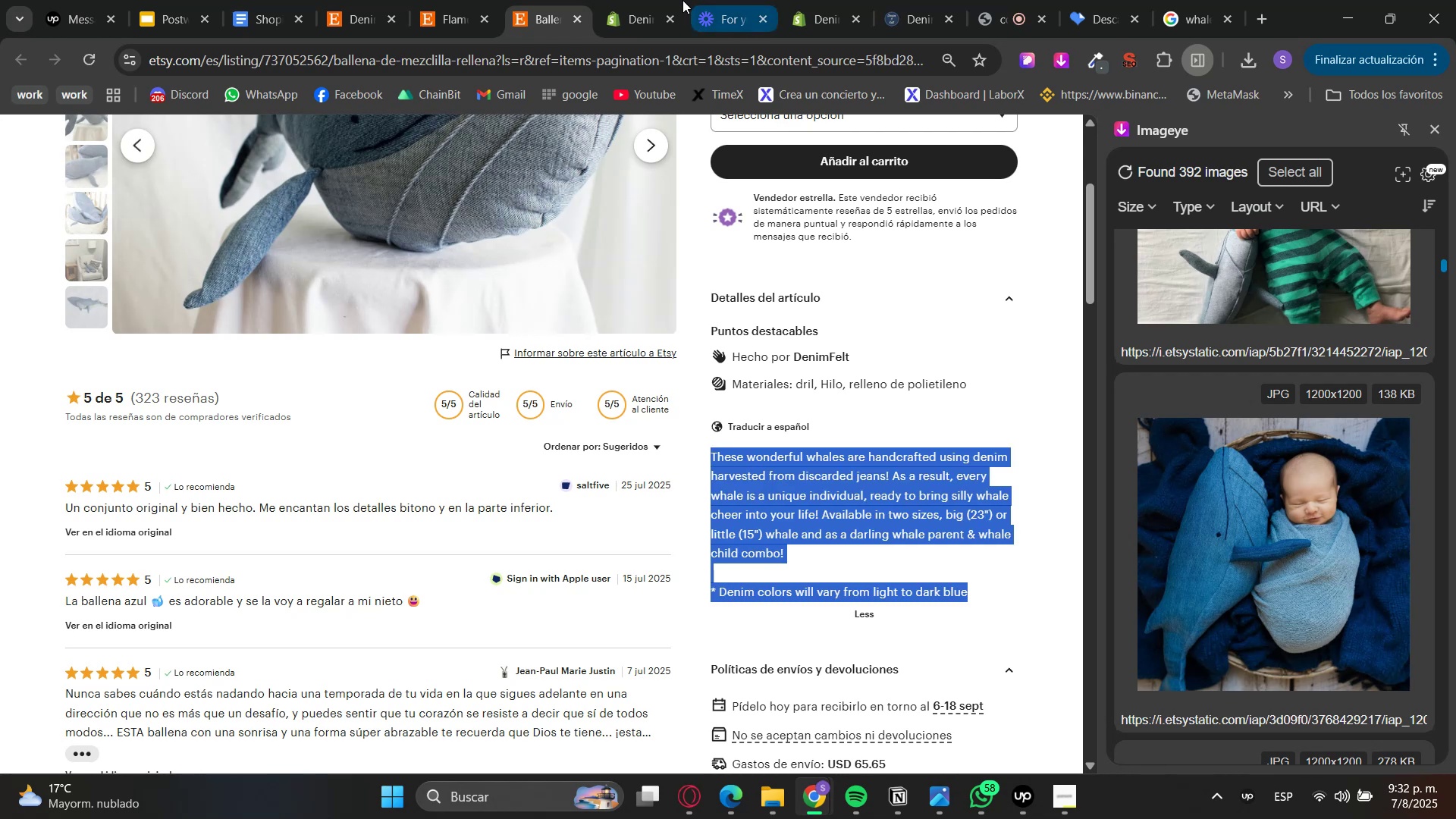 
left_click([659, 0])
 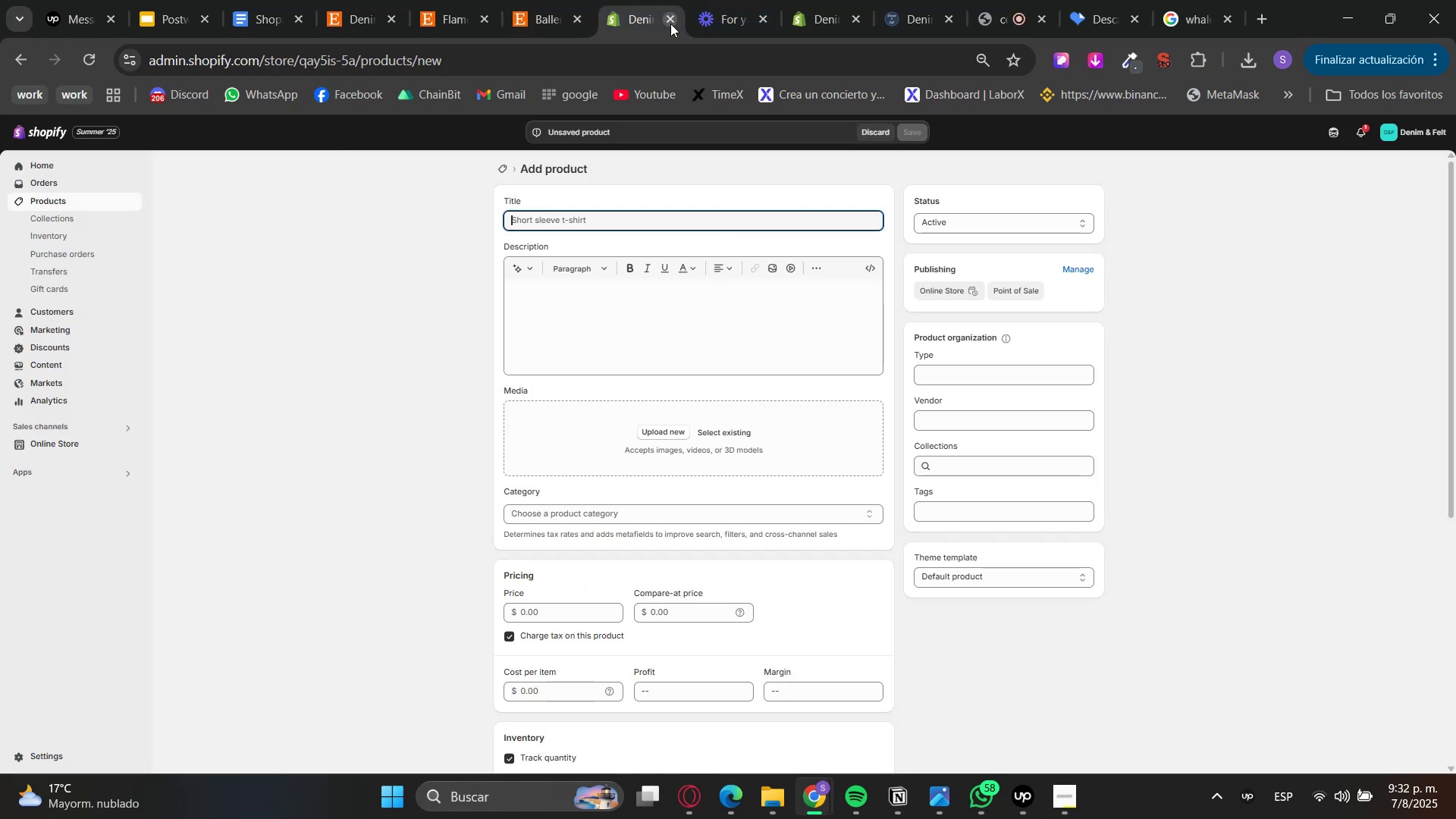 
left_click([610, 344])
 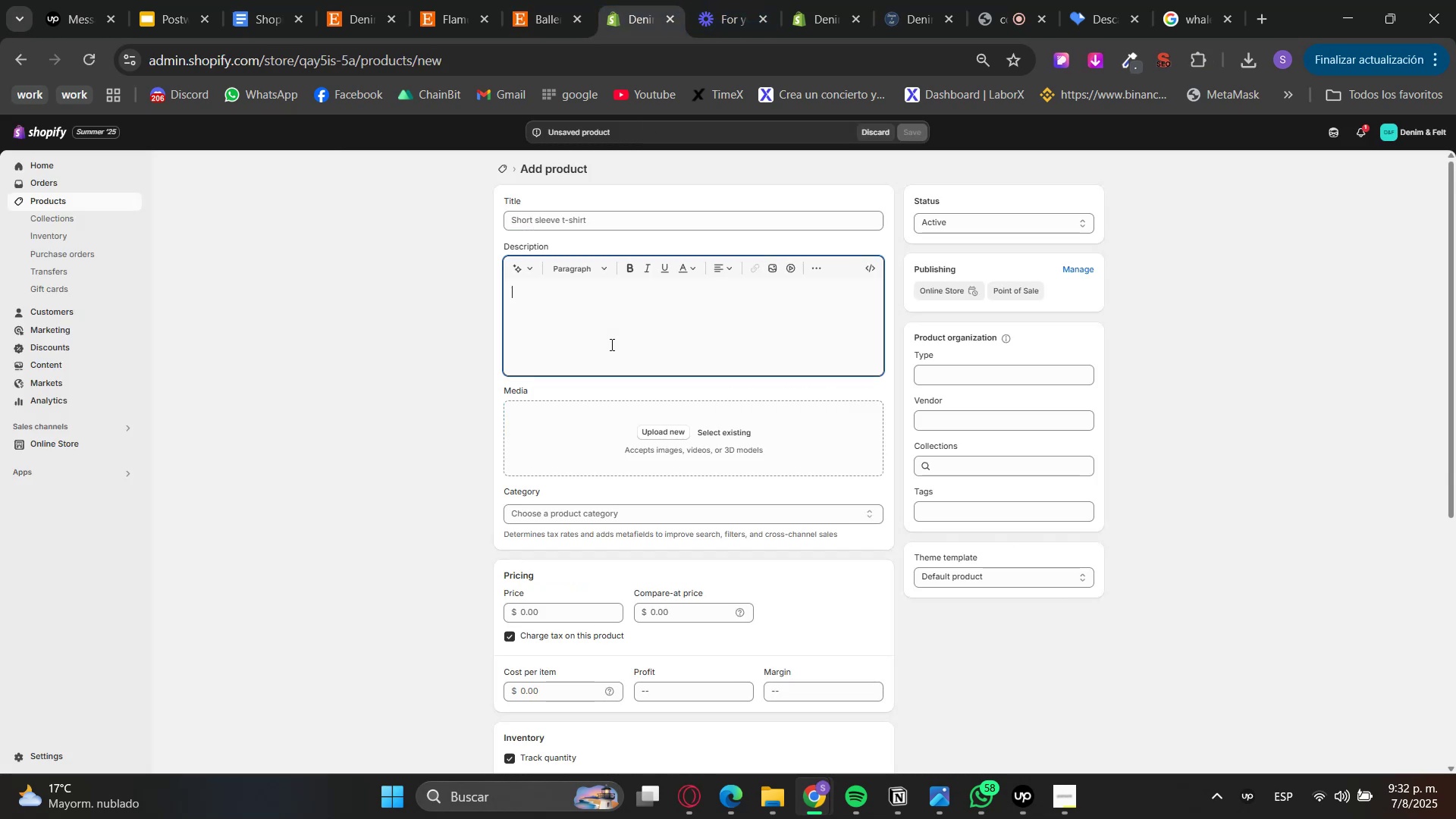 
key(Control+V)
 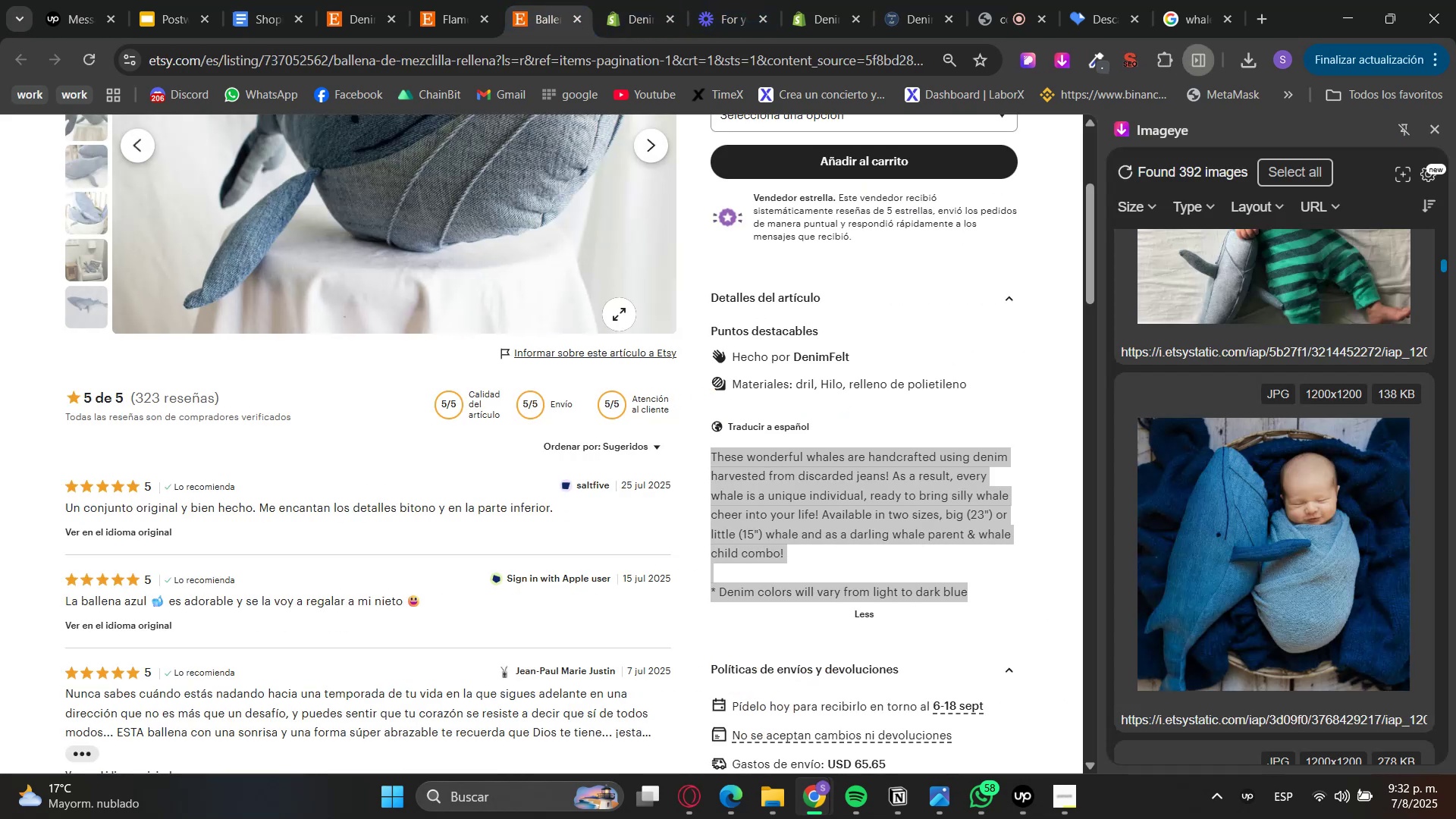 
scroll: coordinate [809, 280], scroll_direction: up, amount: 5.0
 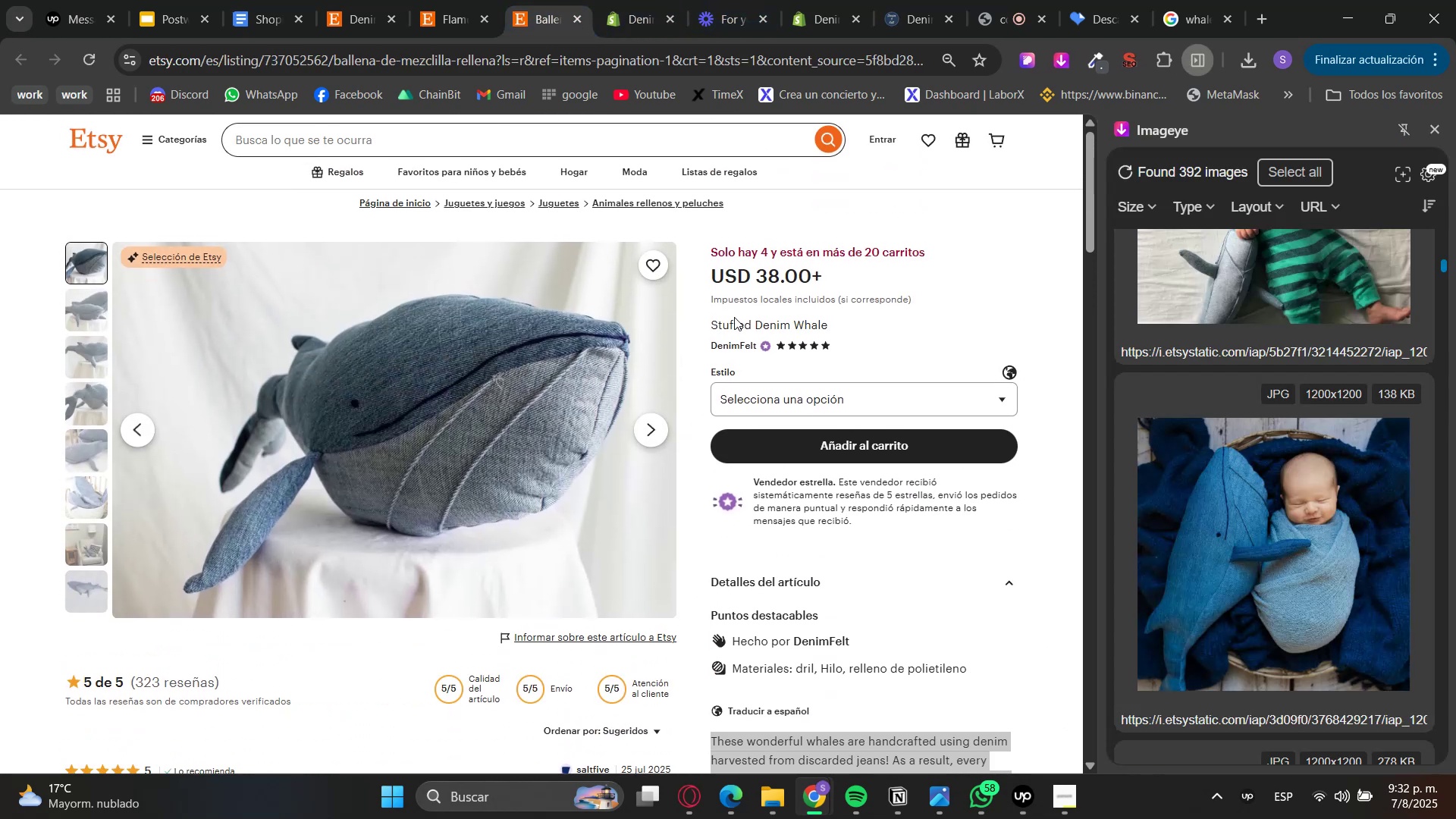 
double_click([732, 320])
 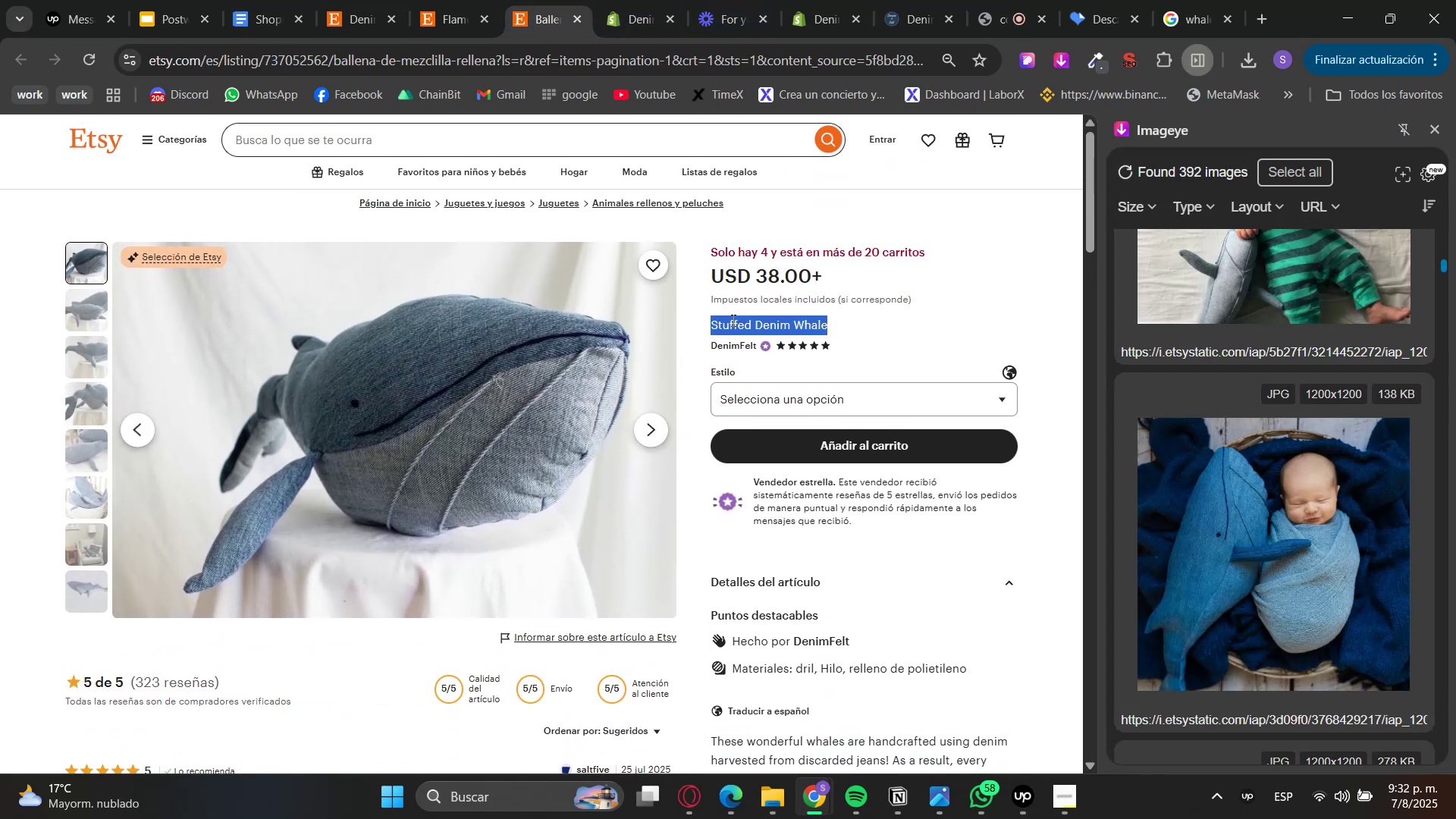 
triple_click([732, 320])
 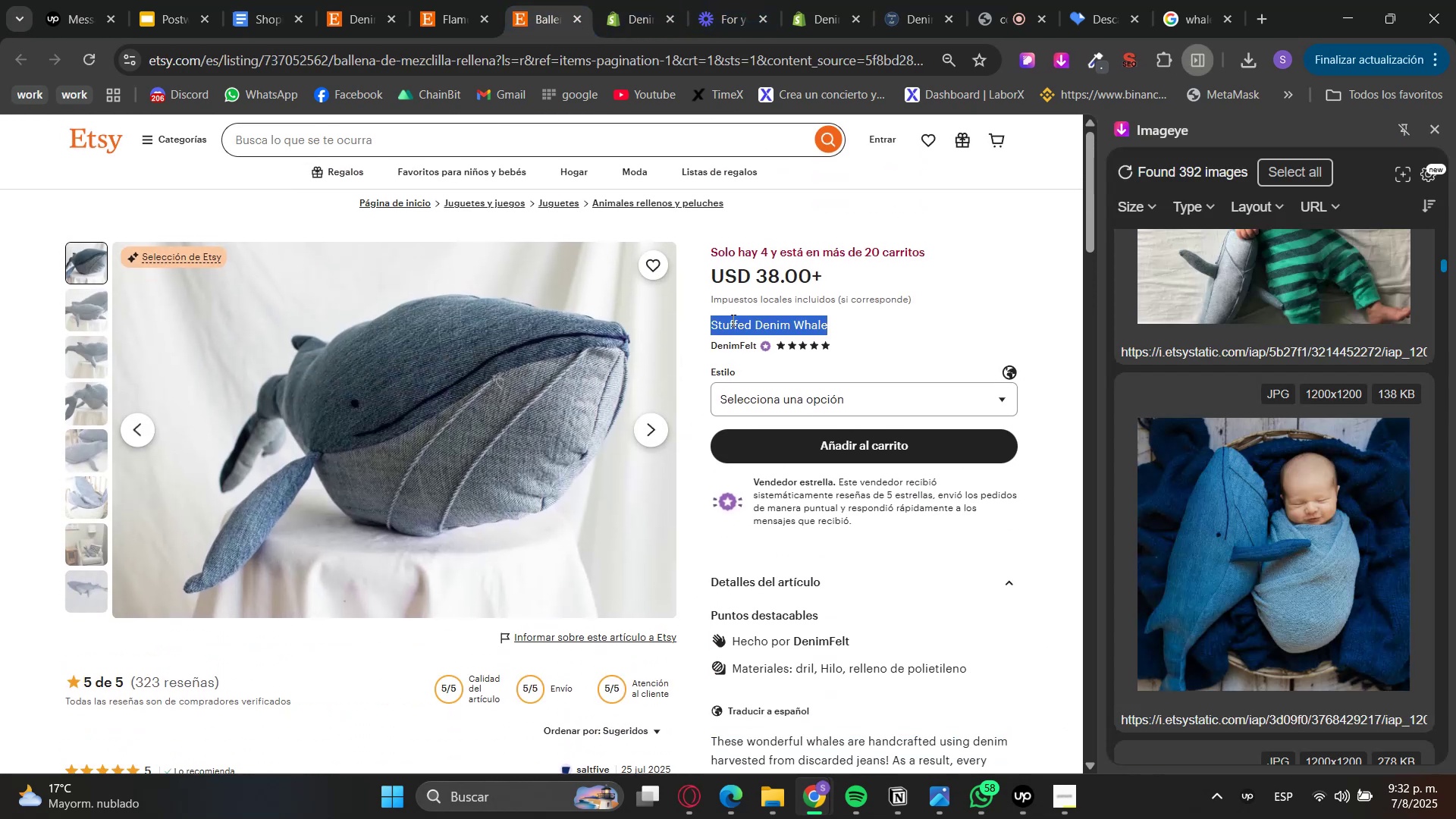 
triple_click([732, 320])
 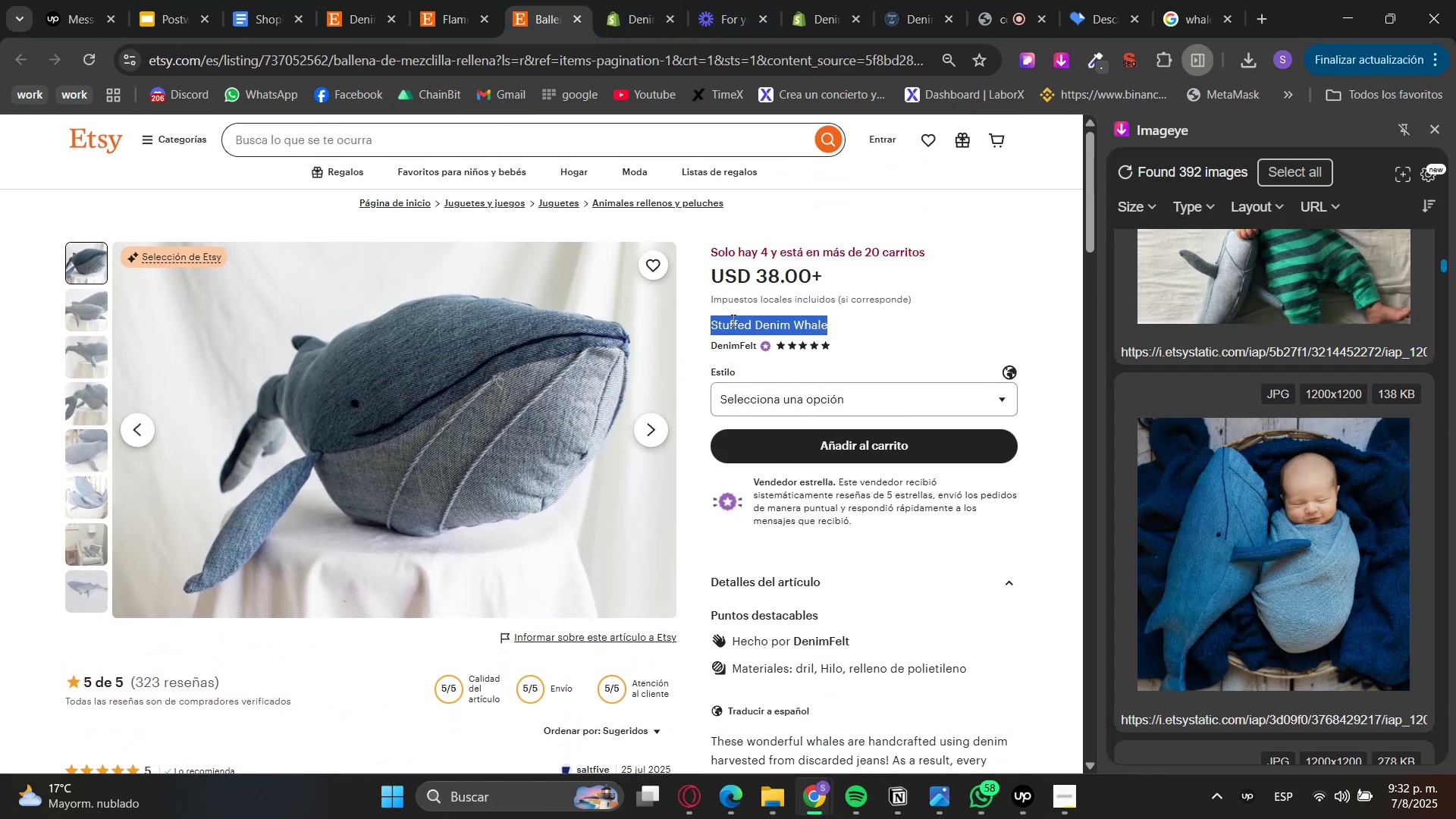 
key(Control+C)
 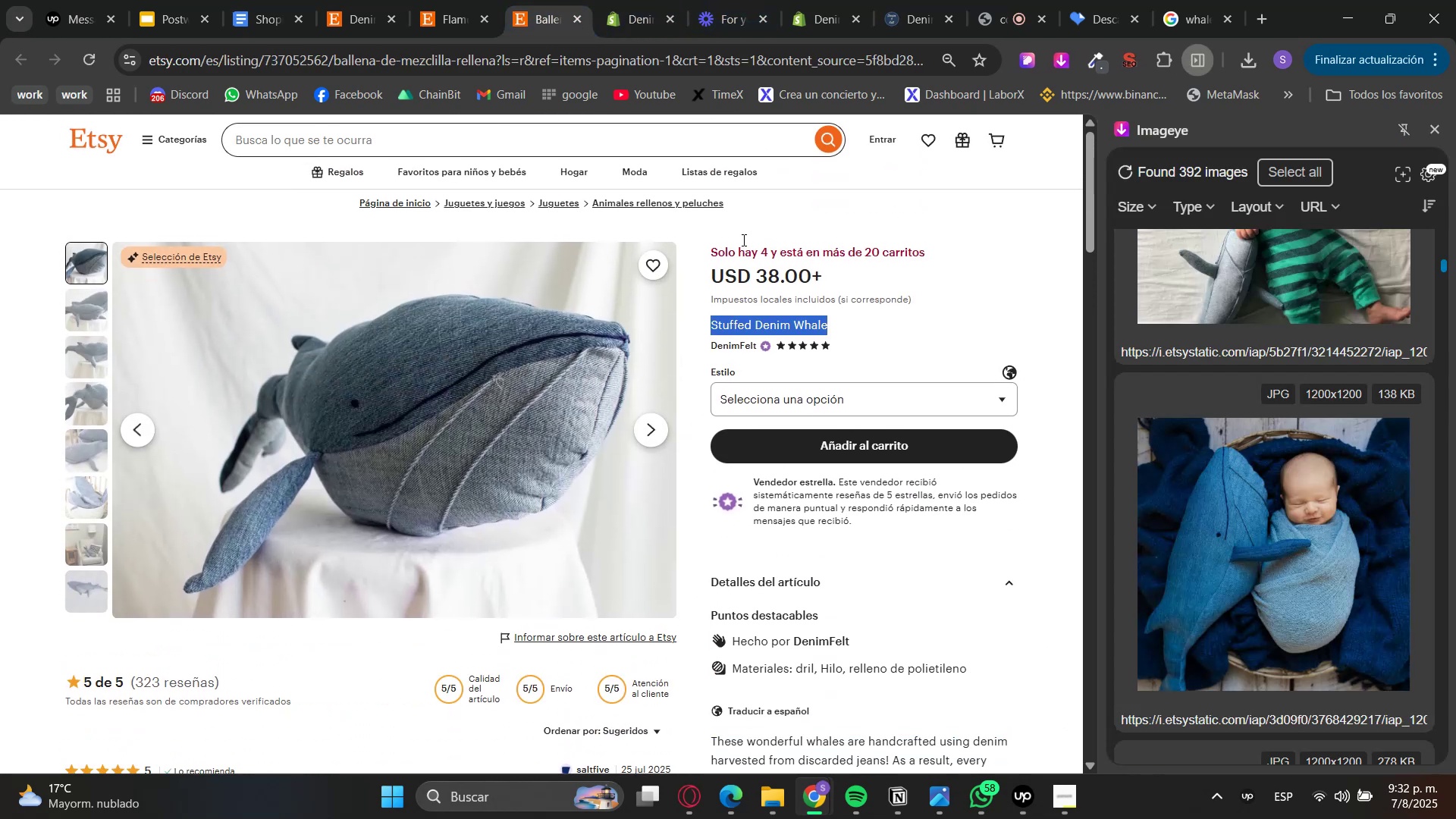 
key(Control+C)
 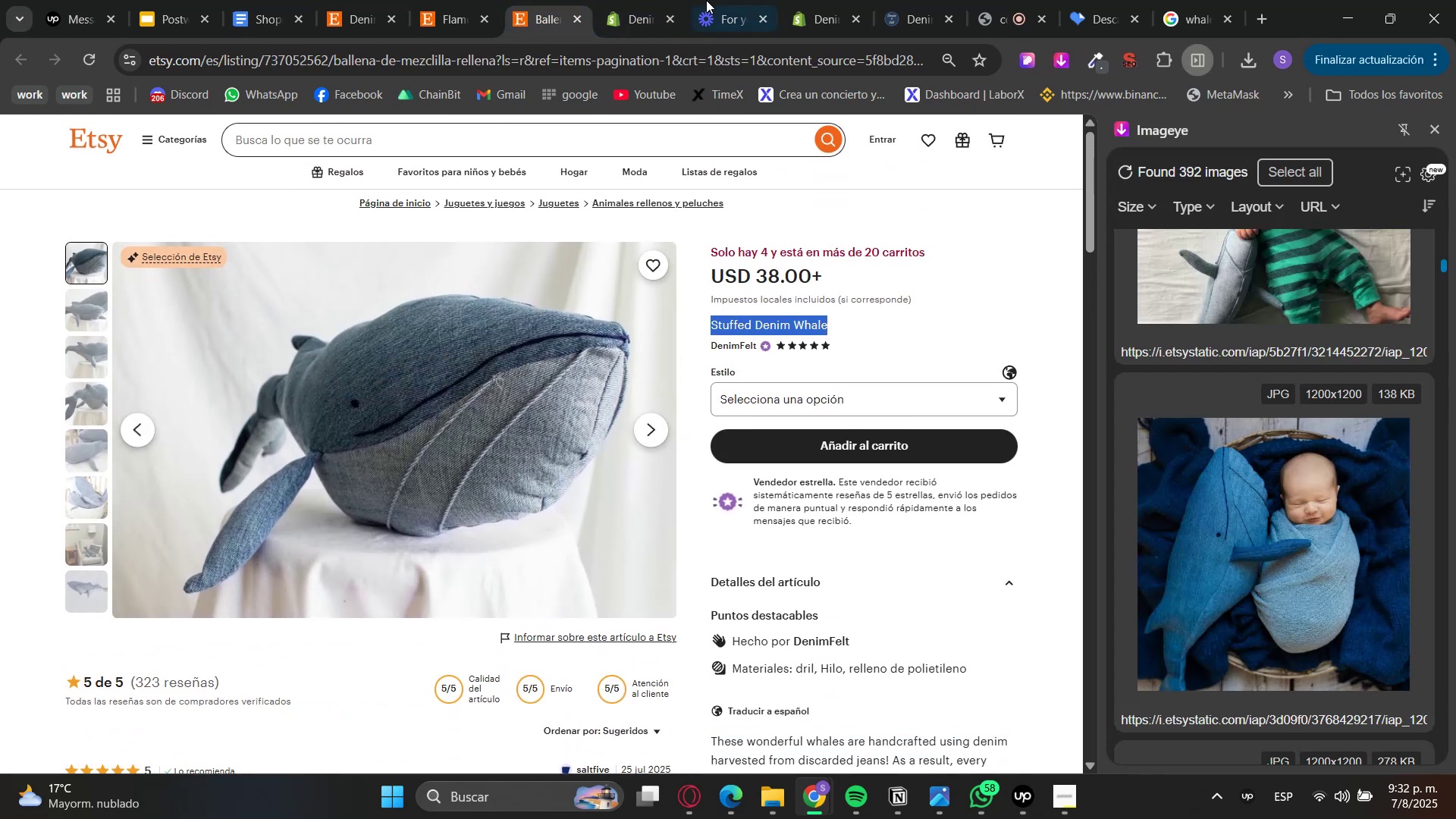 
key(Control+C)
 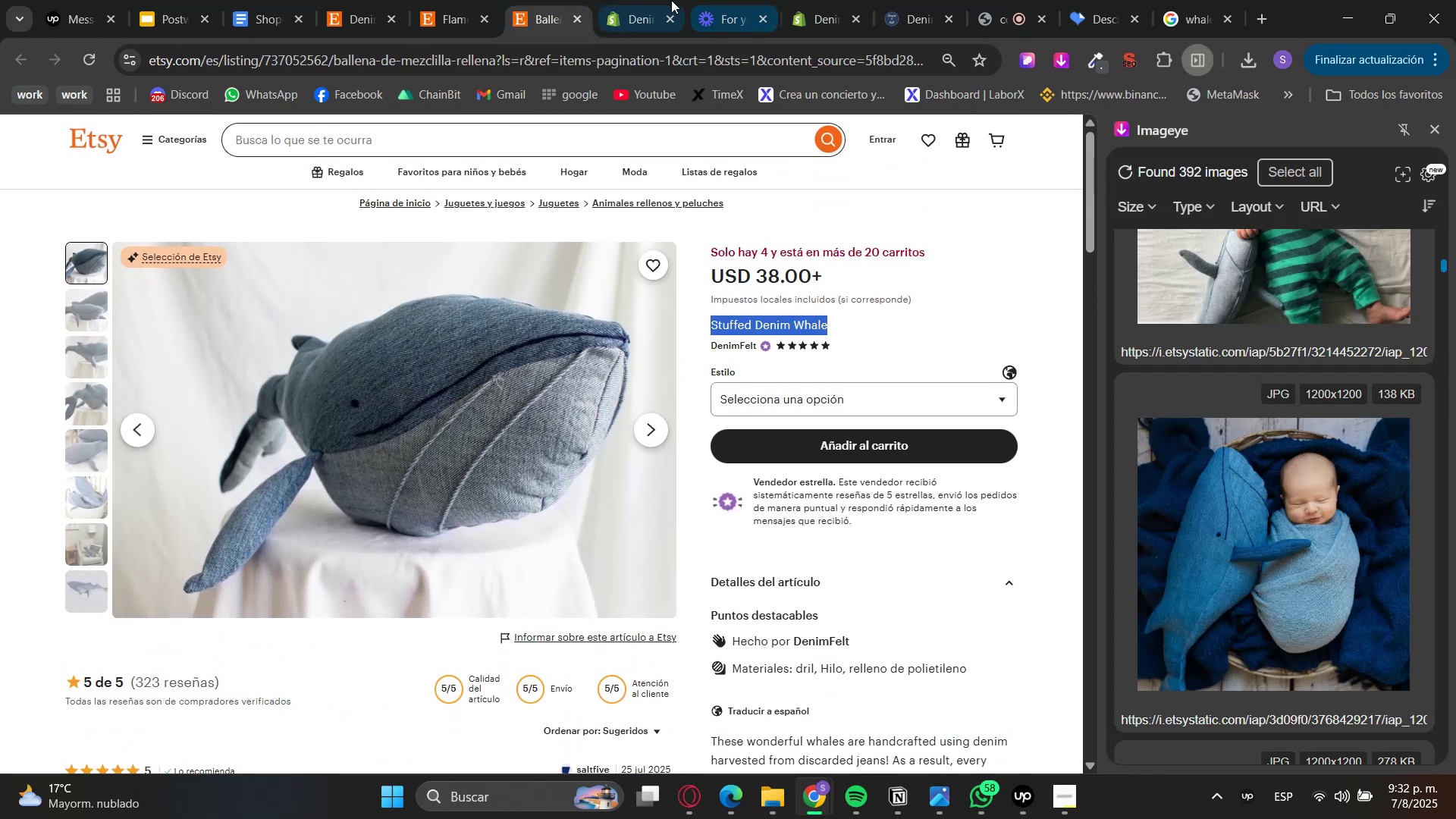 
left_click([671, 0])
 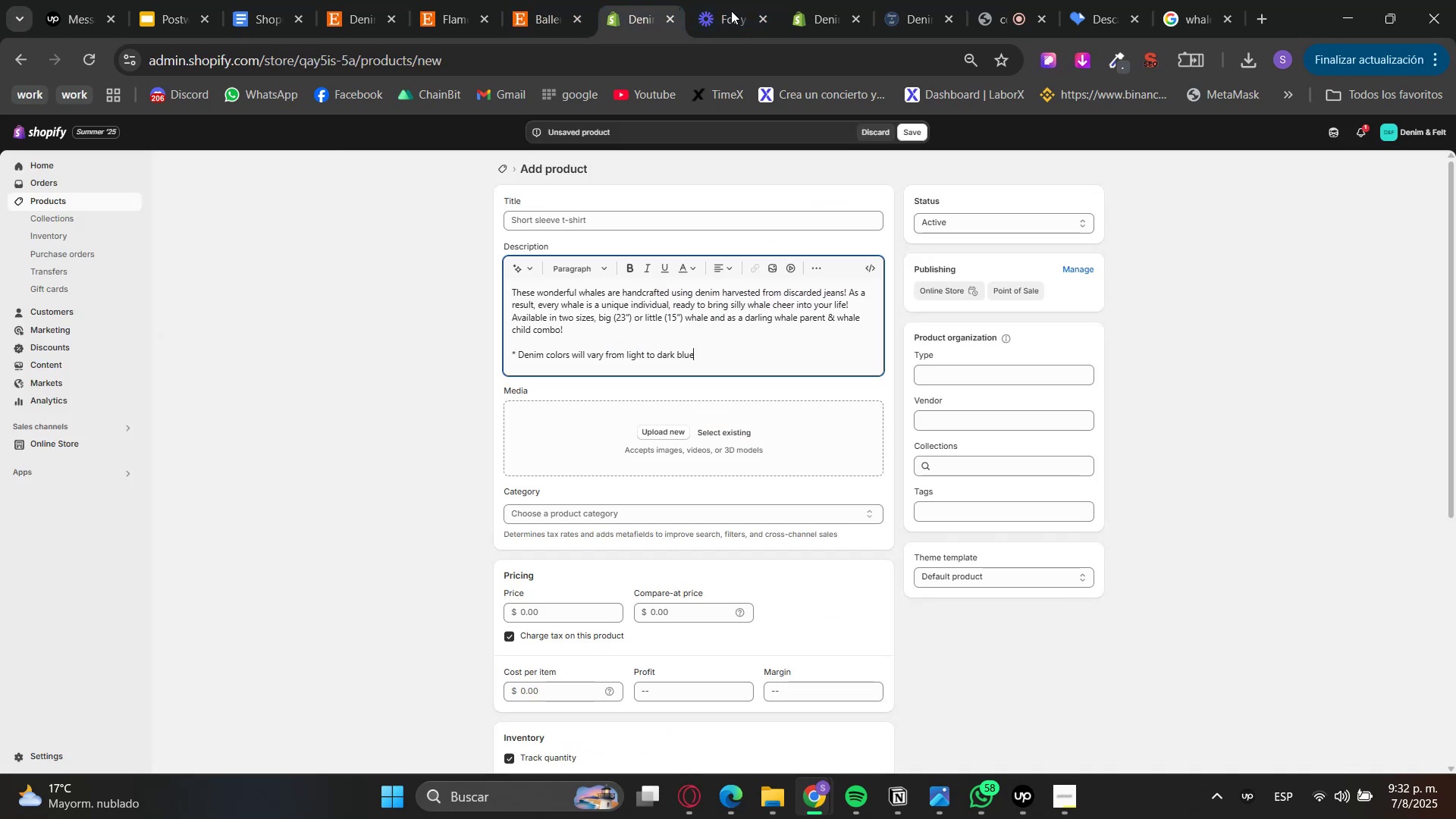 
left_click([607, 215])
 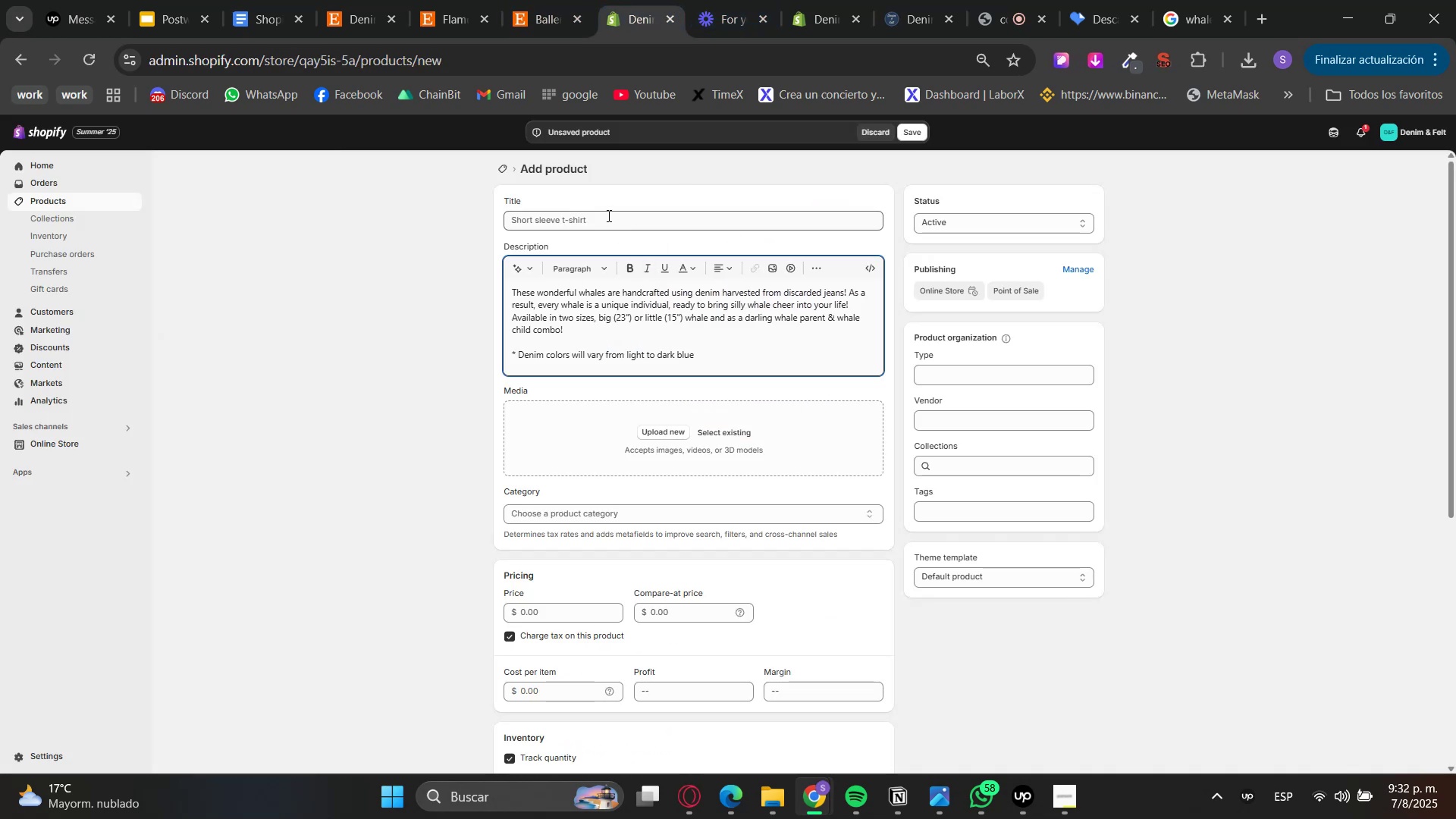 
key(Control+V)
 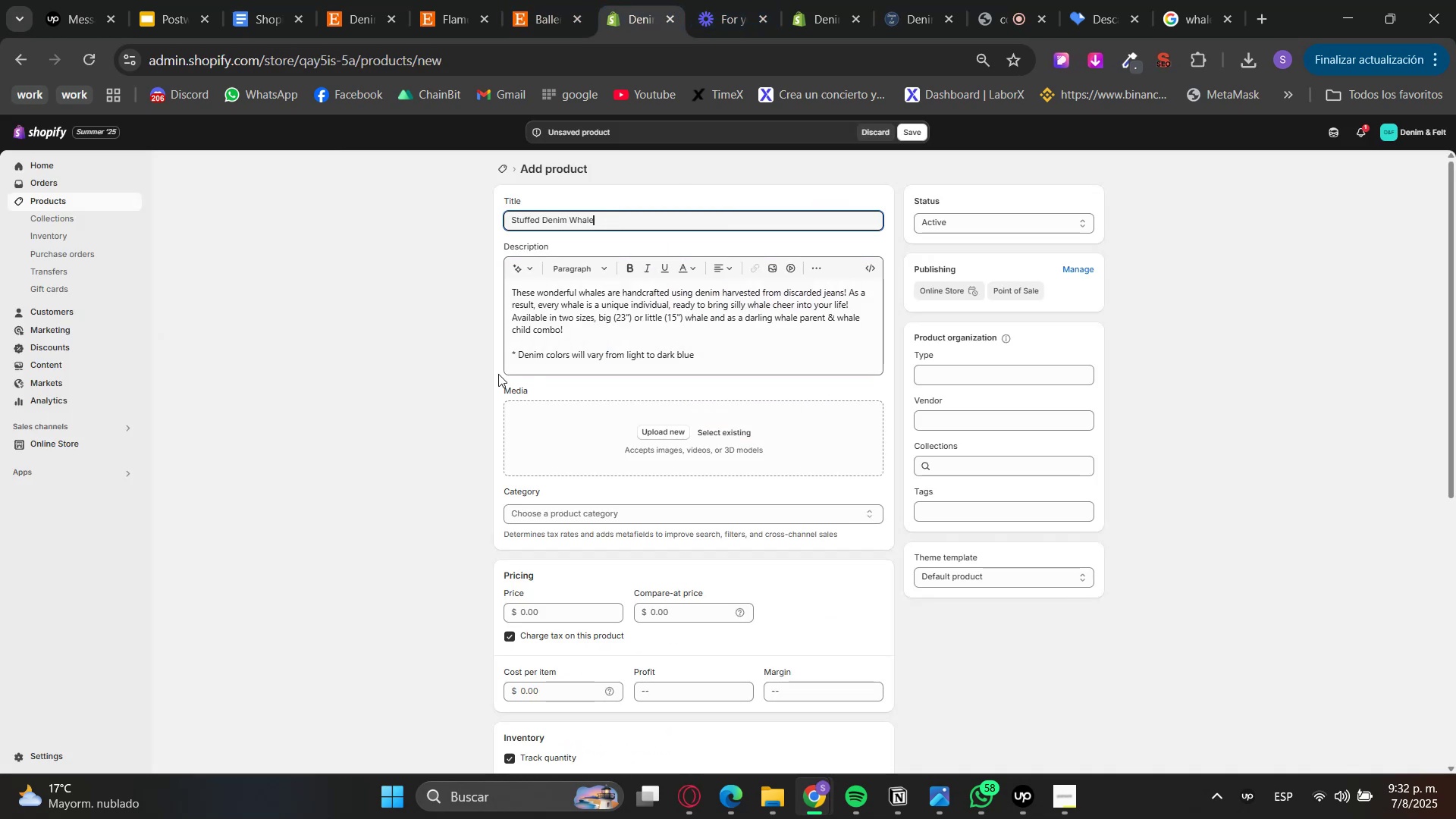 
double_click([431, 364])
 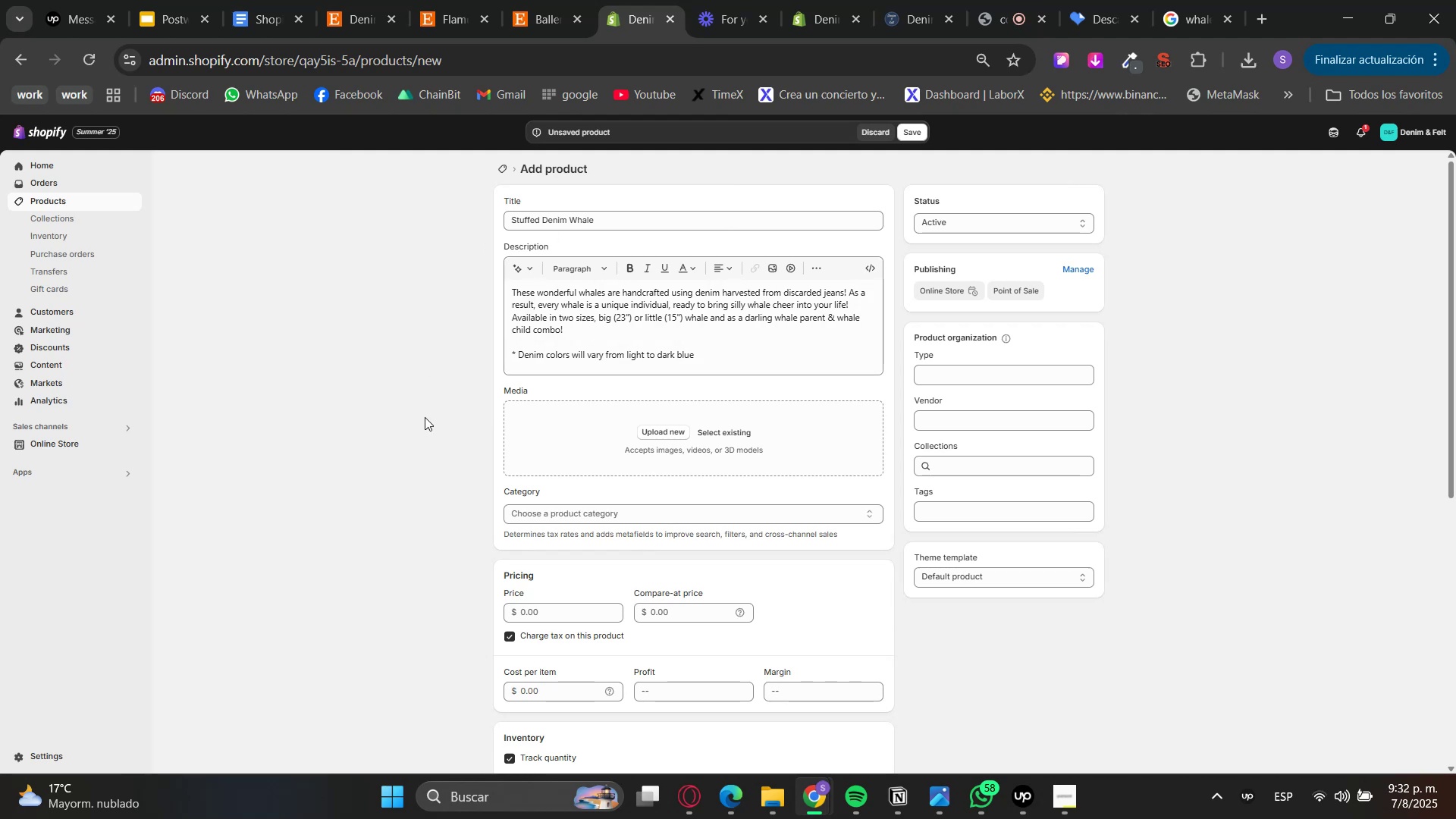 
left_click([654, 431])
 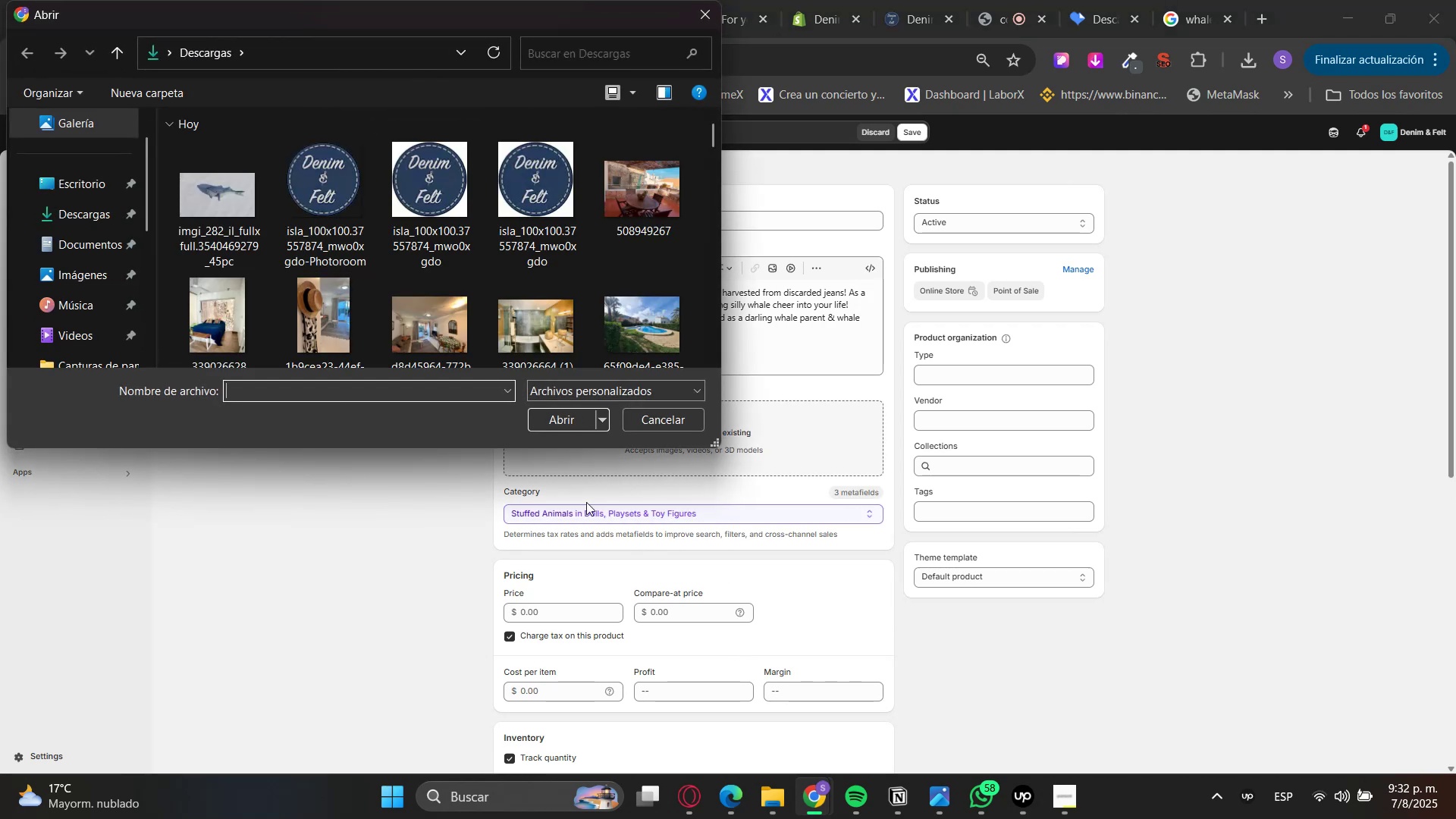 
scroll: coordinate [345, 292], scroll_direction: down, amount: 2.0
 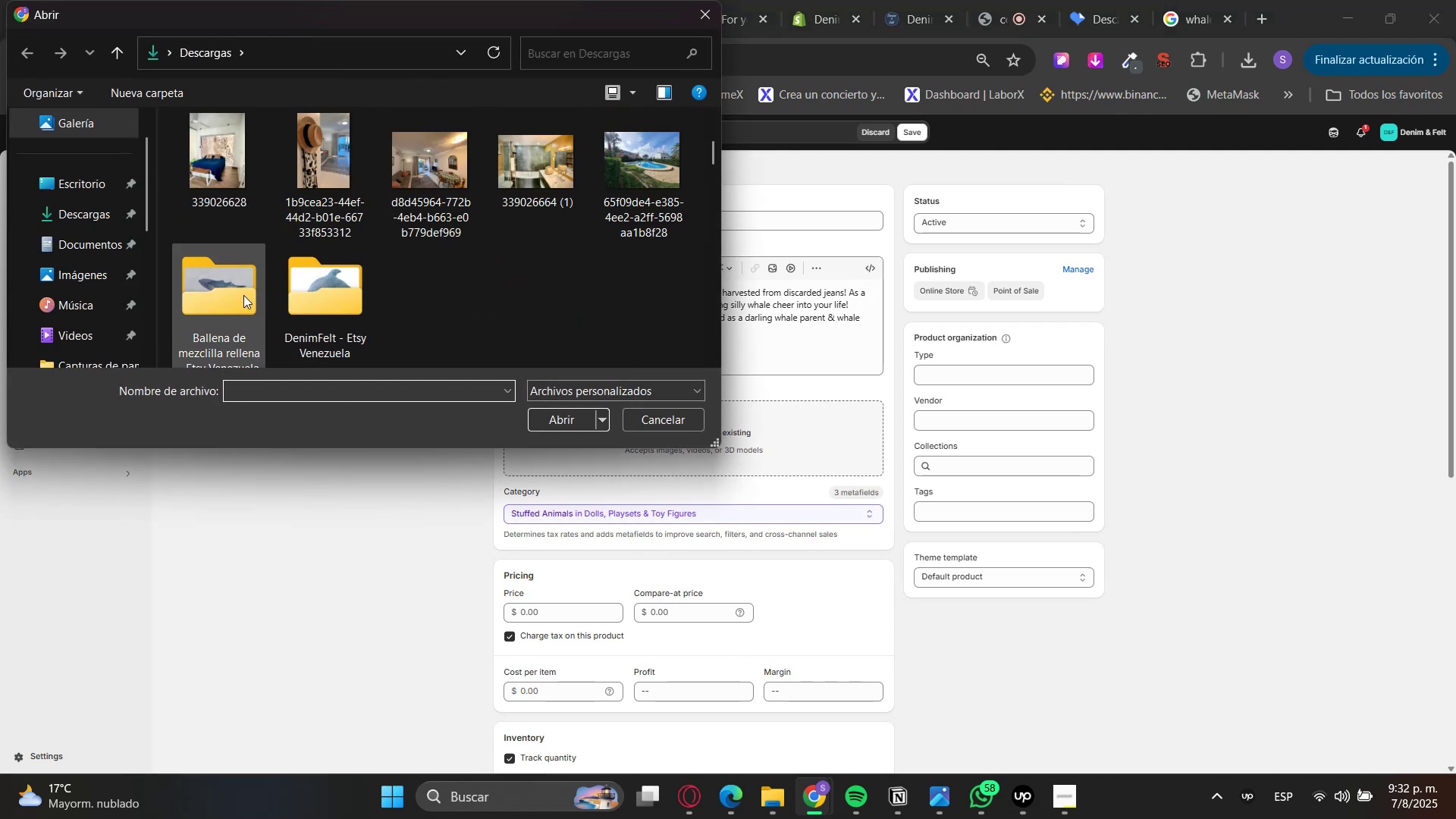 
double_click([305, 300])
 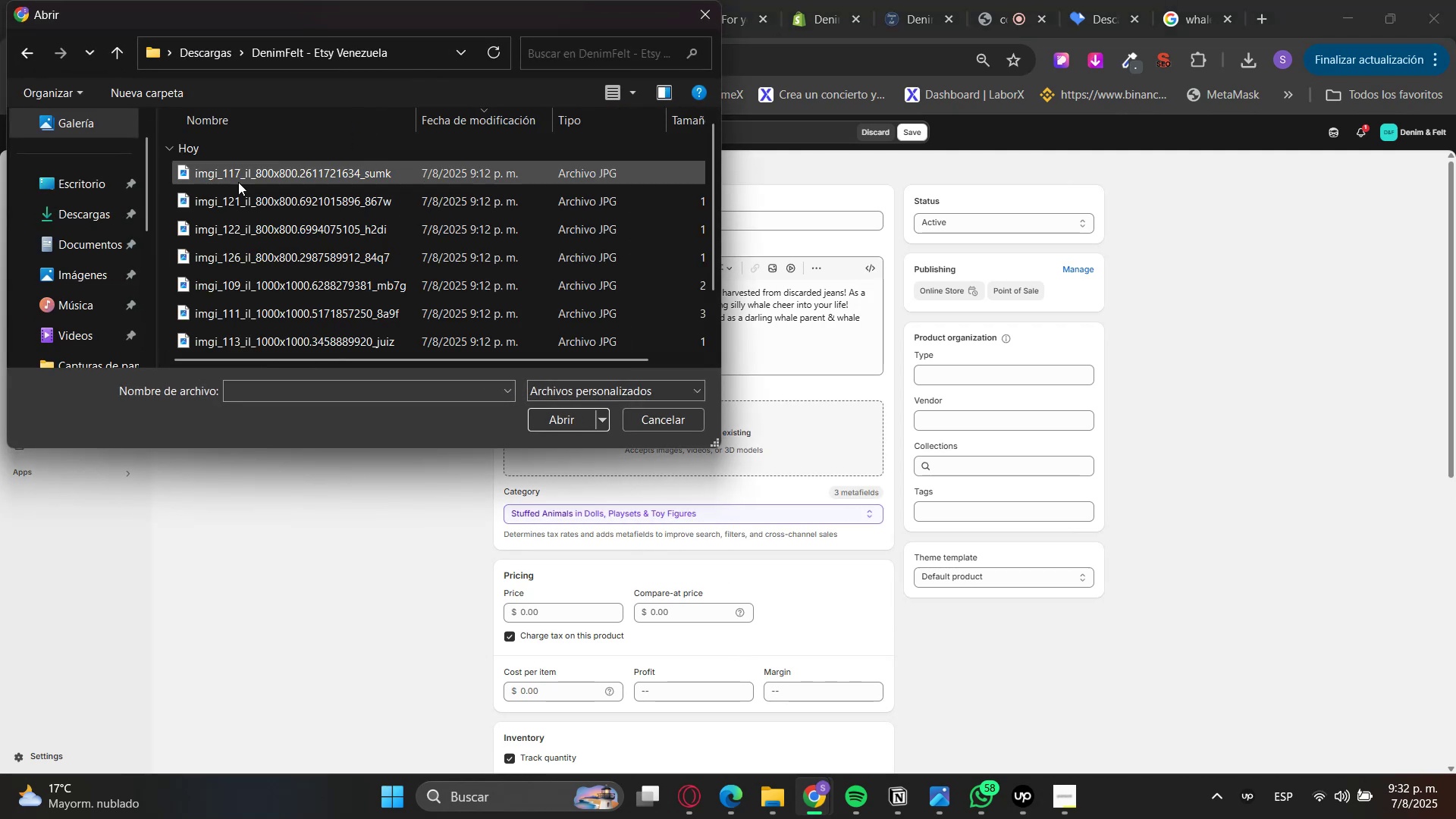 
hold_key(key=ControlLeft, duration=1.37)
scroll: coordinate [372, 300], scroll_direction: up, amount: 23.0
 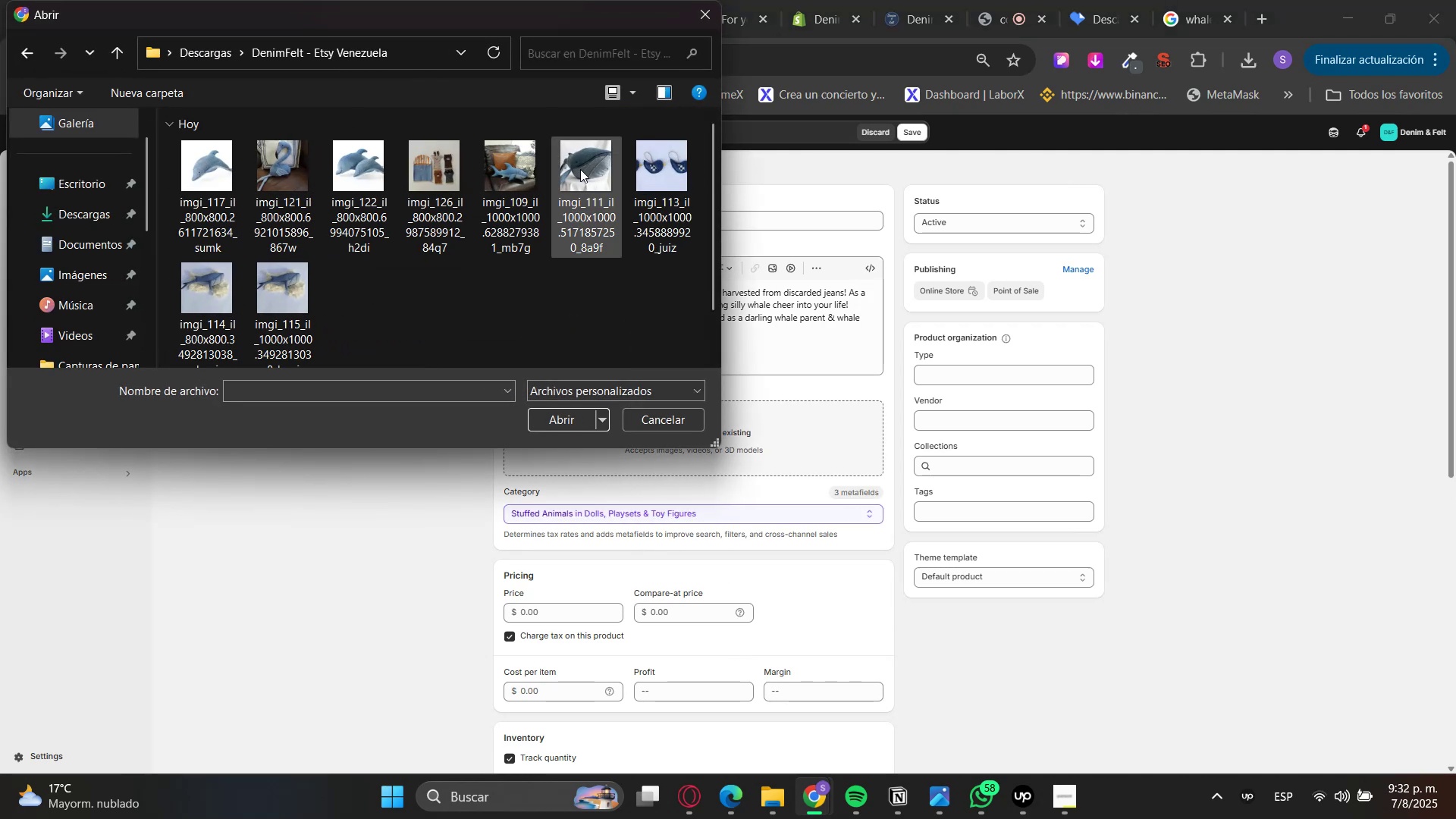 
left_click([606, 180])
 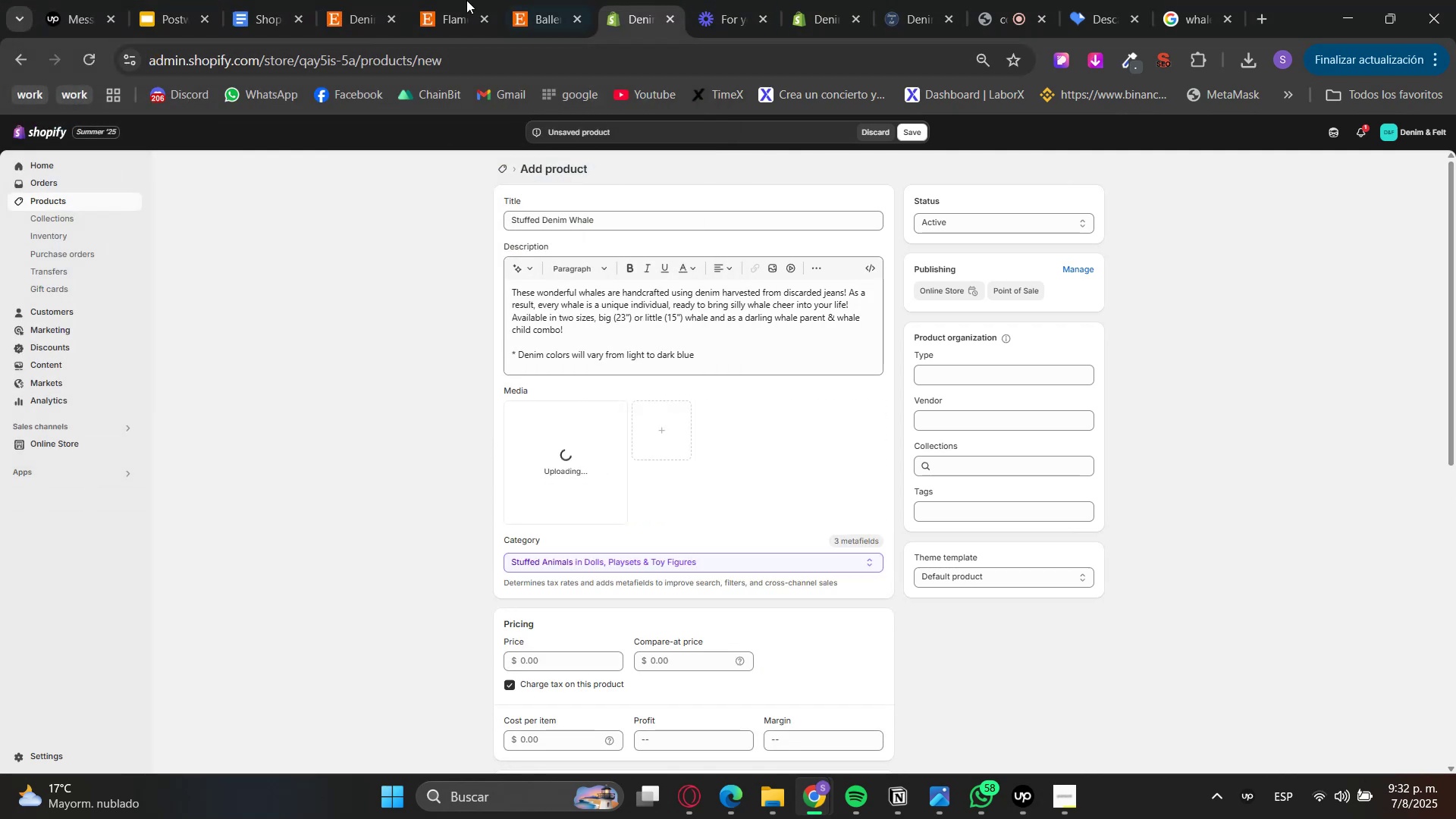 
left_click([285, 0])
 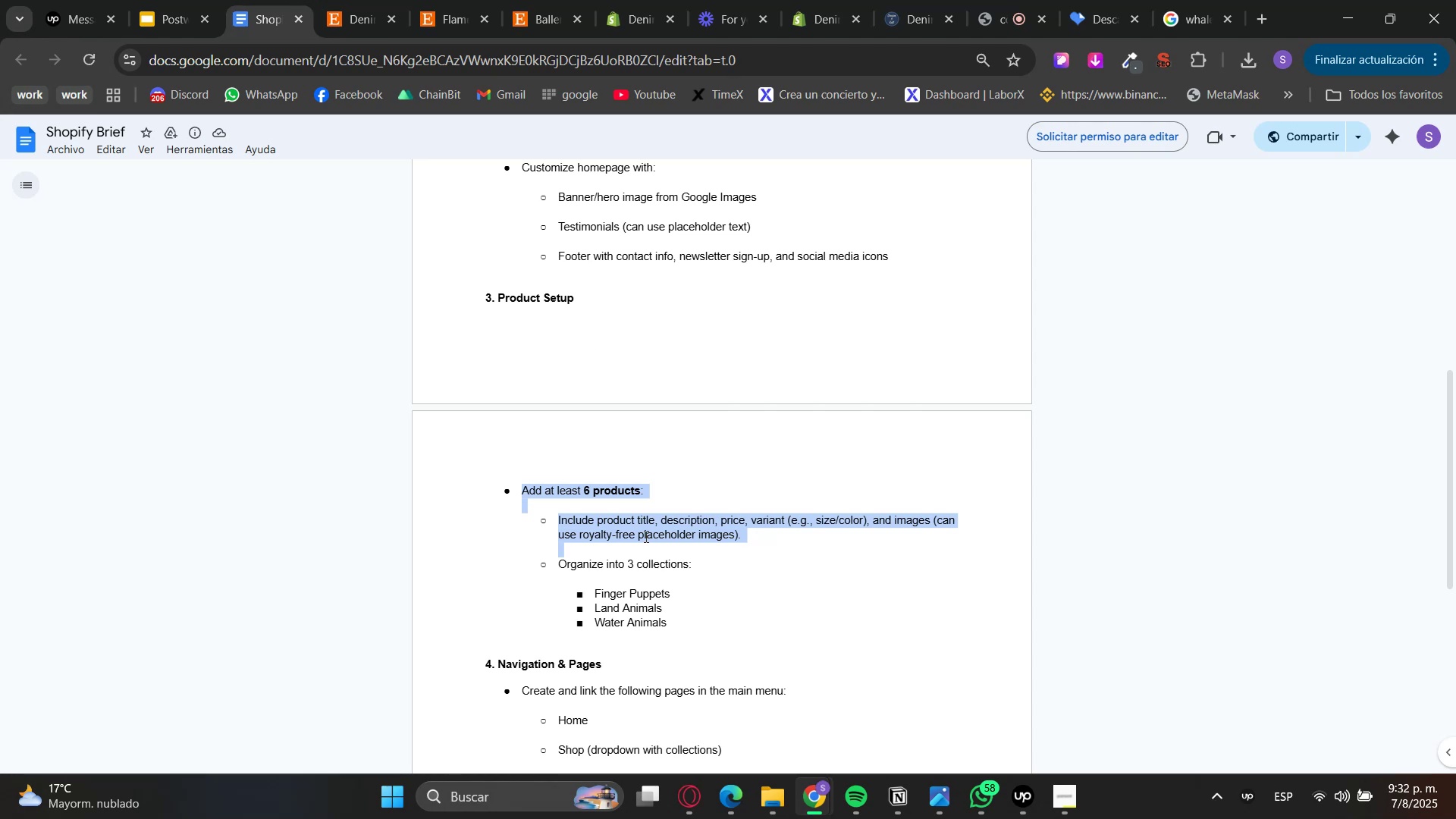 
scroll: coordinate [679, 425], scroll_direction: none, amount: 0.0
 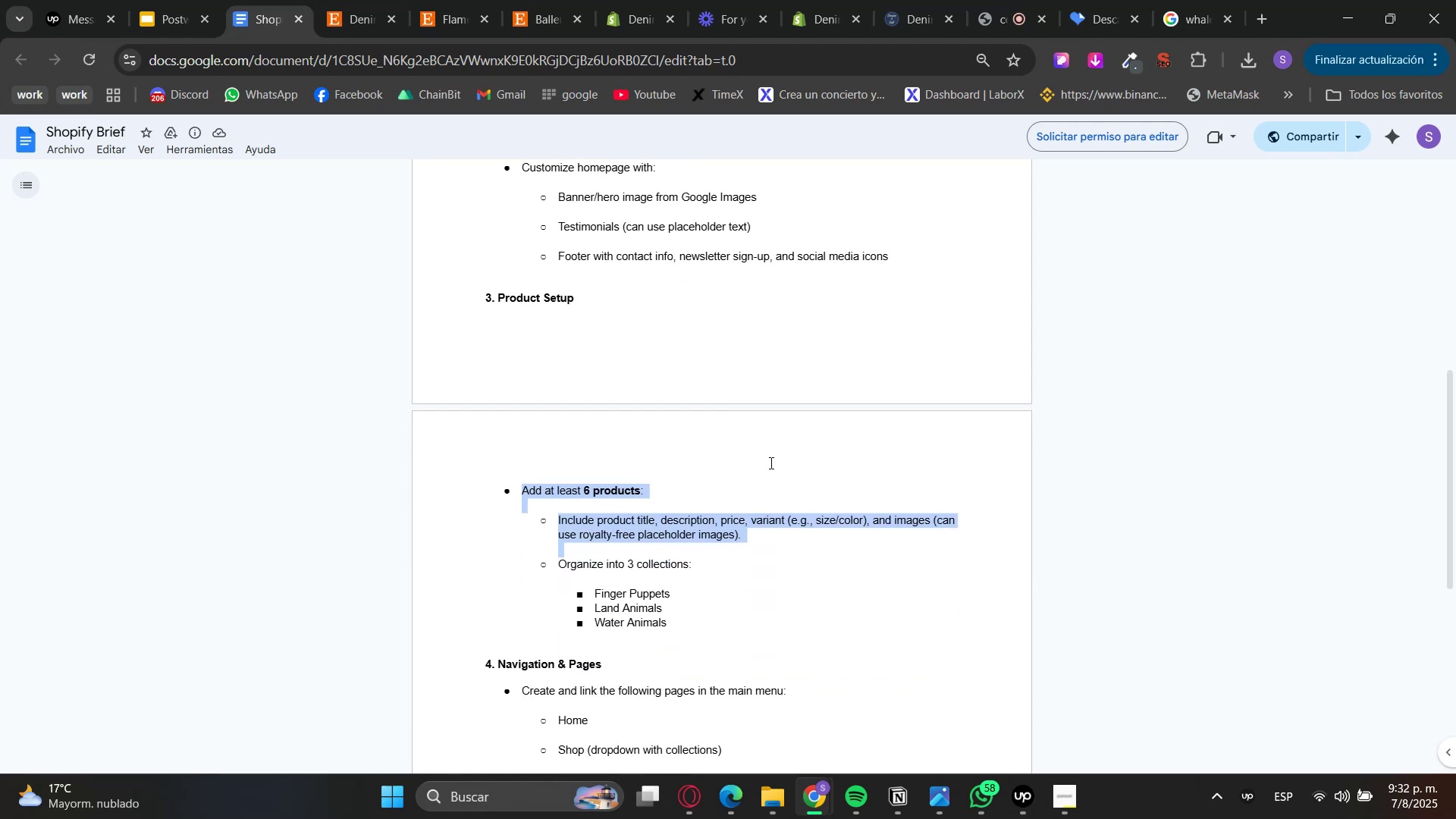 
left_click([588, 0])
 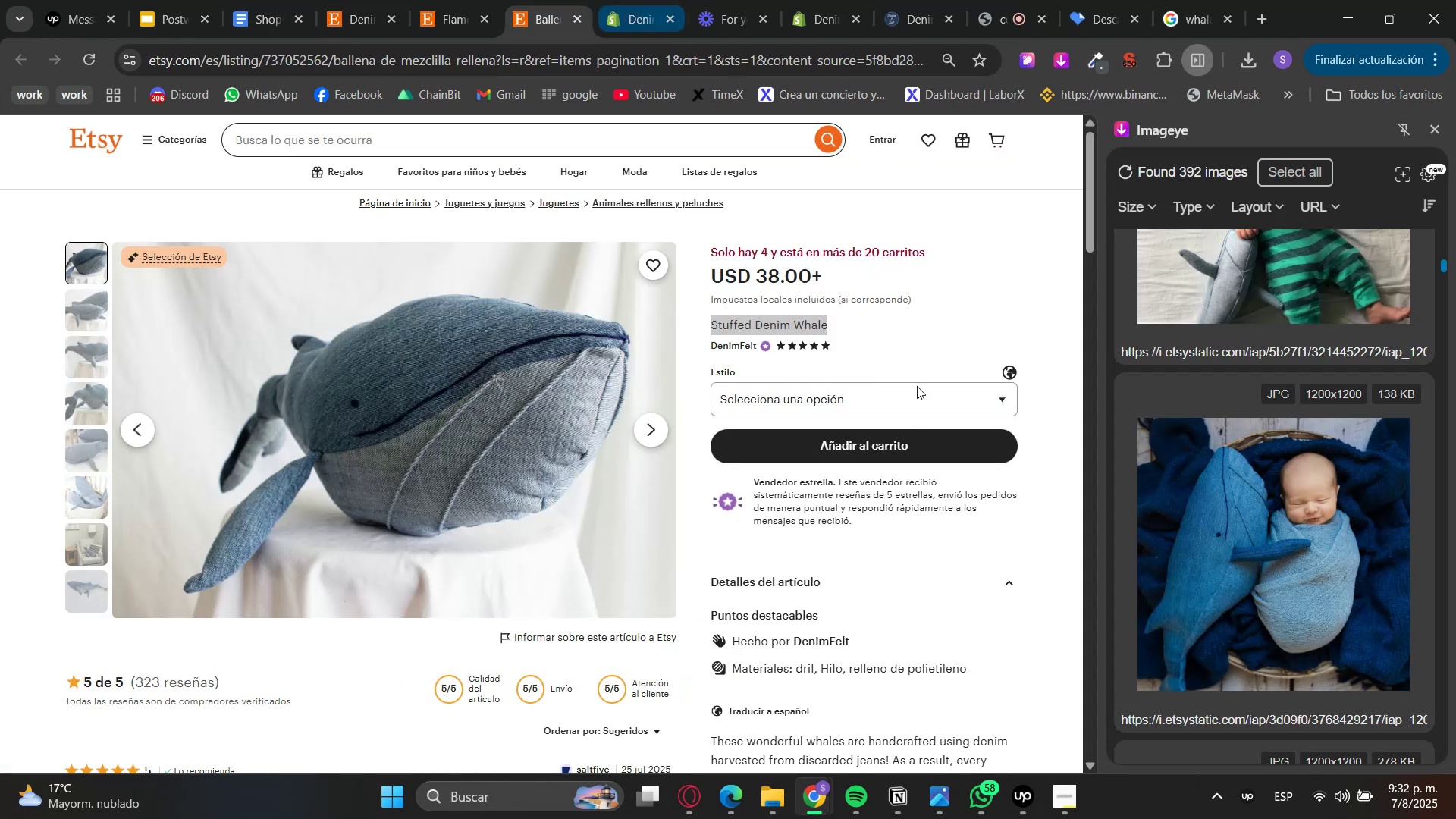 
left_click([849, 394])
 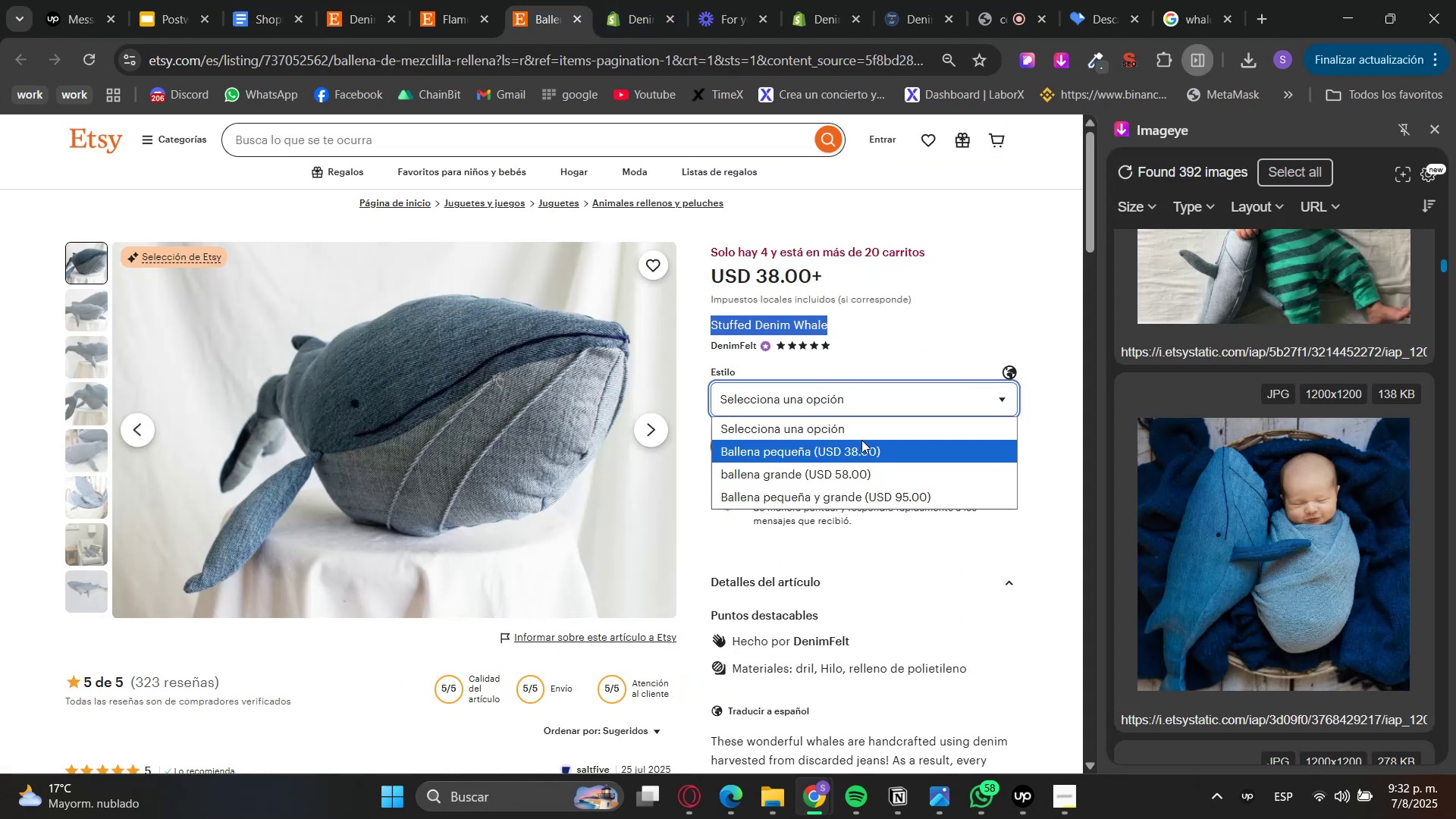 
left_click_drag(start_coordinate=[958, 557], to_coordinate=[958, 564])
 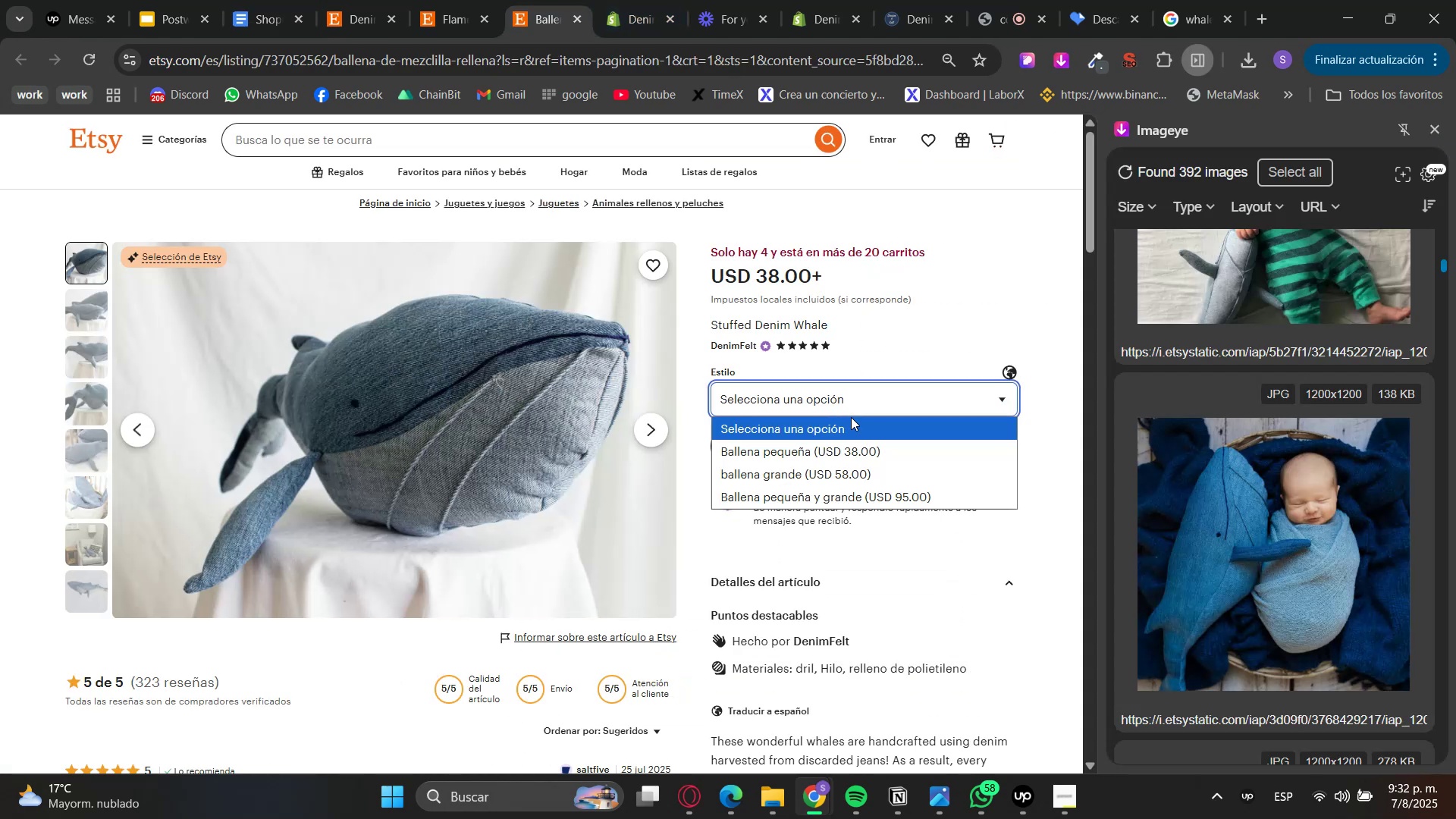 
left_click_drag(start_coordinate=[908, 444], to_coordinate=[744, 432])
 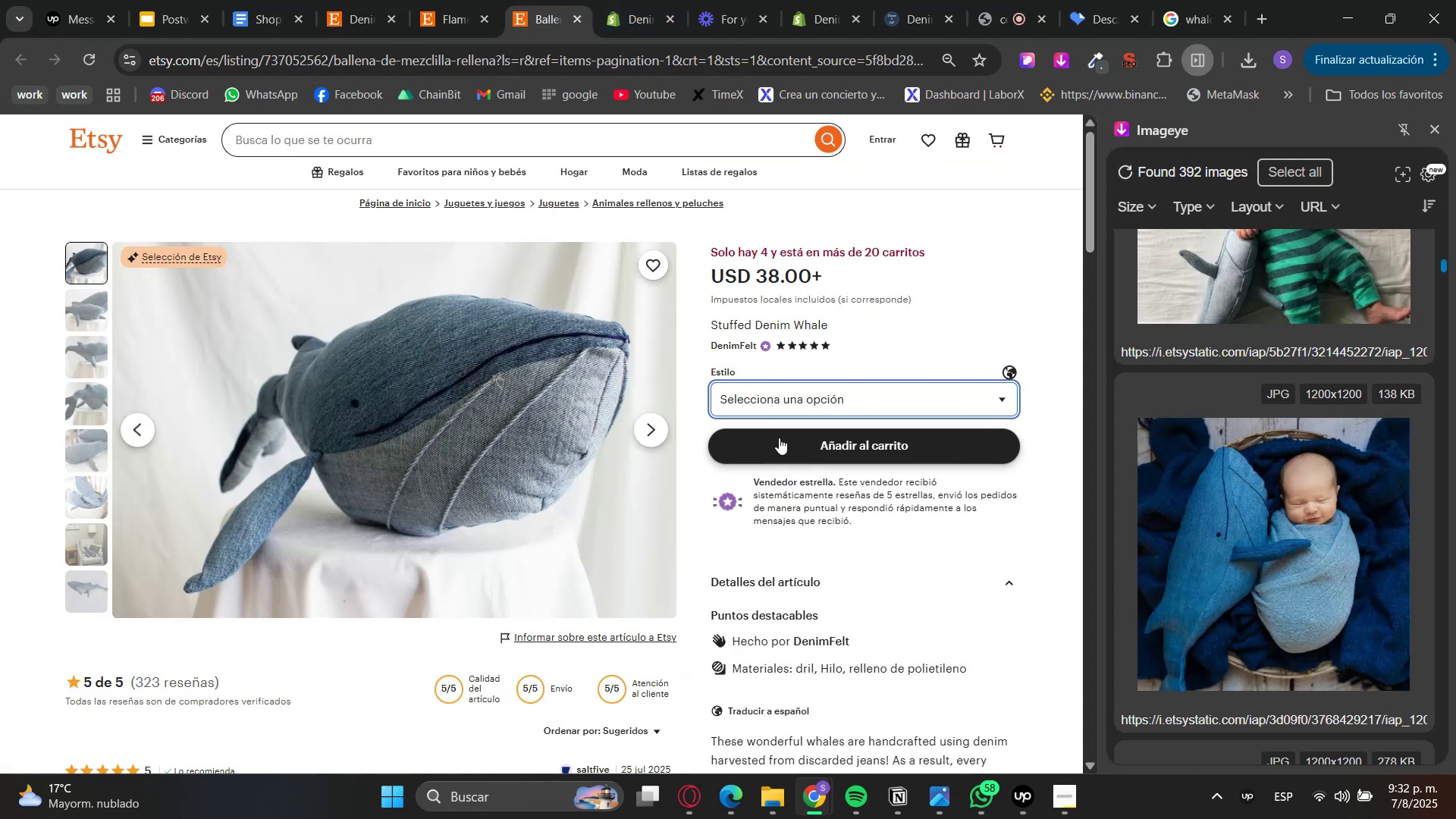 
left_click([816, 389])
 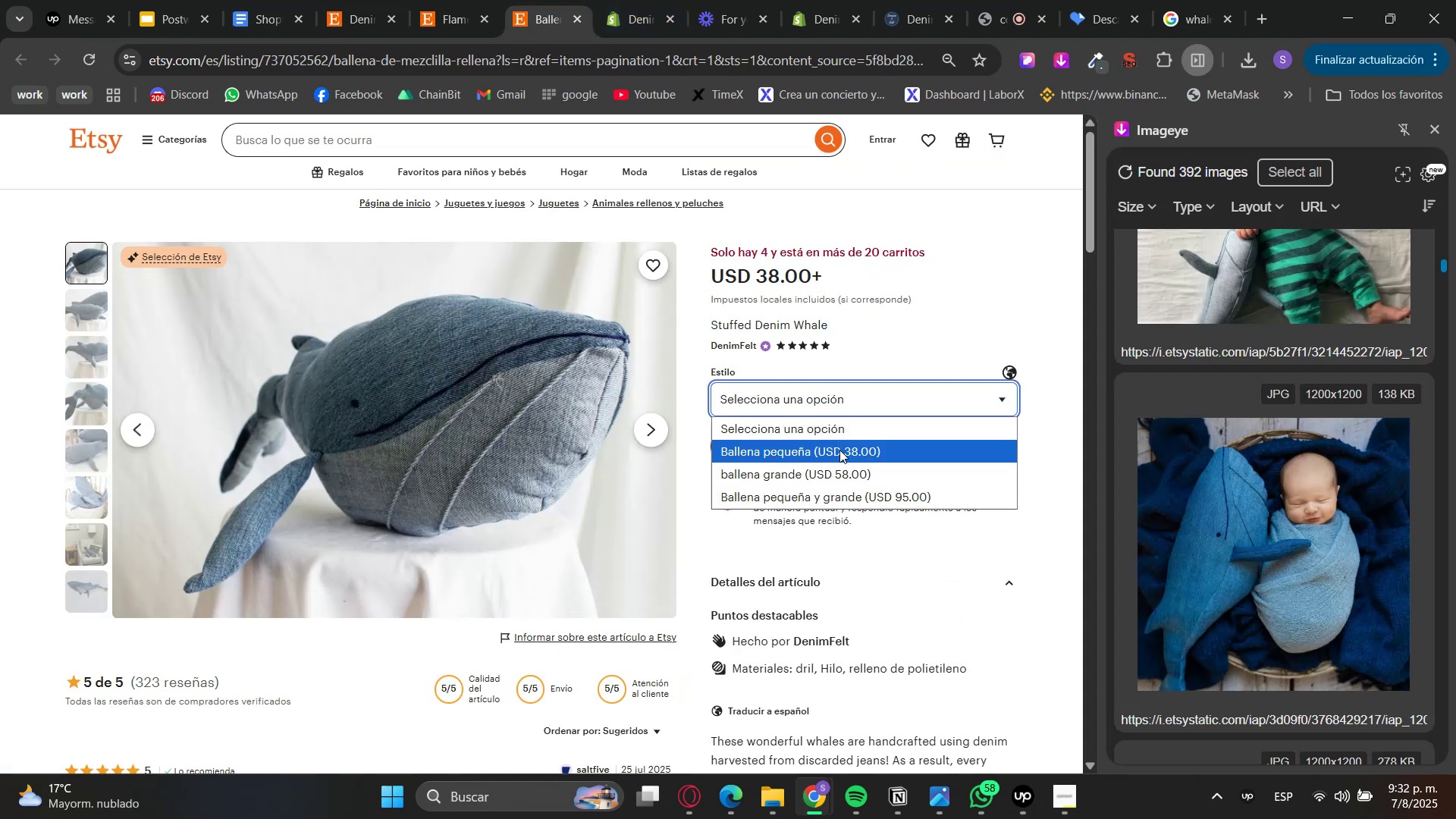 
right_click([843, 449])
 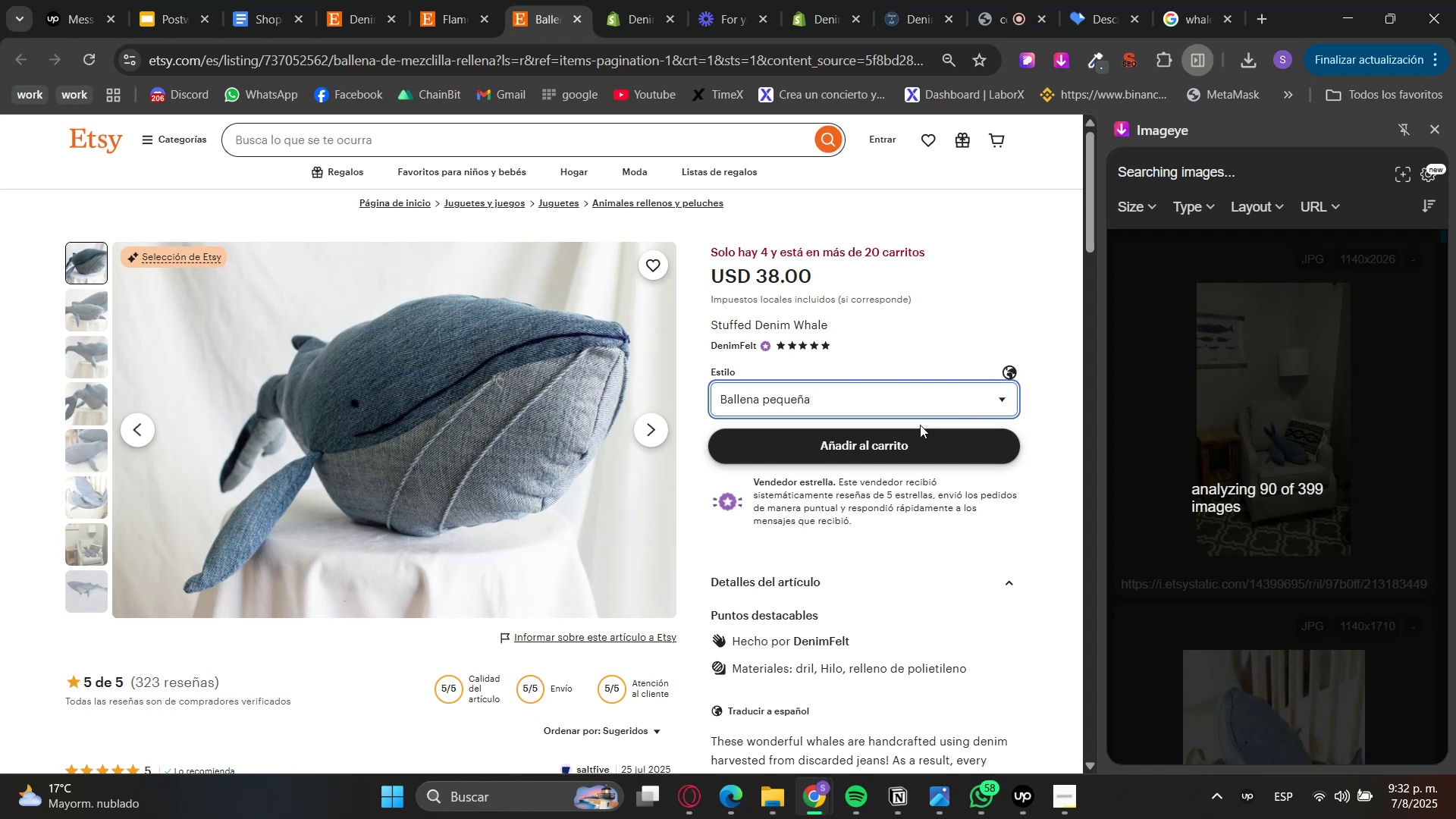 
left_click([883, 411])
 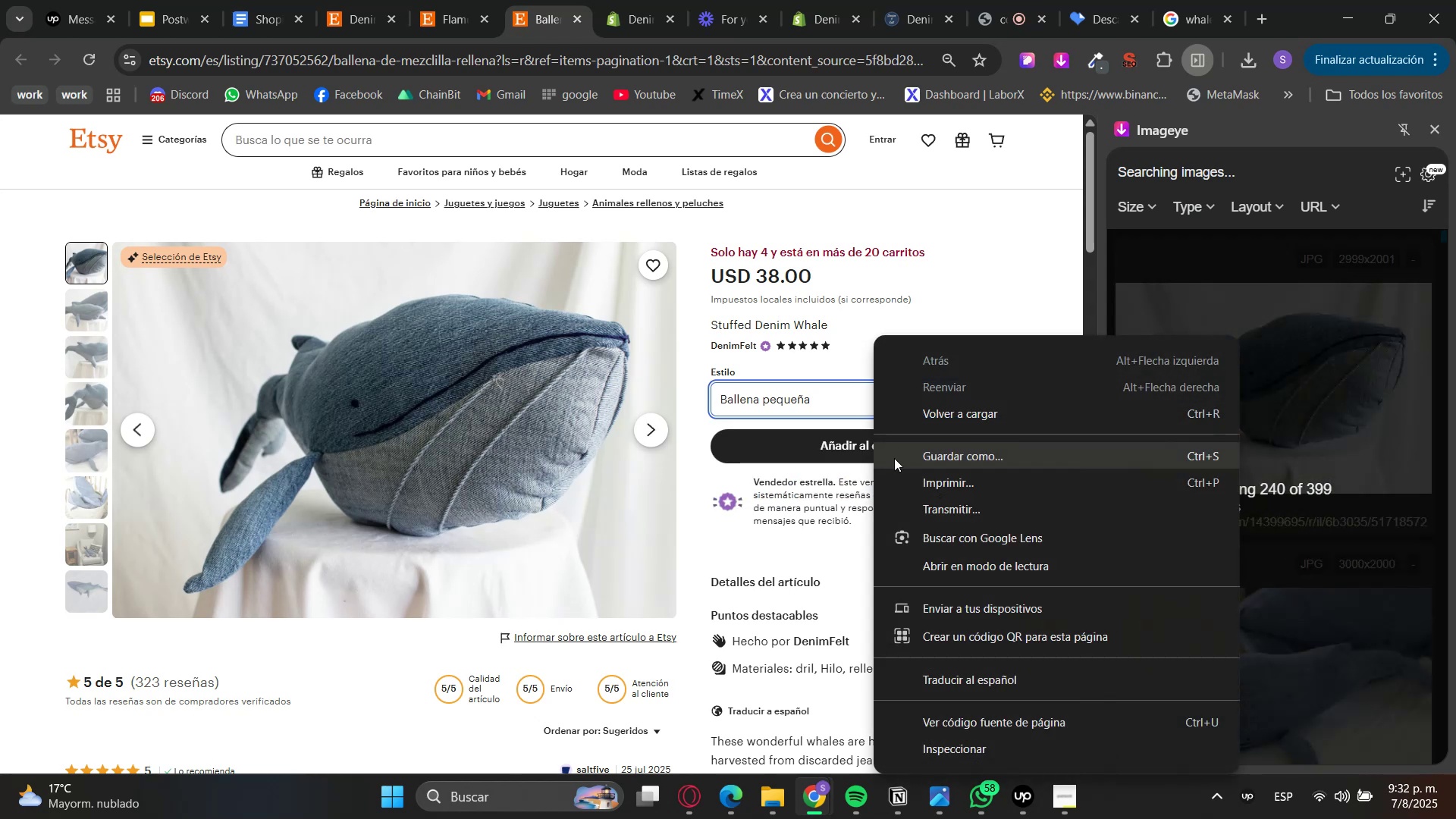 
left_click_drag(start_coordinate=[946, 726], to_coordinate=[949, 758])
 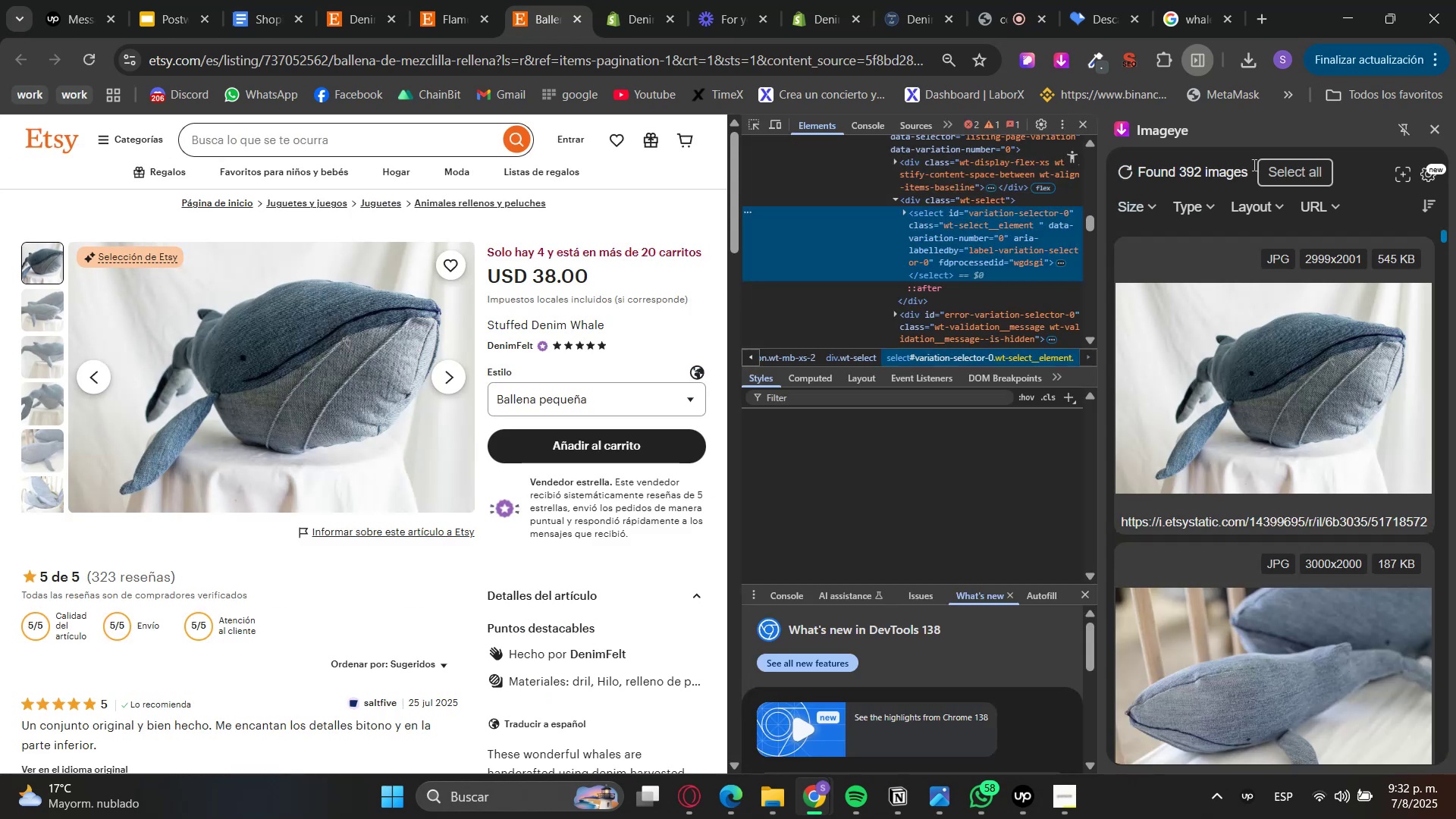 
left_click([1429, 128])
 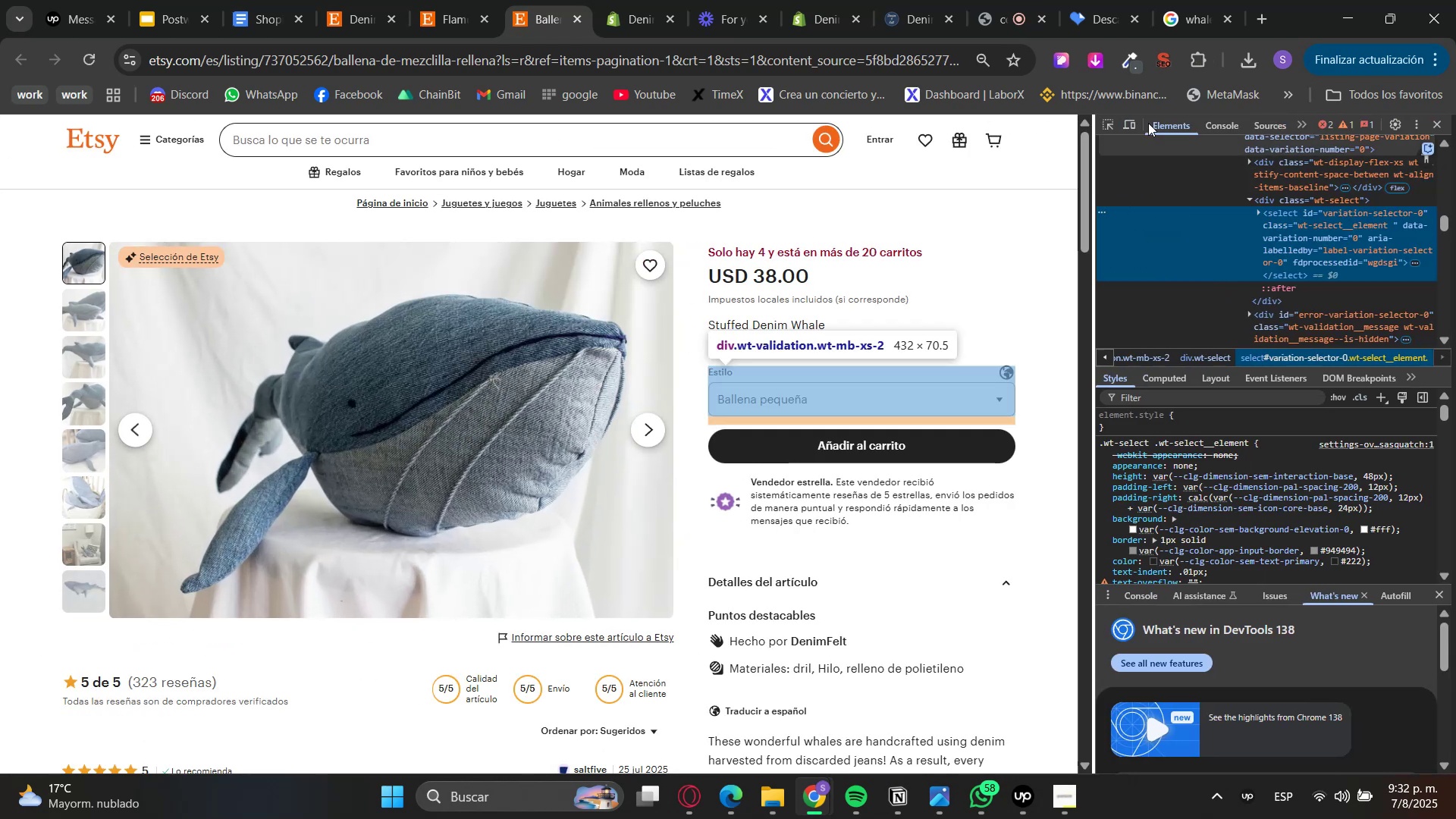 
left_click([1113, 123])
 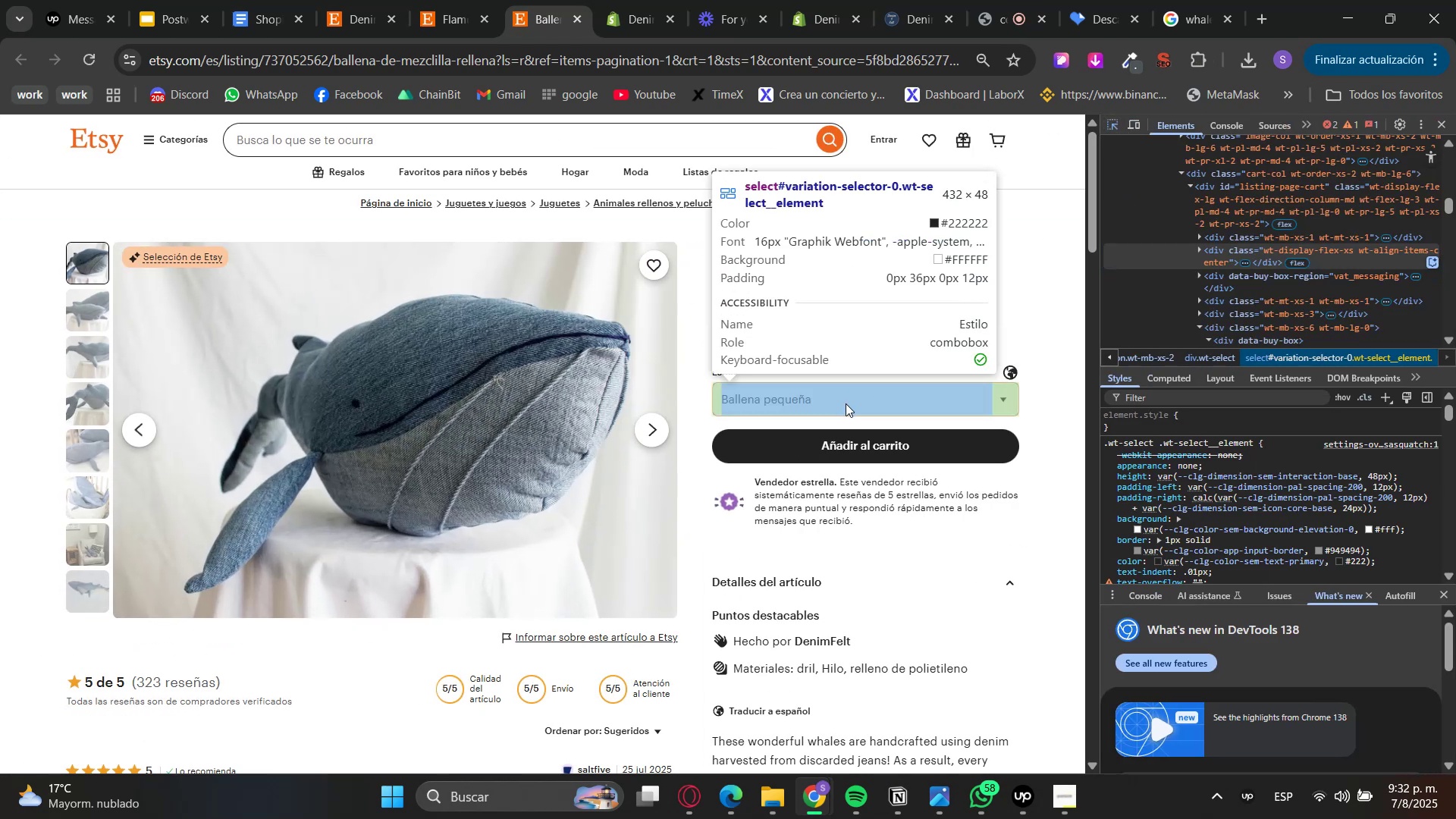 
double_click([838, 400])
 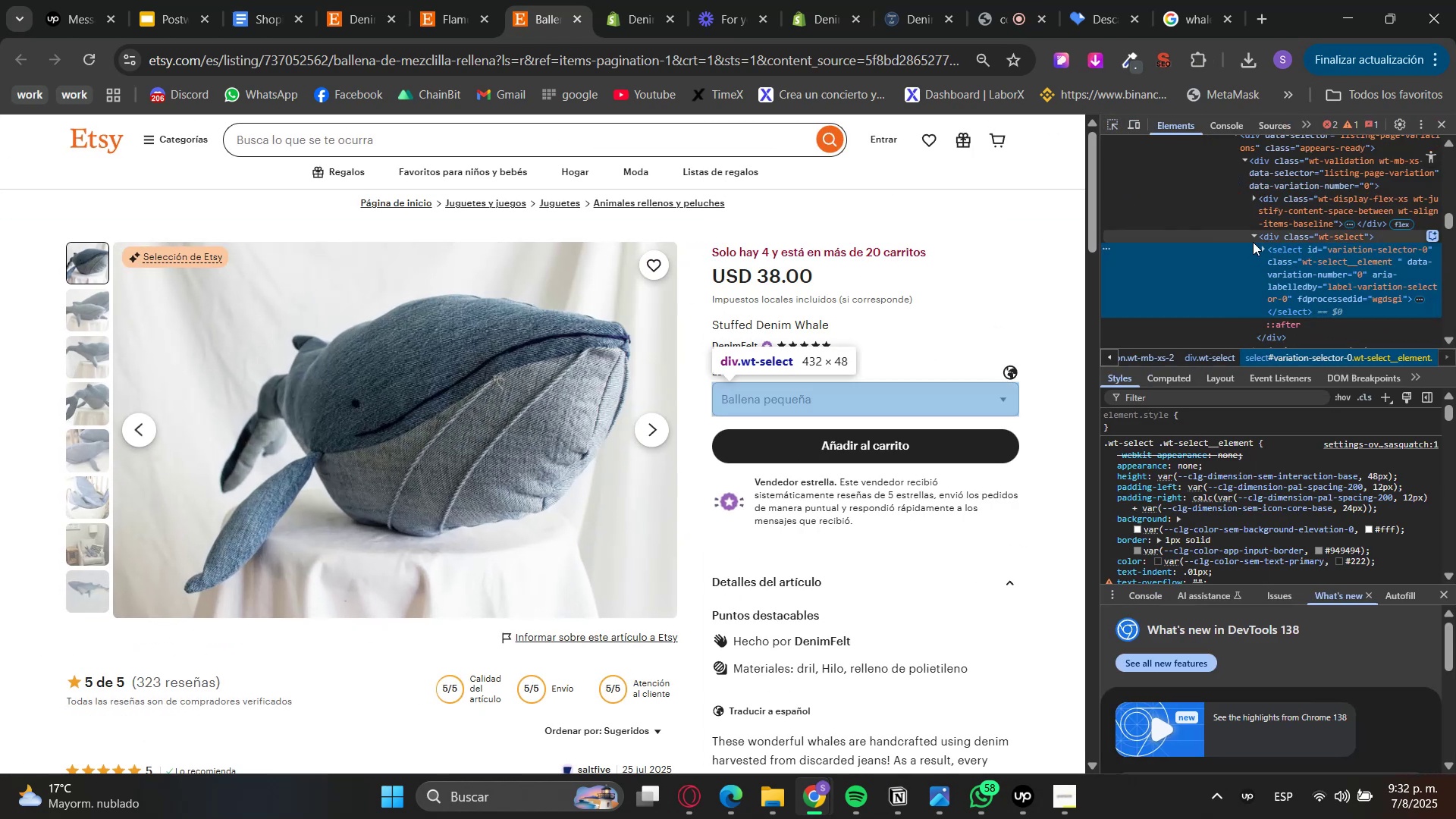 
left_click([1263, 246])
 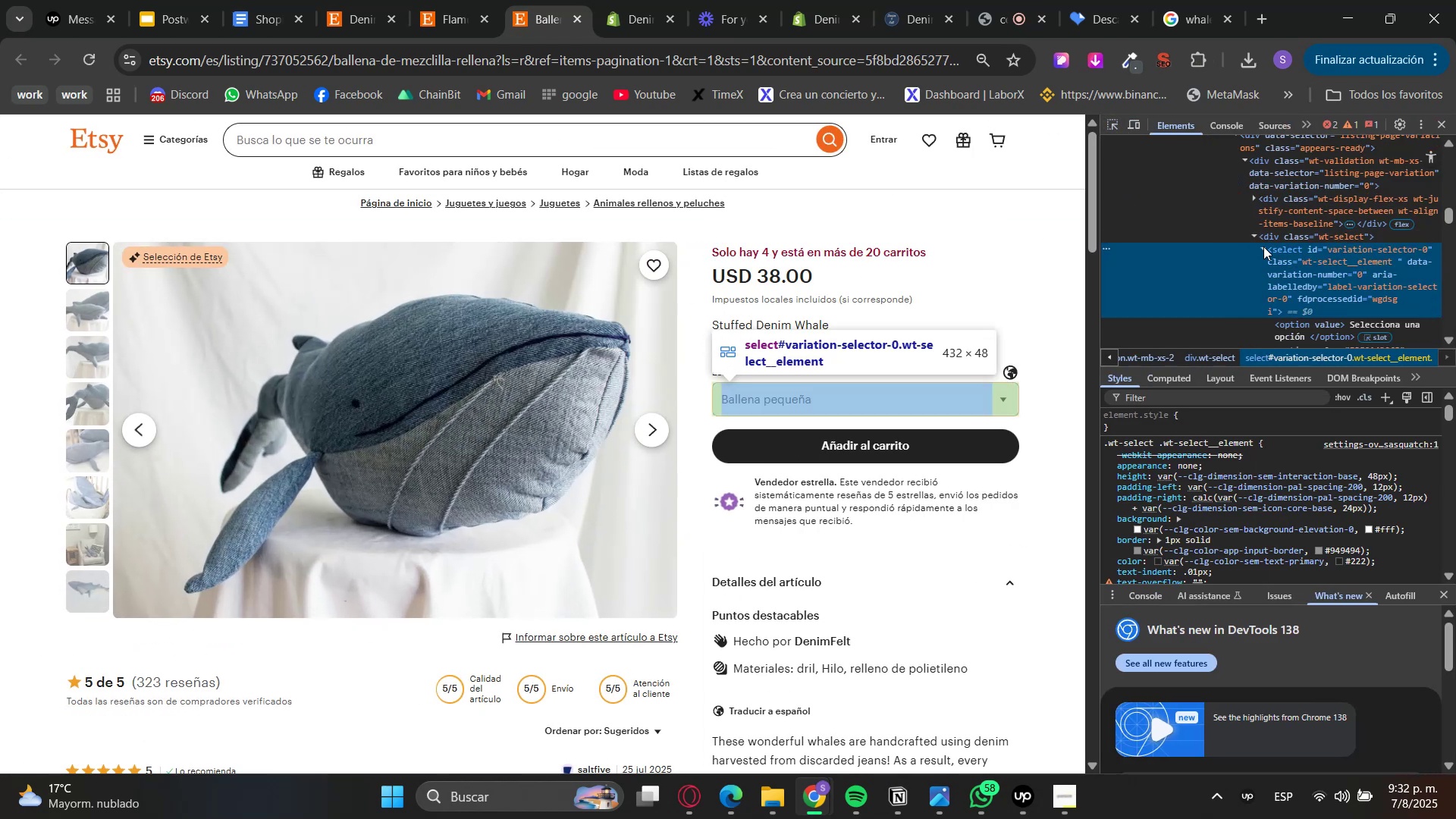 
scroll: coordinate [1297, 298], scroll_direction: down, amount: 1.0
 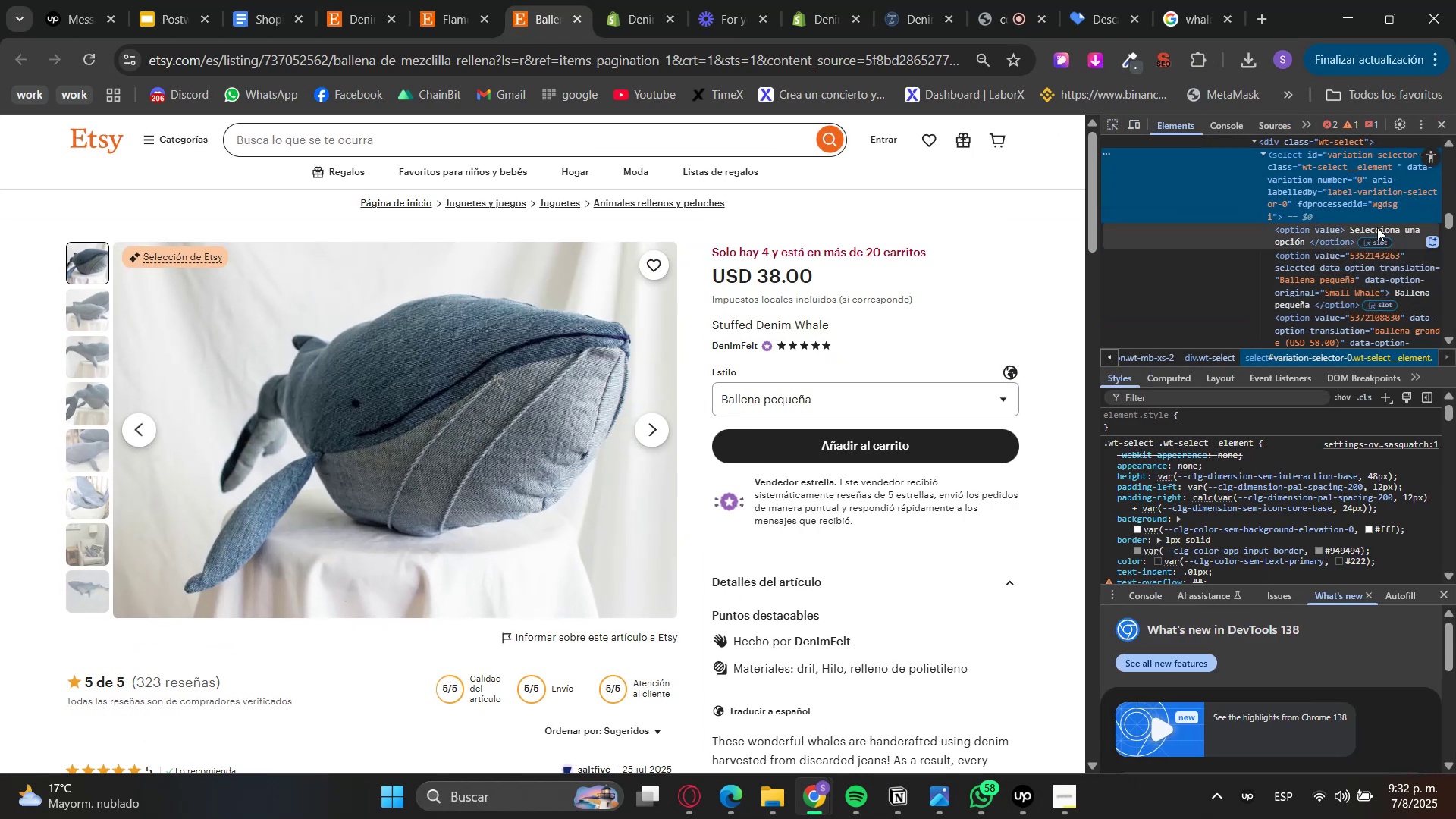 
double_click([1377, 228])
 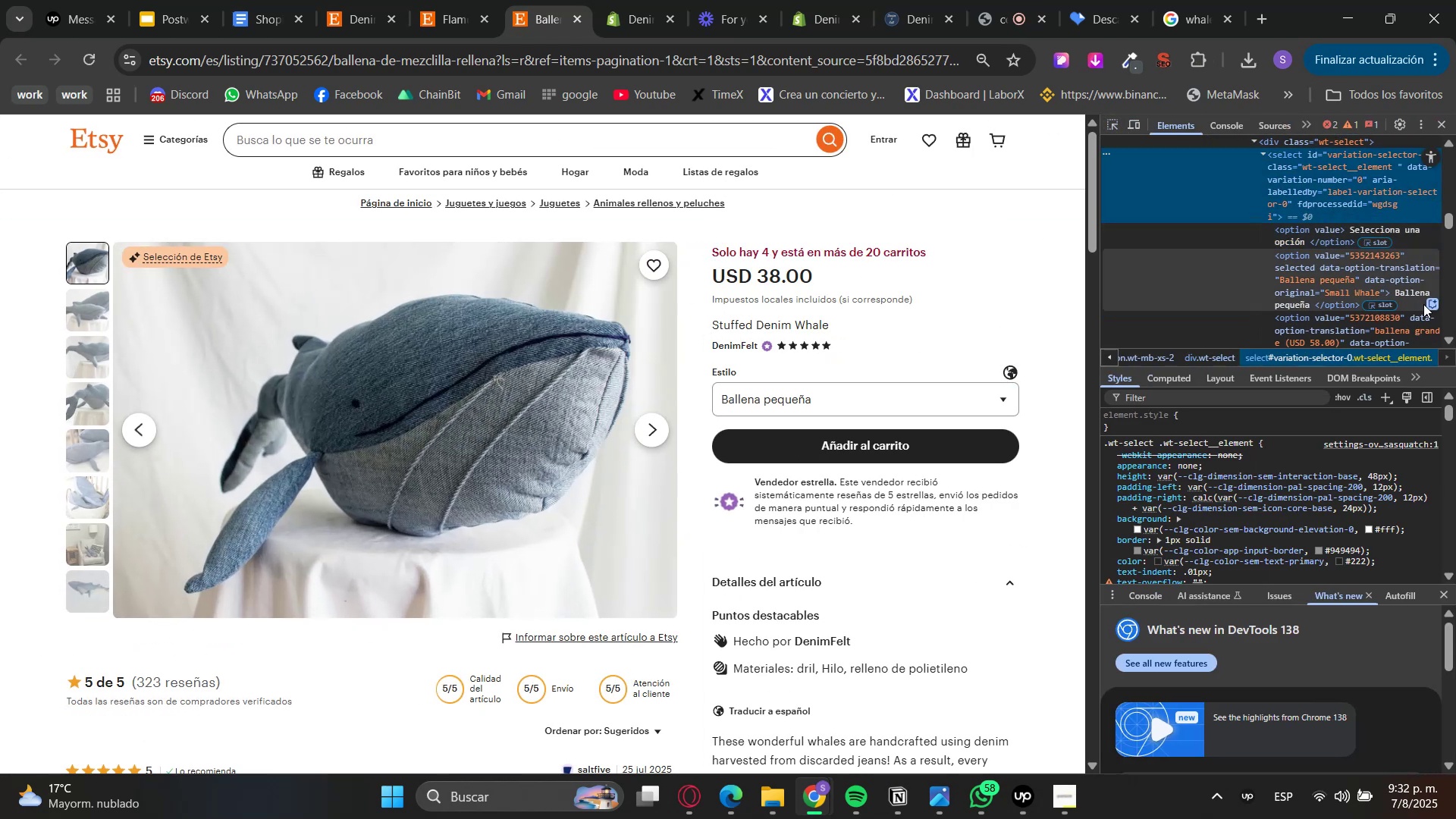 
double_click([1403, 291])
 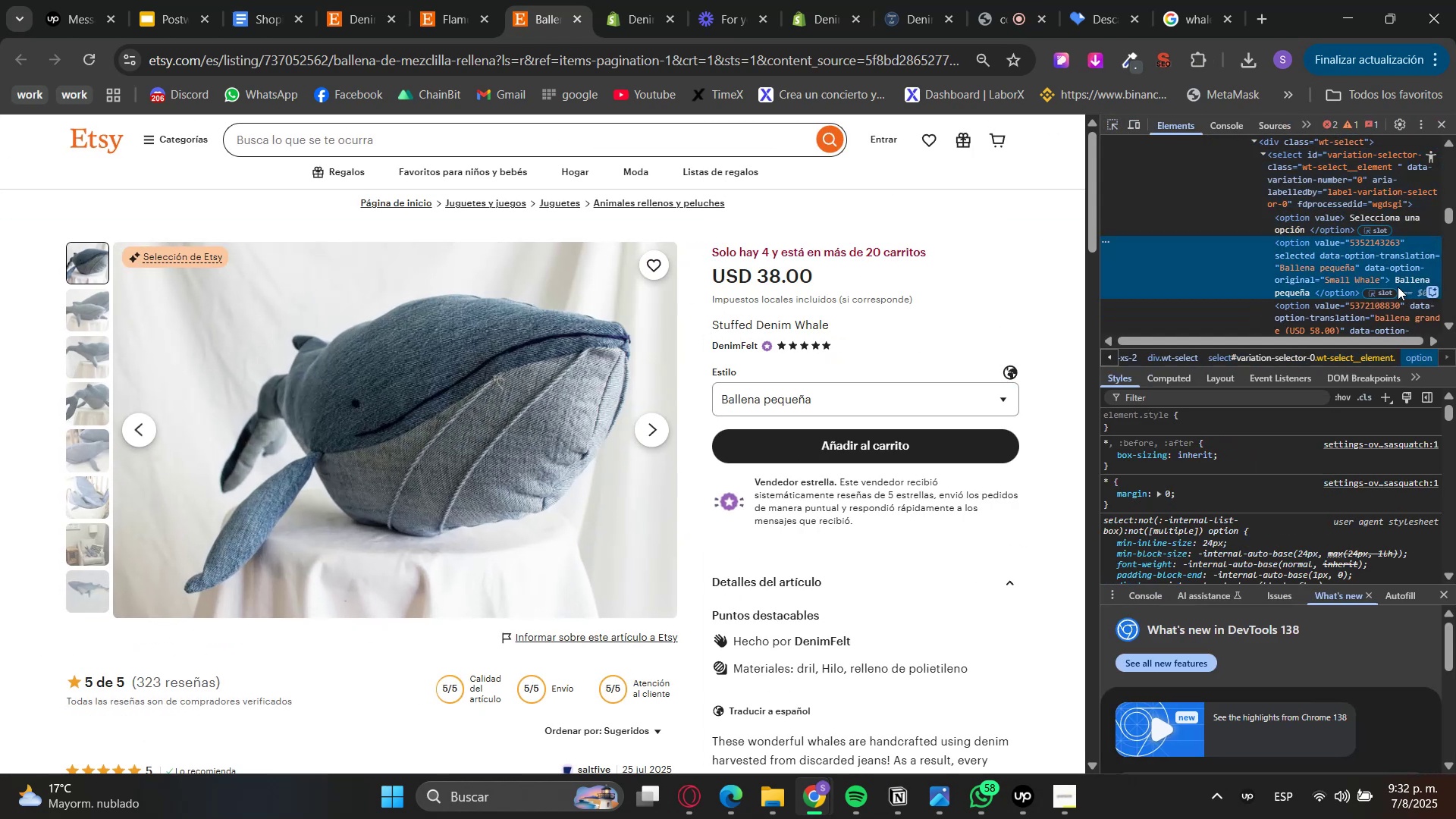 
triple_click([1414, 279])
 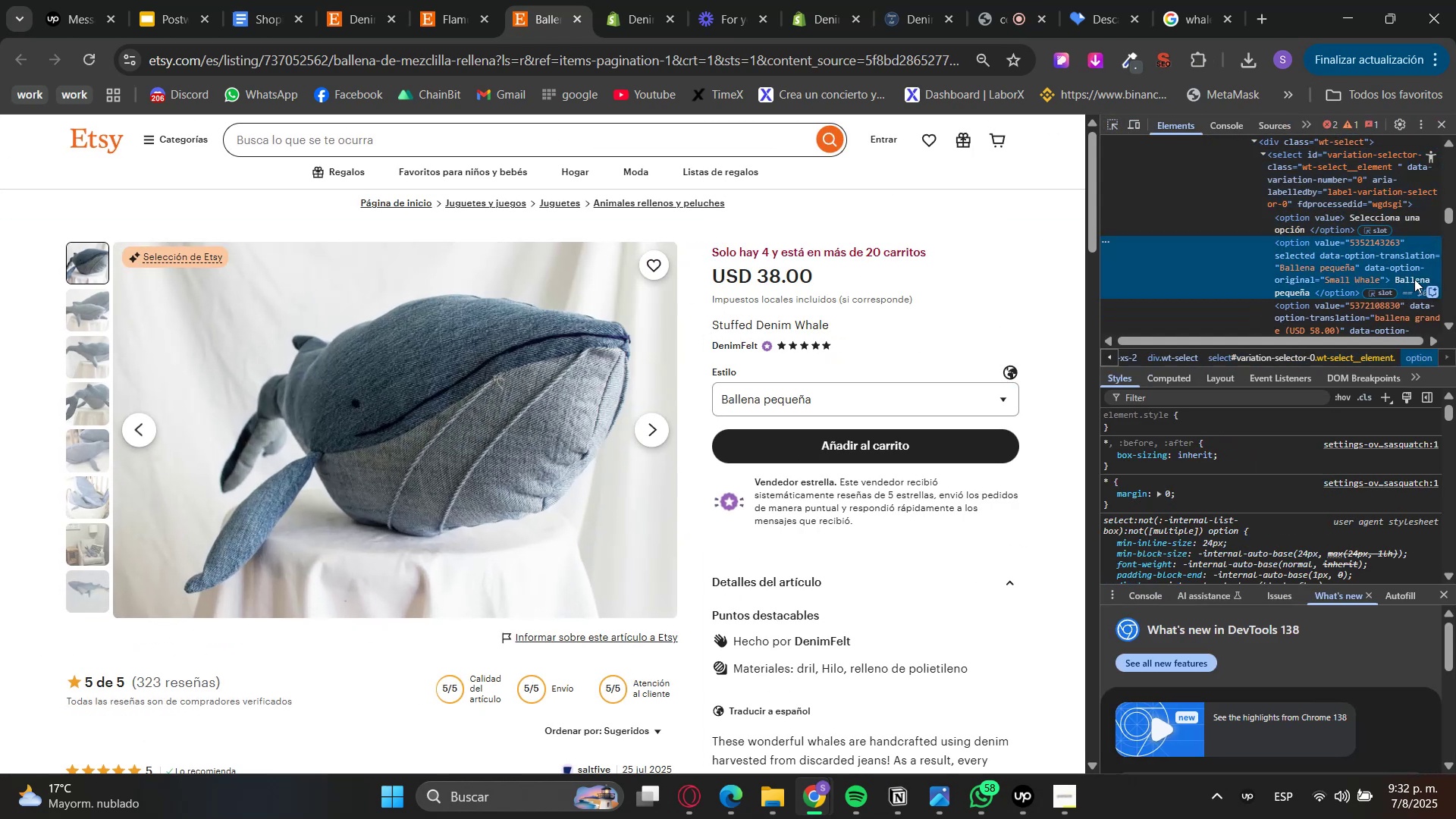 
triple_click([1414, 279])
 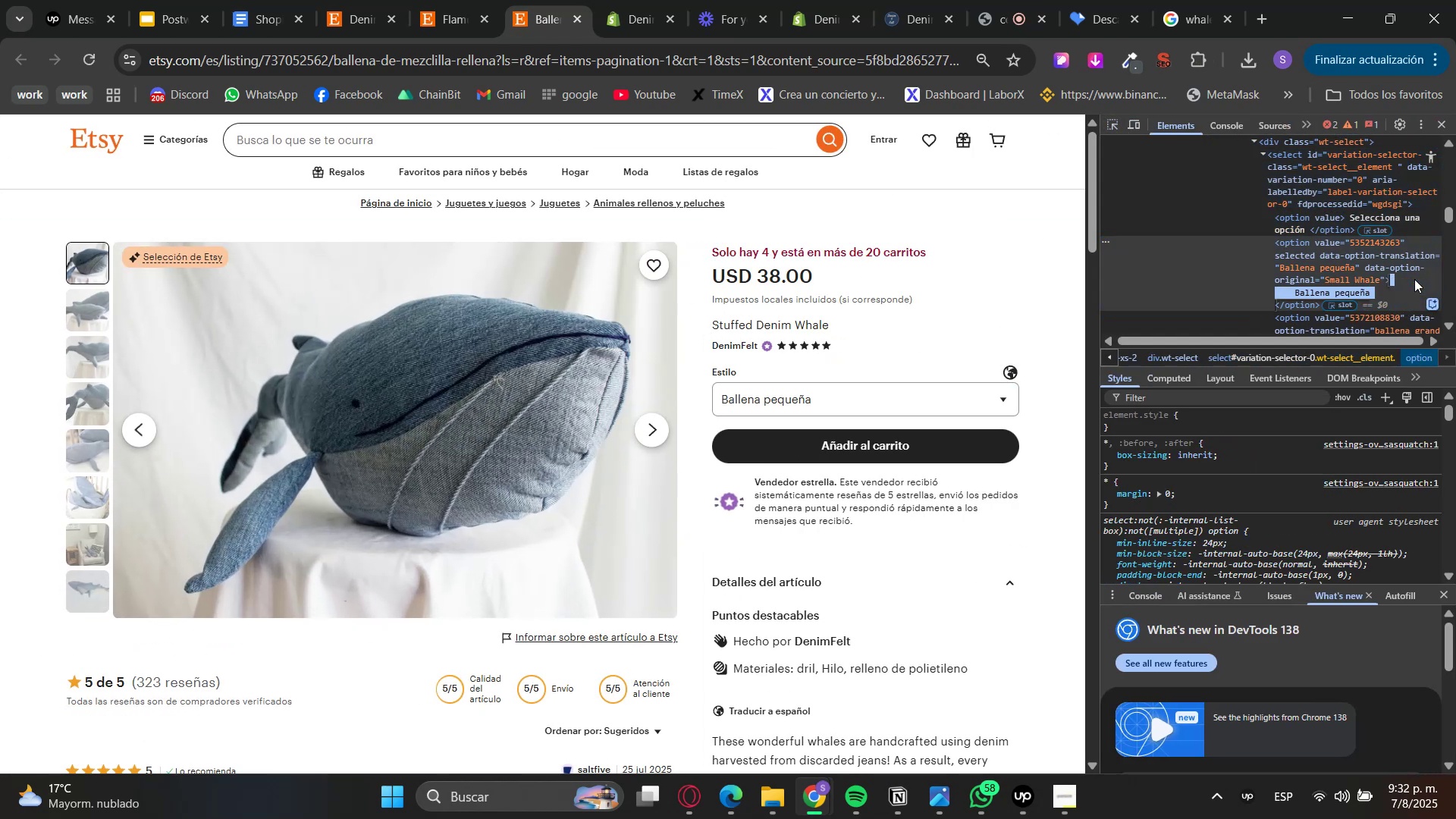 
key(Control+C)
 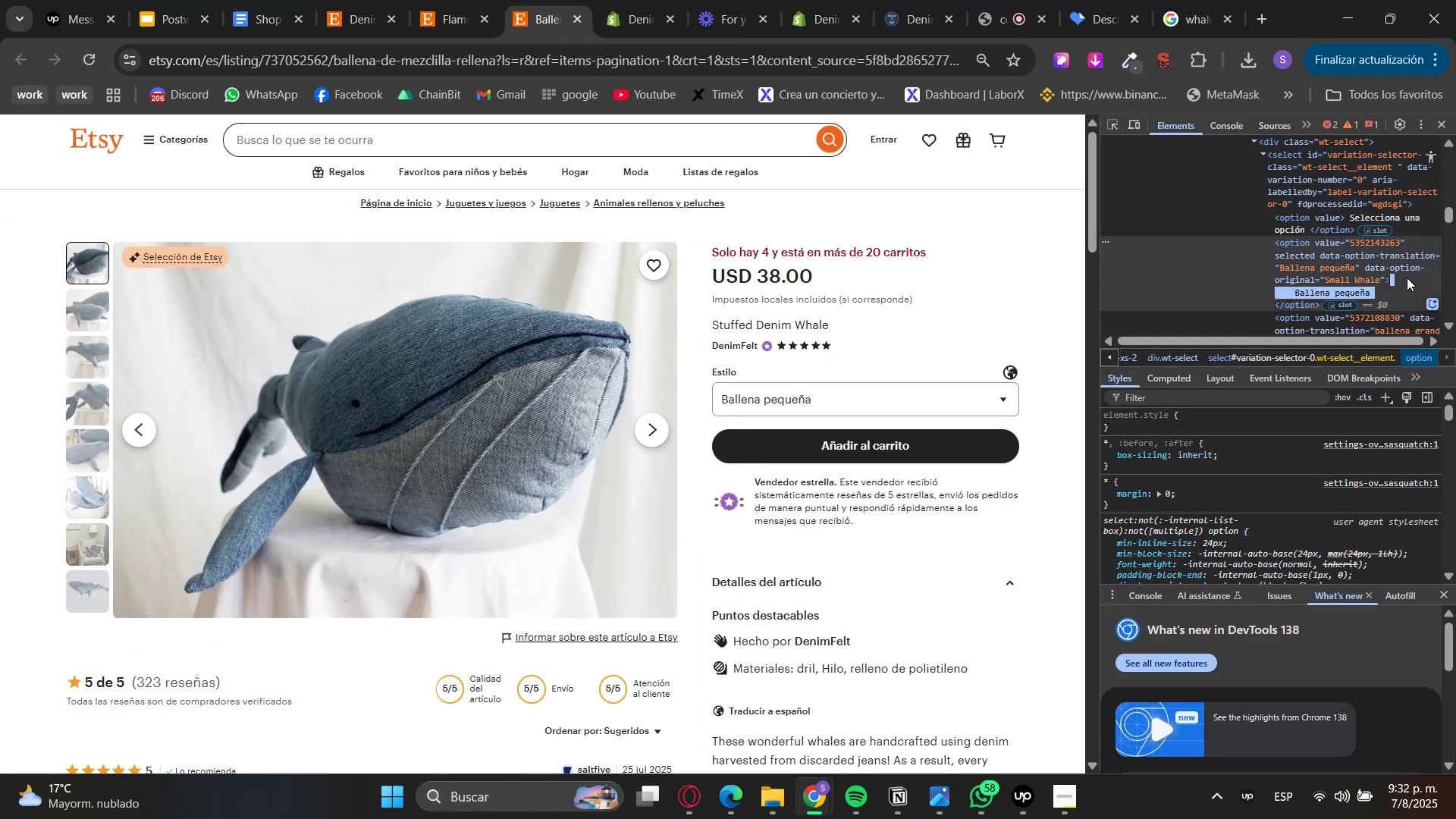 
key(Control+C)
 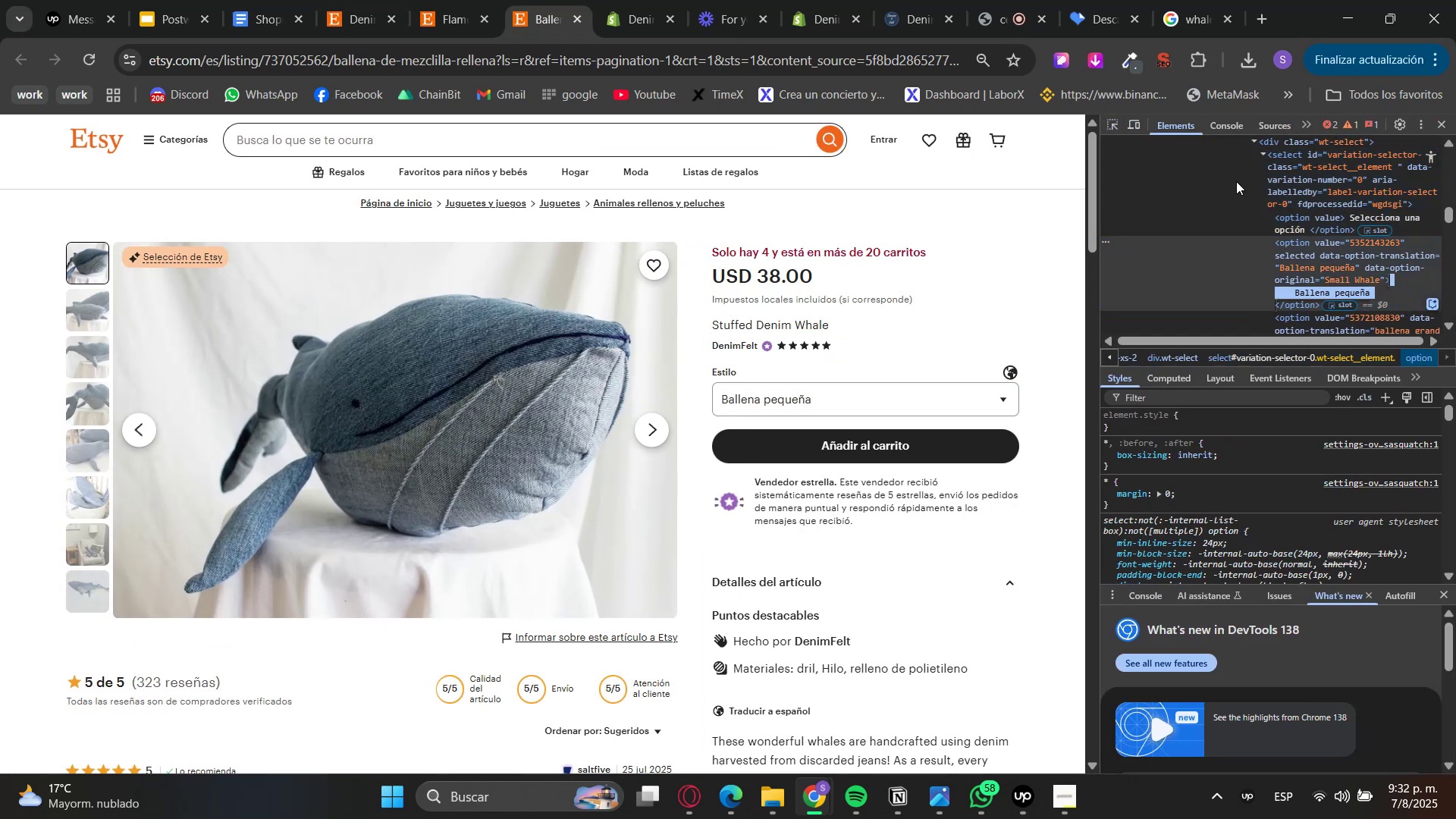 
key(Control+C)
 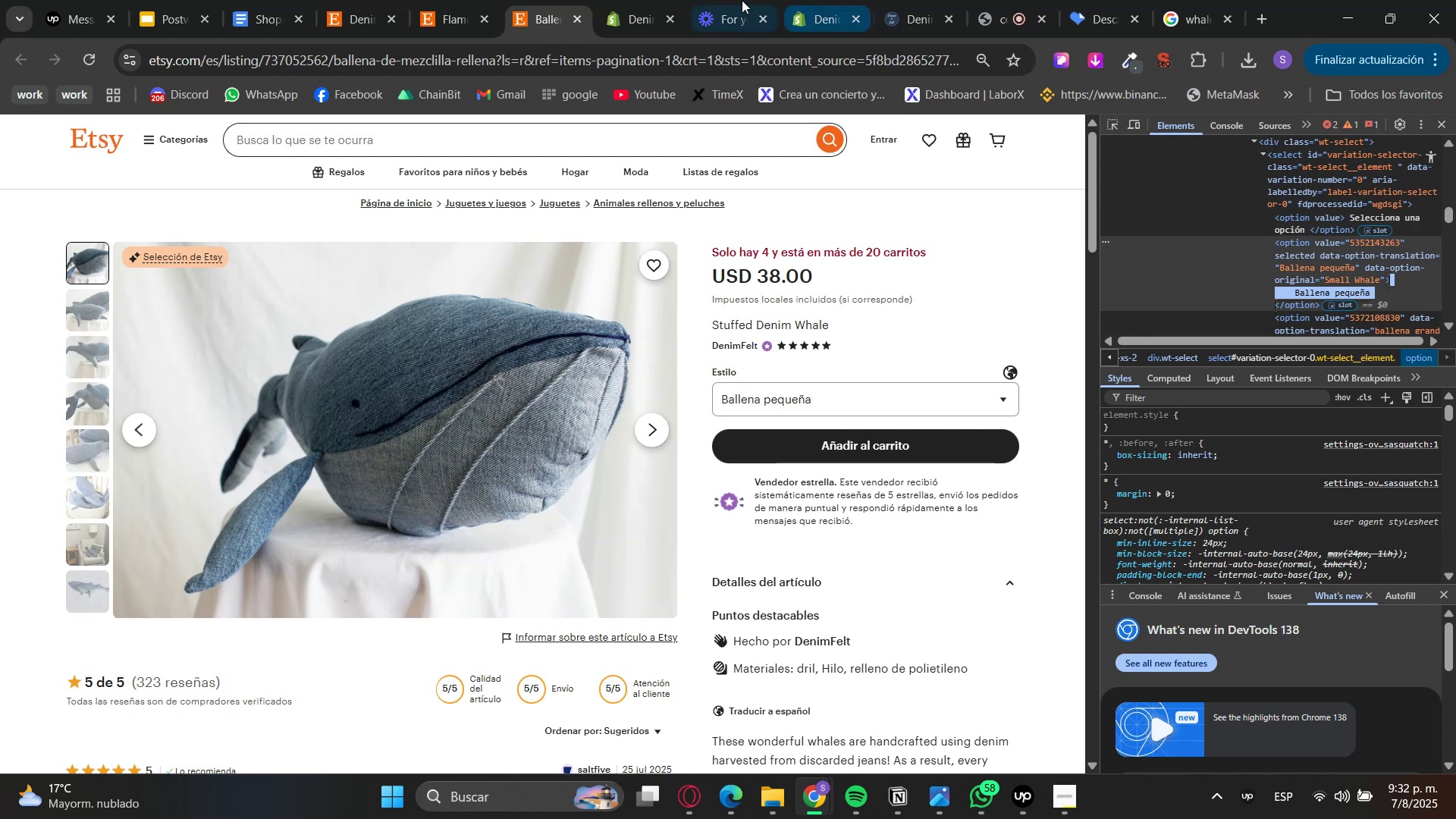 
left_click([667, 0])
 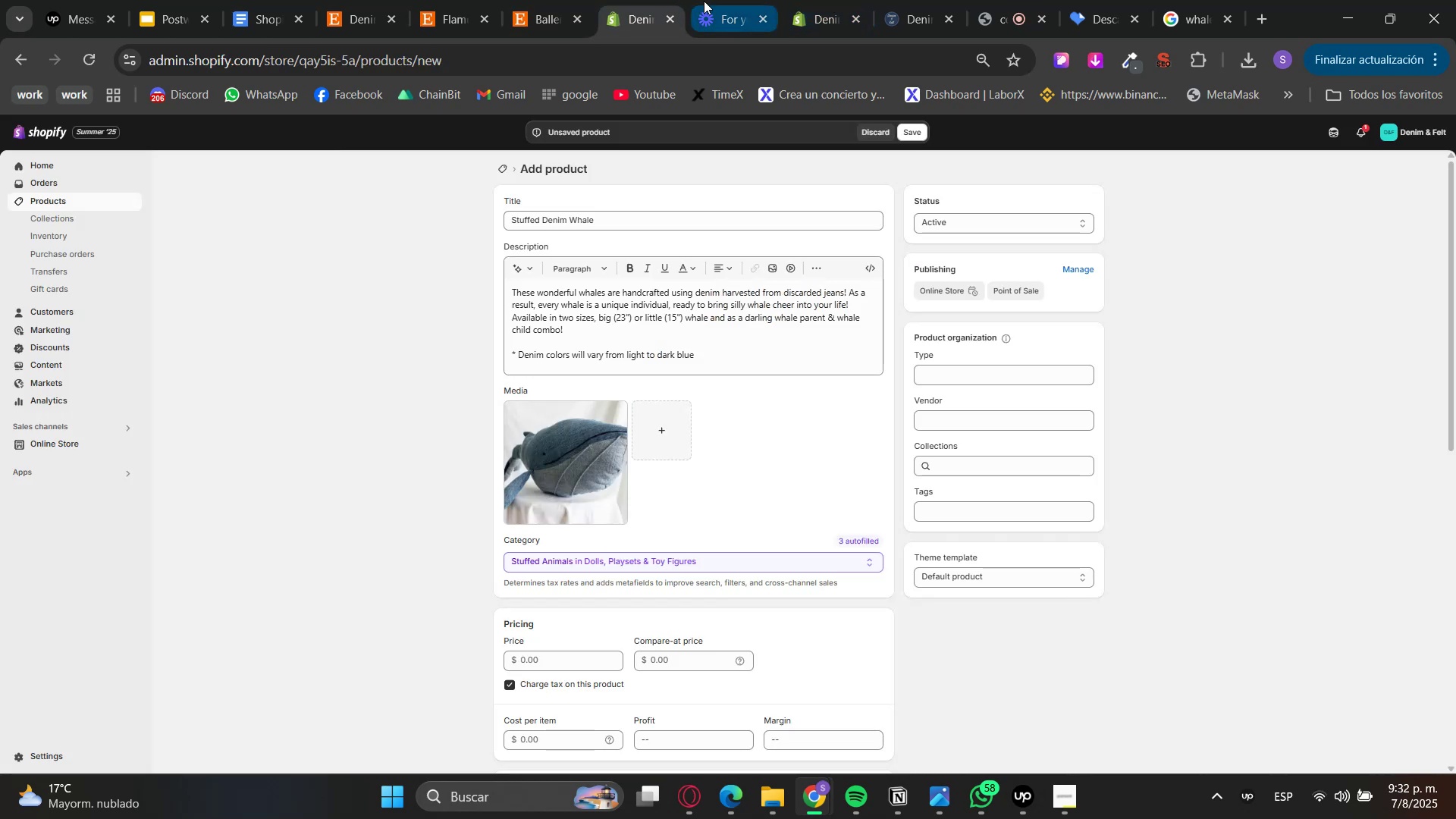 
scroll: coordinate [707, 541], scroll_direction: down, amount: 4.0
 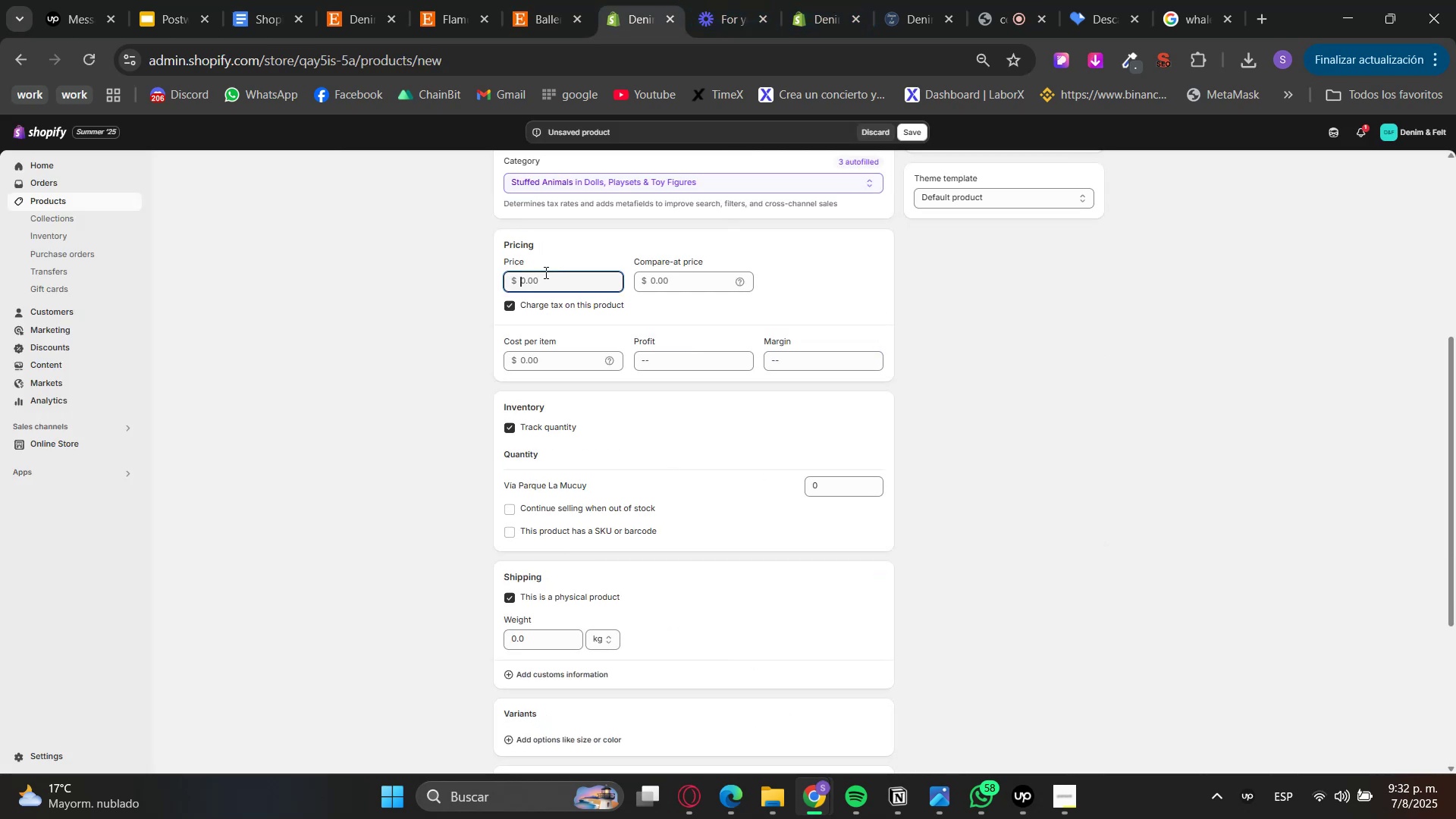 
double_click([599, 0])
 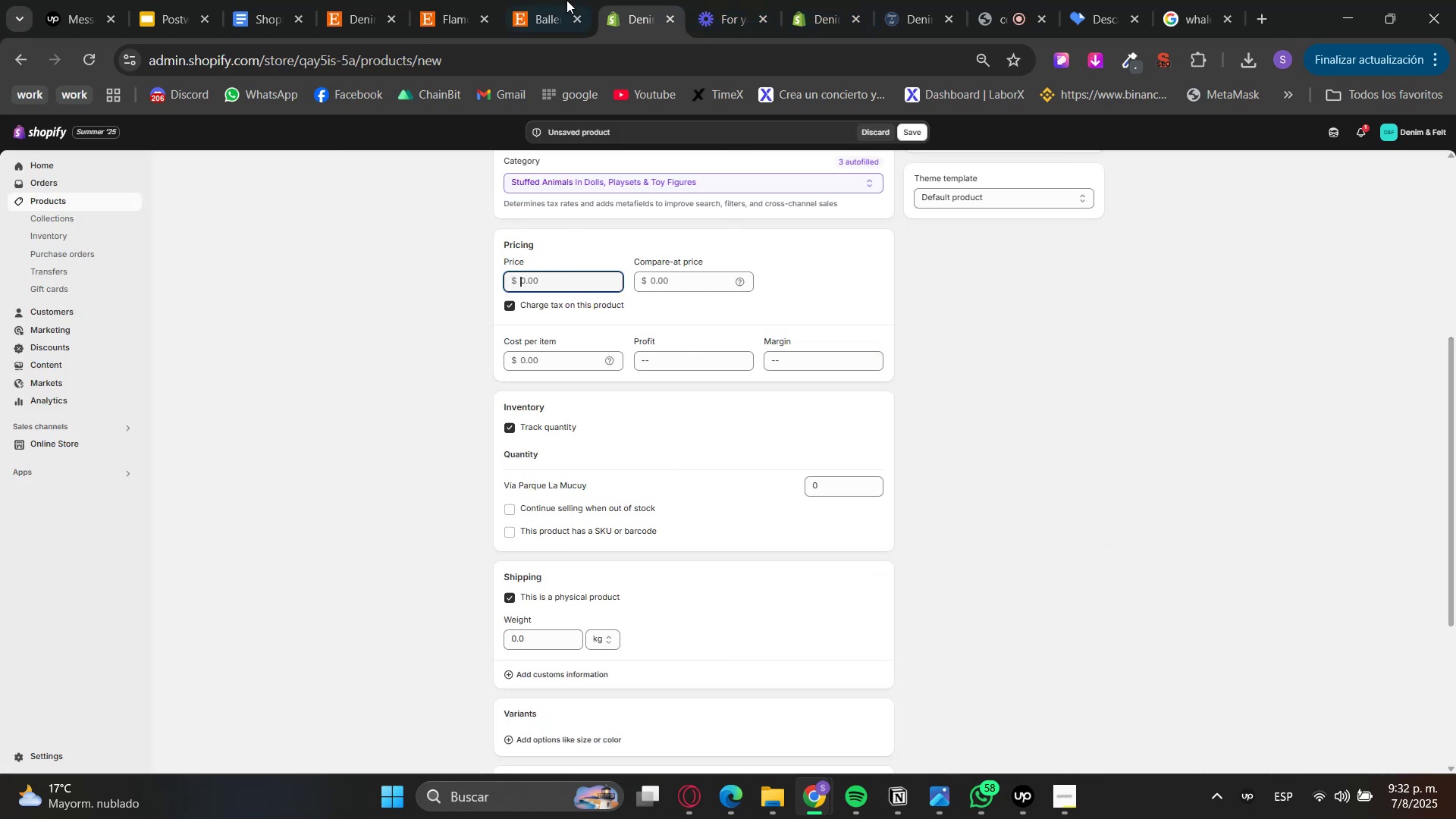 
triple_click([557, 0])
 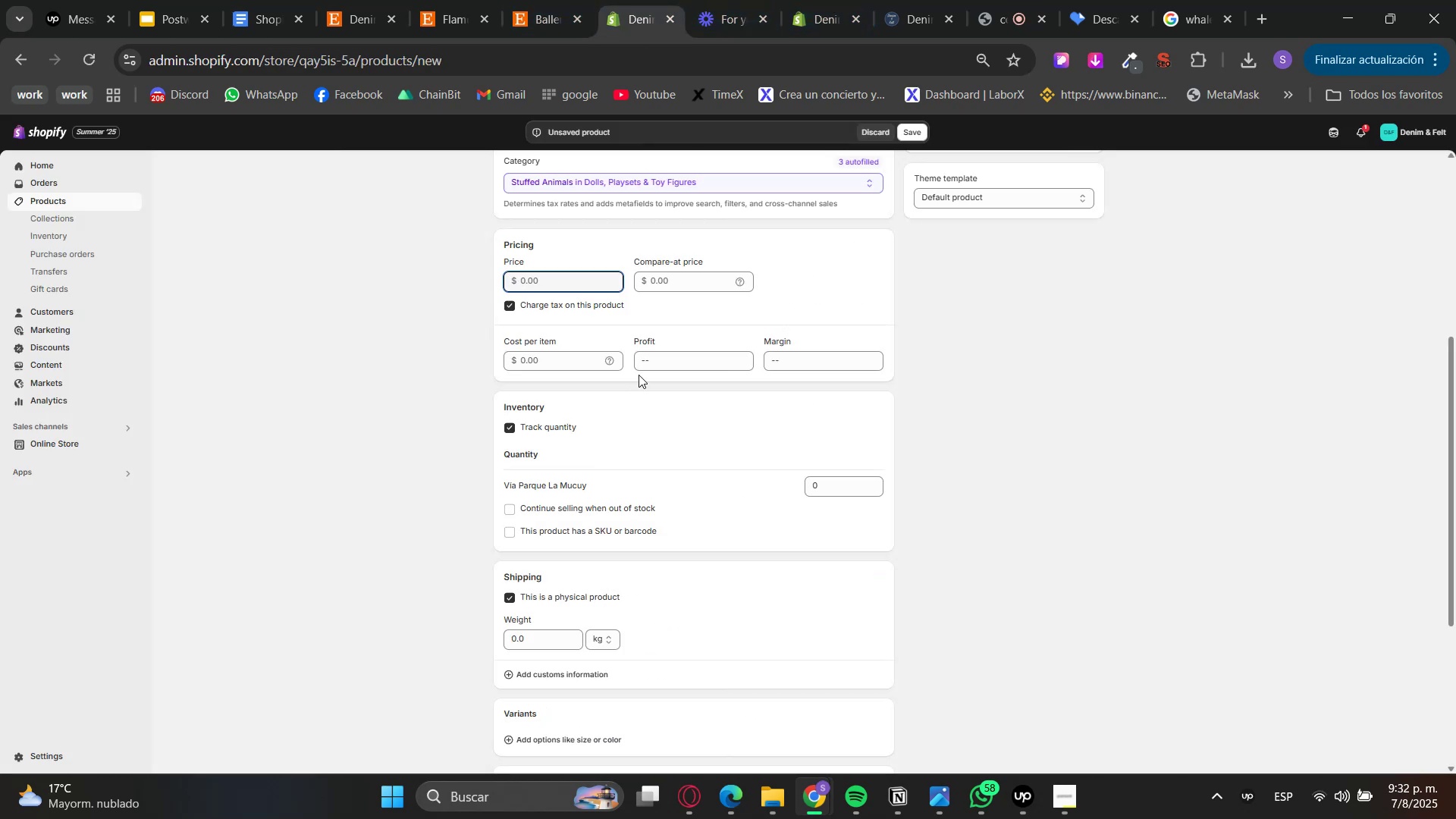 
key(NumpadEnter)
 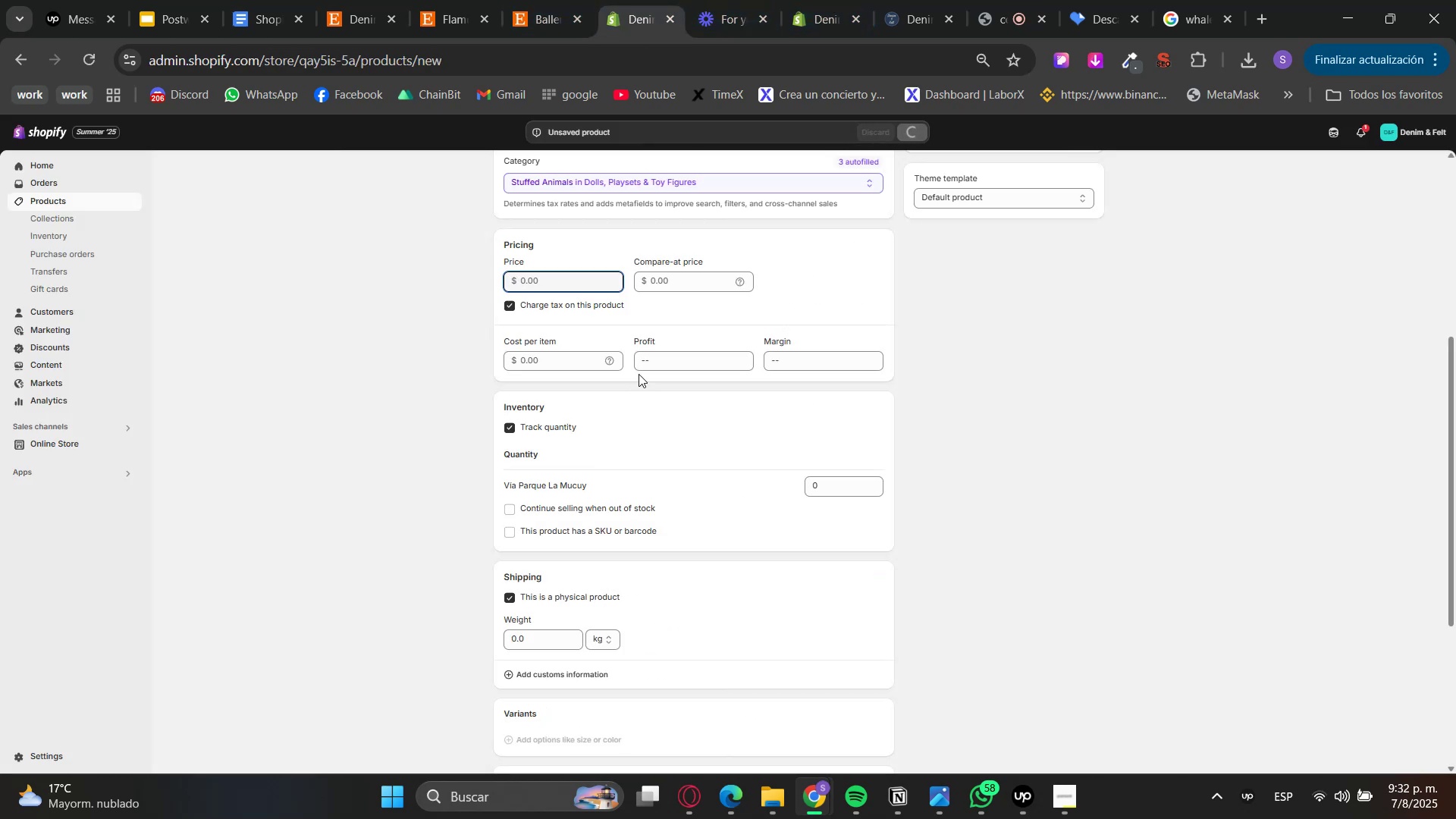 
key(Numpad3)
 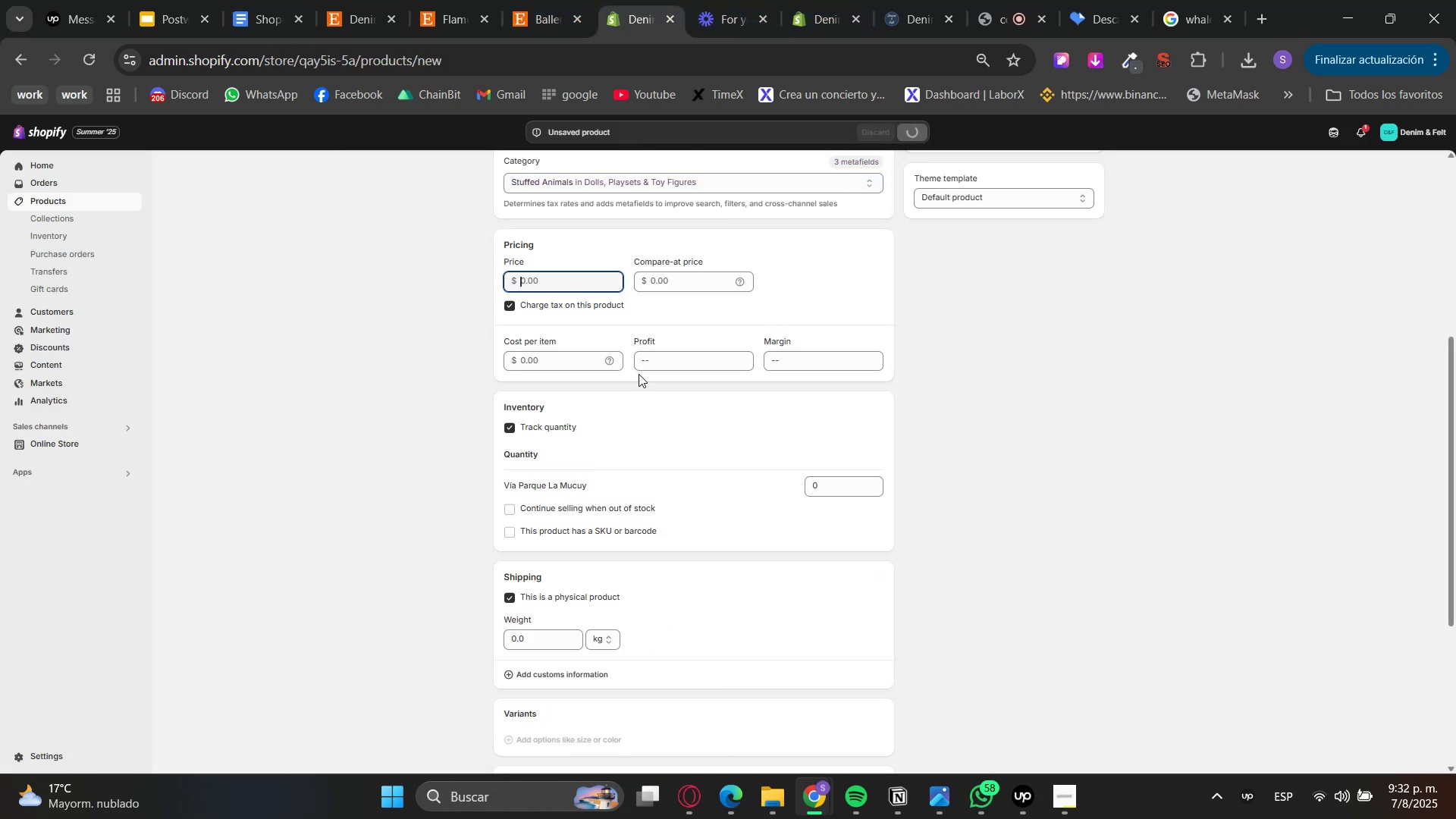 
key(Numpad8)
 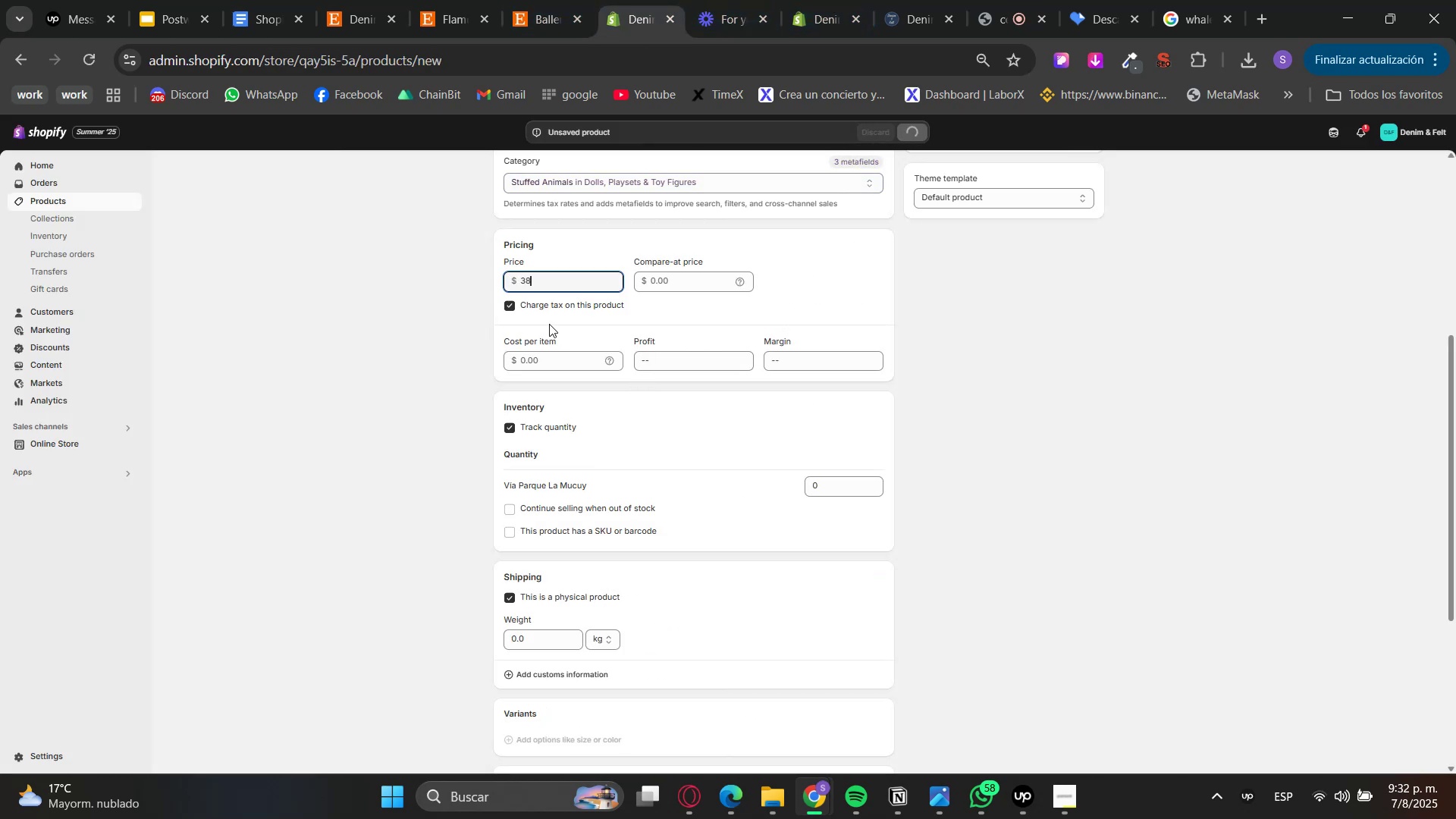 
left_click([336, 331])
 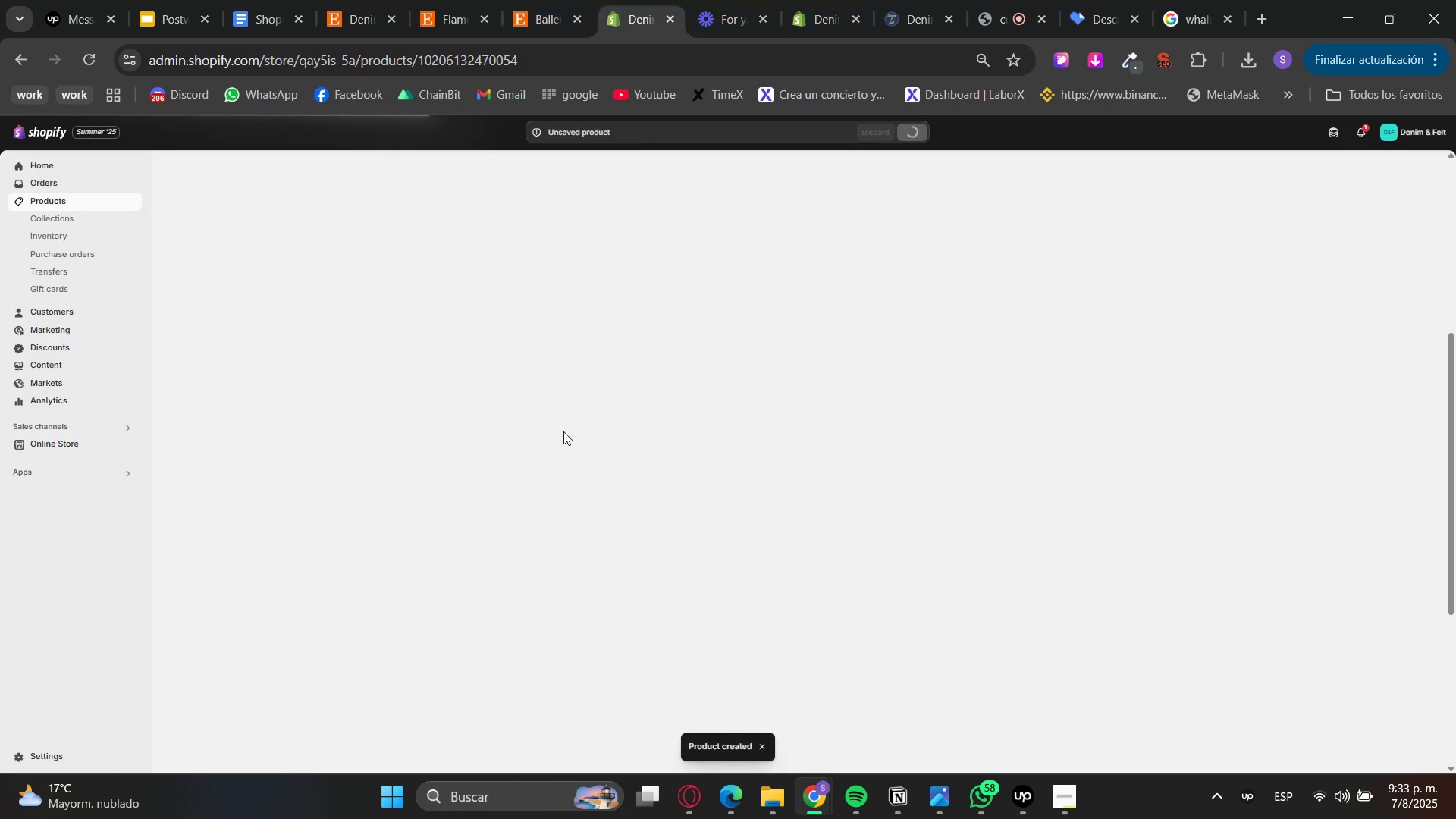 
scroll: coordinate [460, 439], scroll_direction: down, amount: 2.0
 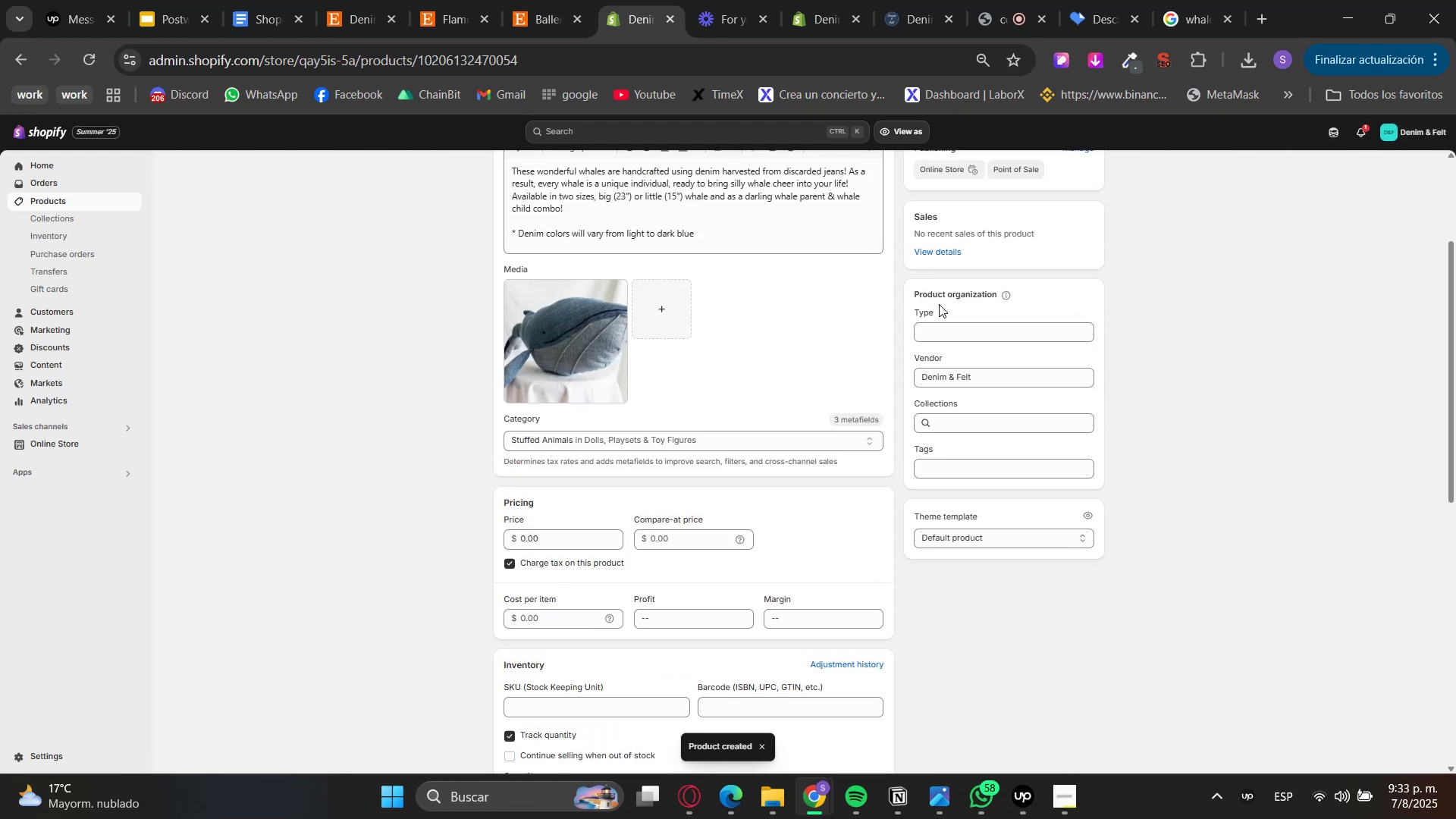 
scroll: coordinate [979, 330], scroll_direction: up, amount: 1.0
 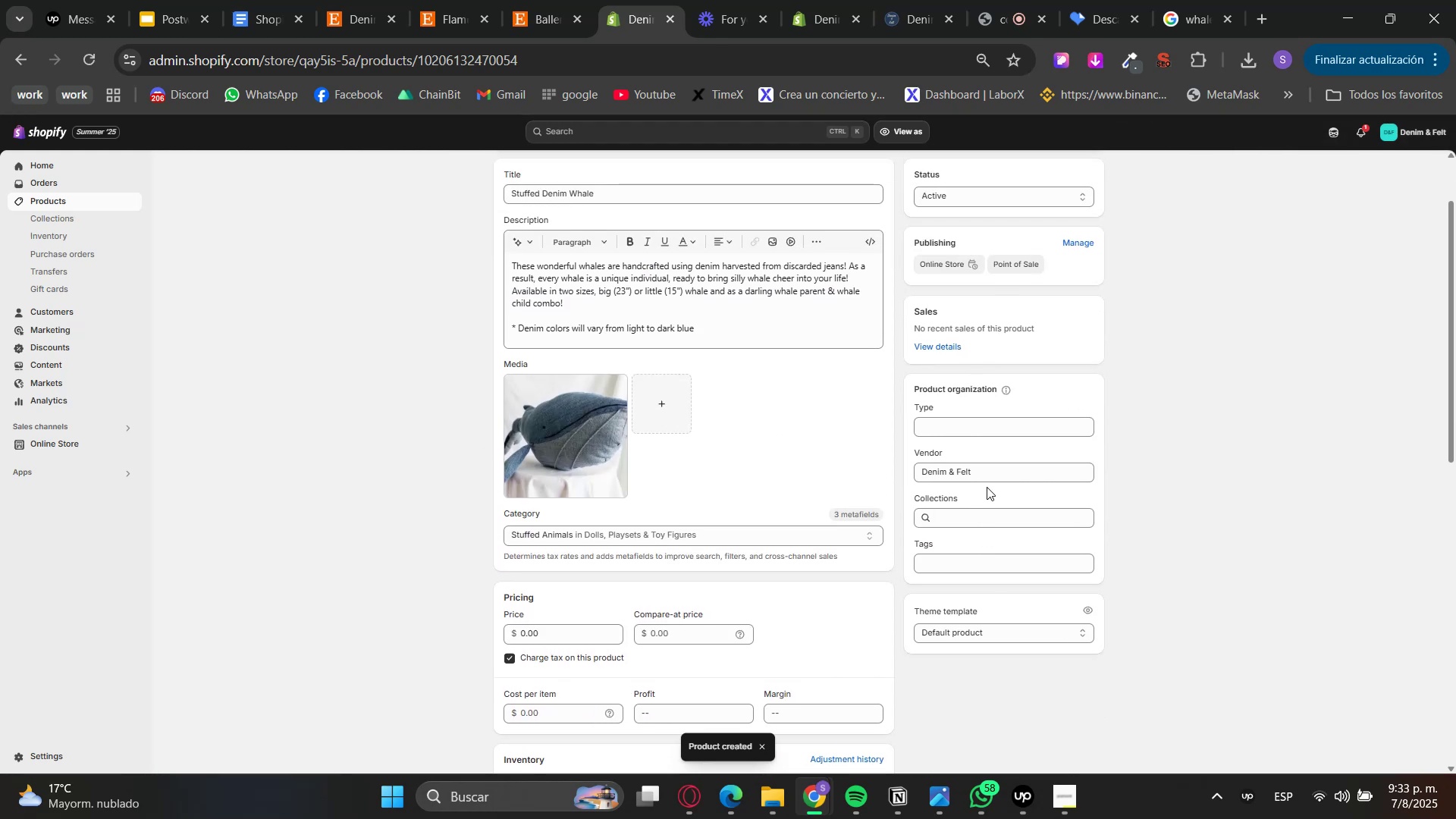 
left_click([977, 522])
 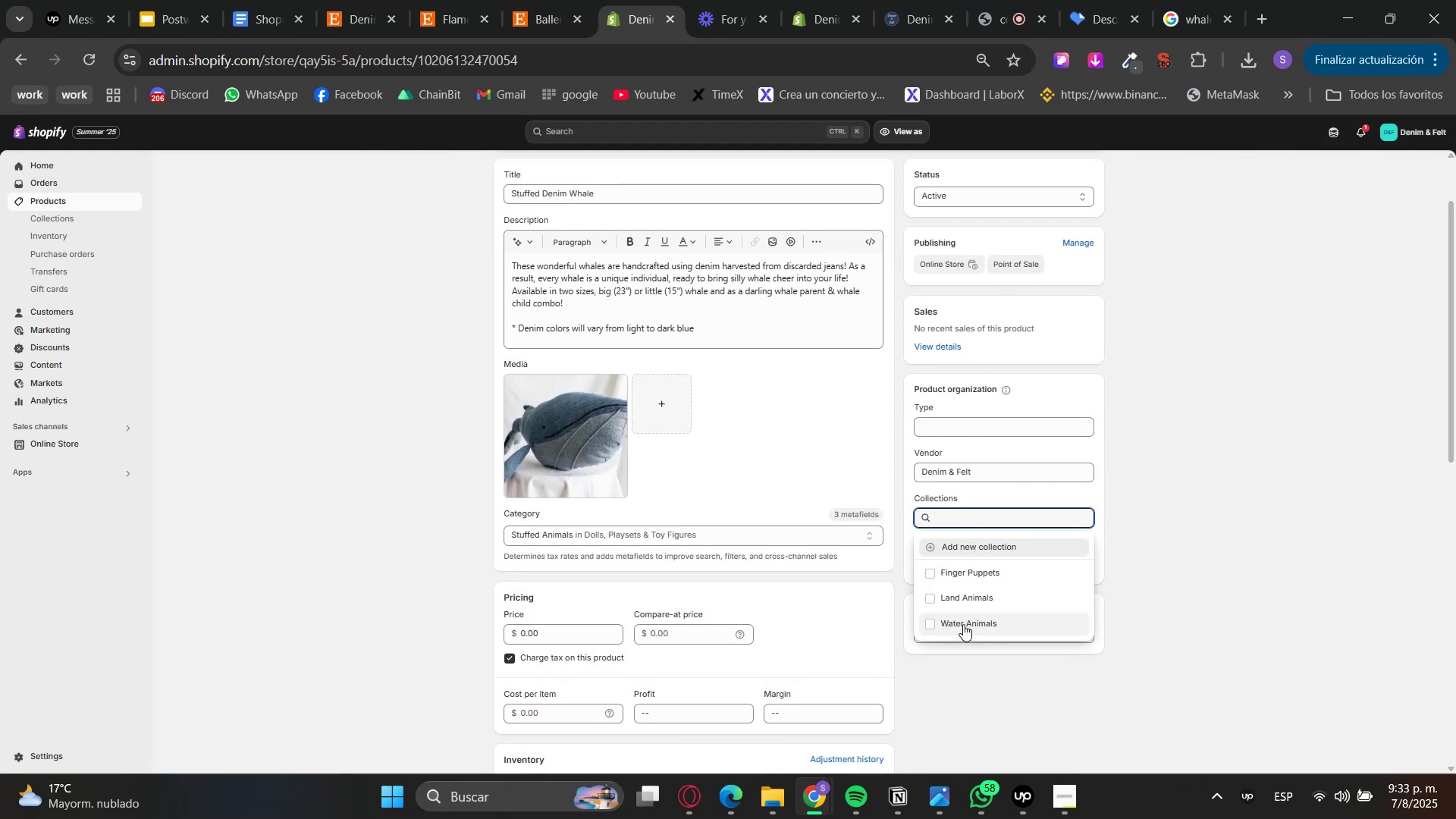 
double_click([1208, 566])
 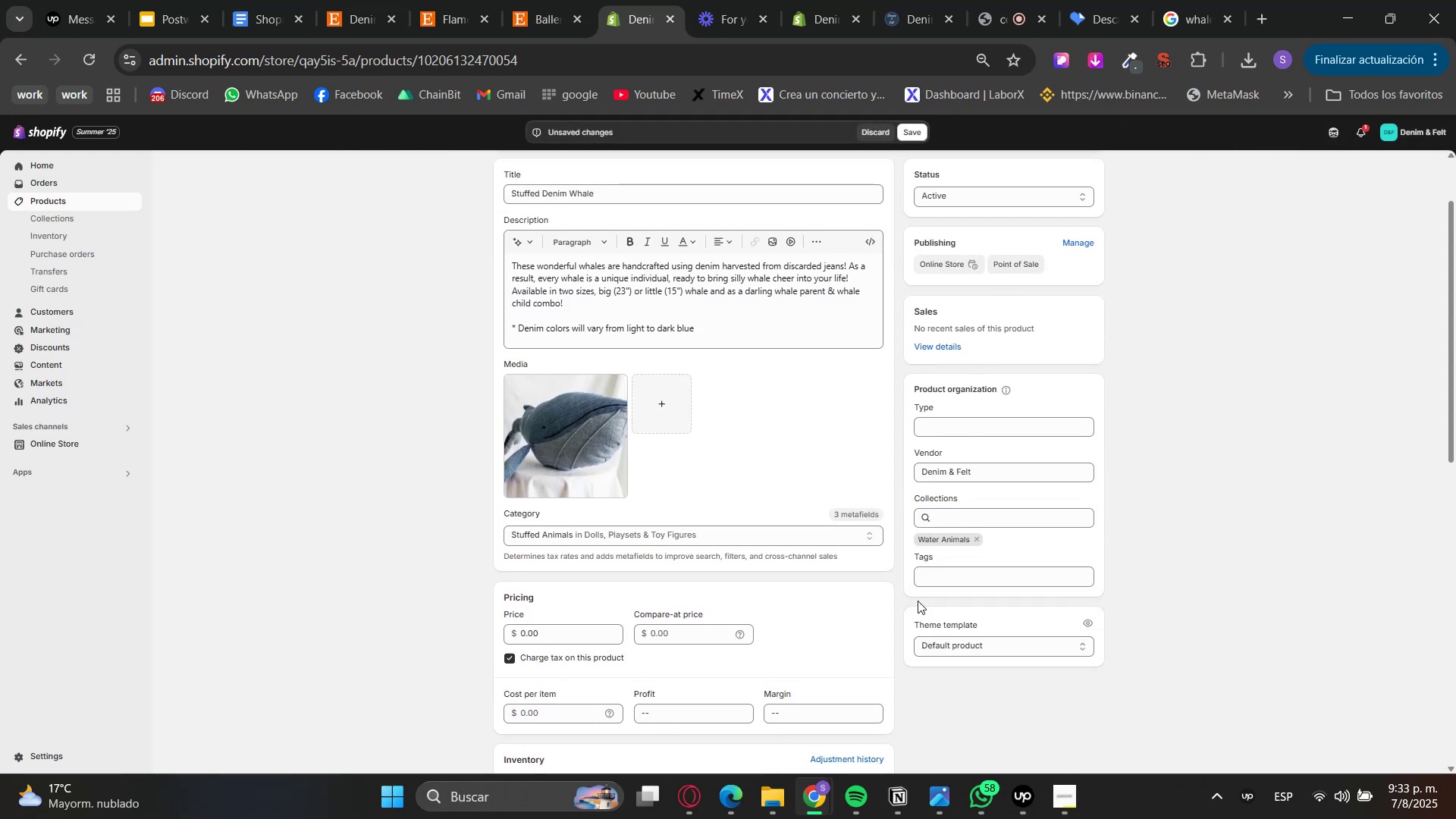 
scroll: coordinate [774, 531], scroll_direction: down, amount: 1.0
 